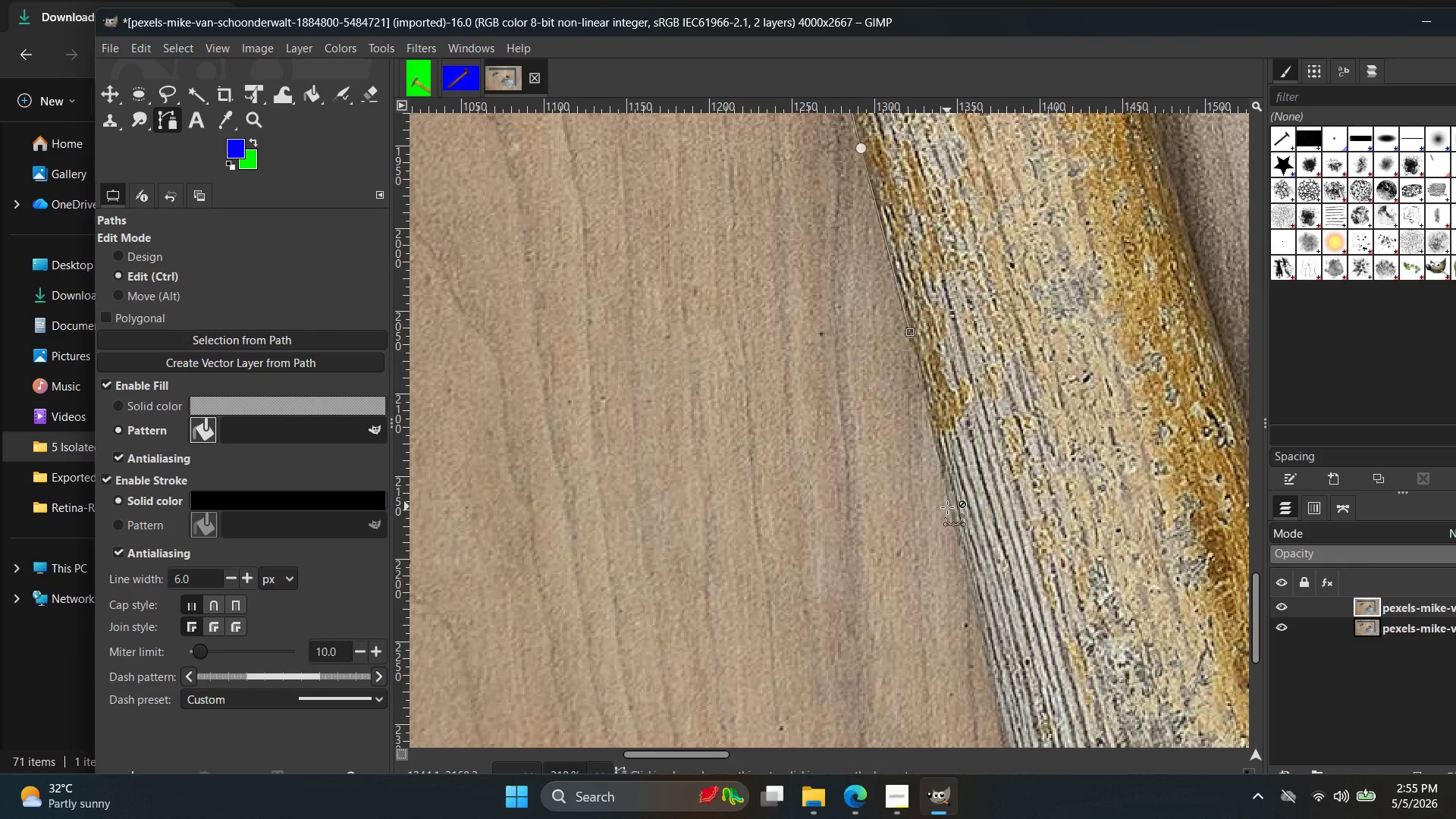 
scroll: coordinate [942, 650], scroll_direction: down, amount: 12.0
 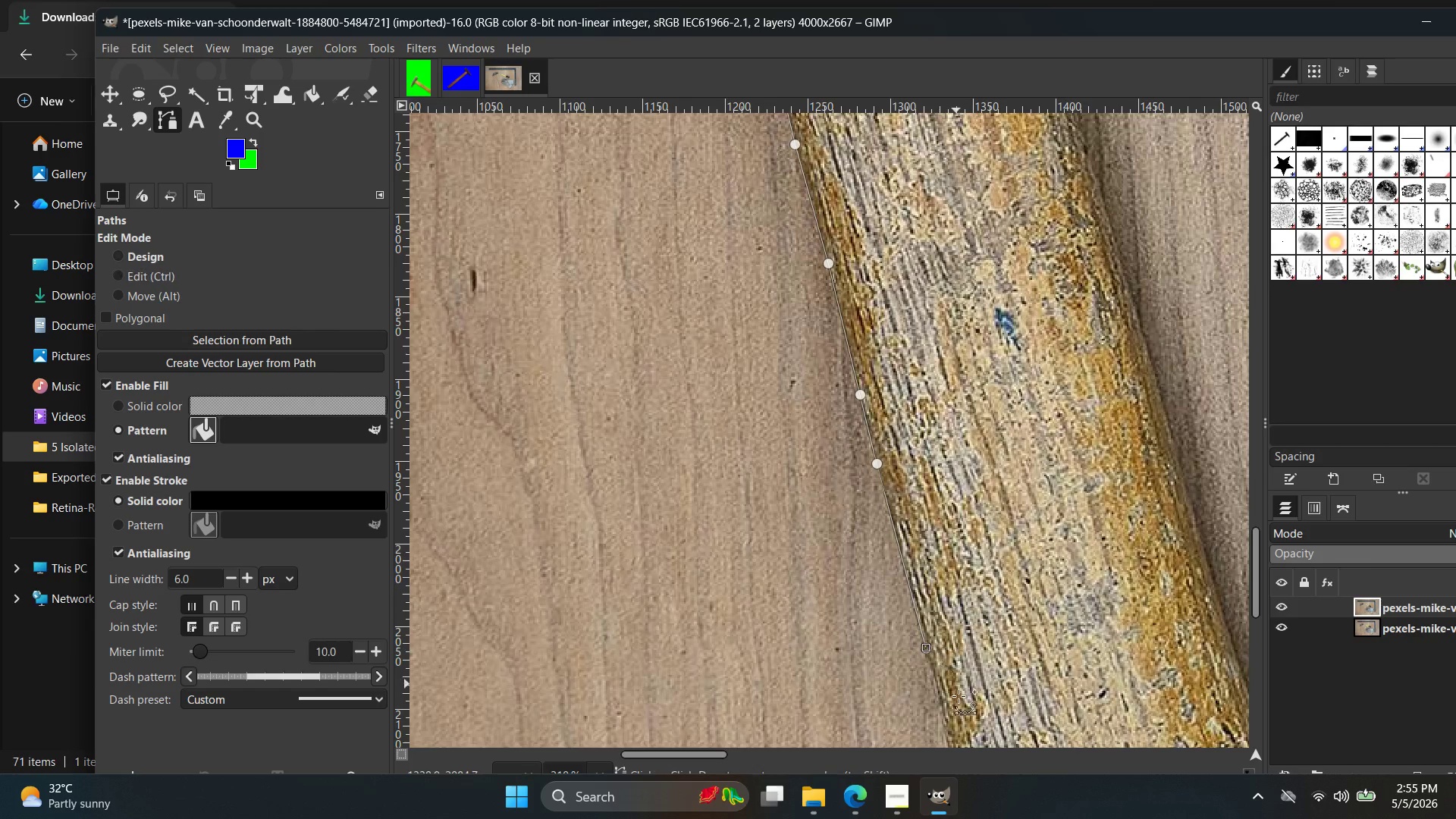 
hold_key(key=Space, duration=2.66)
 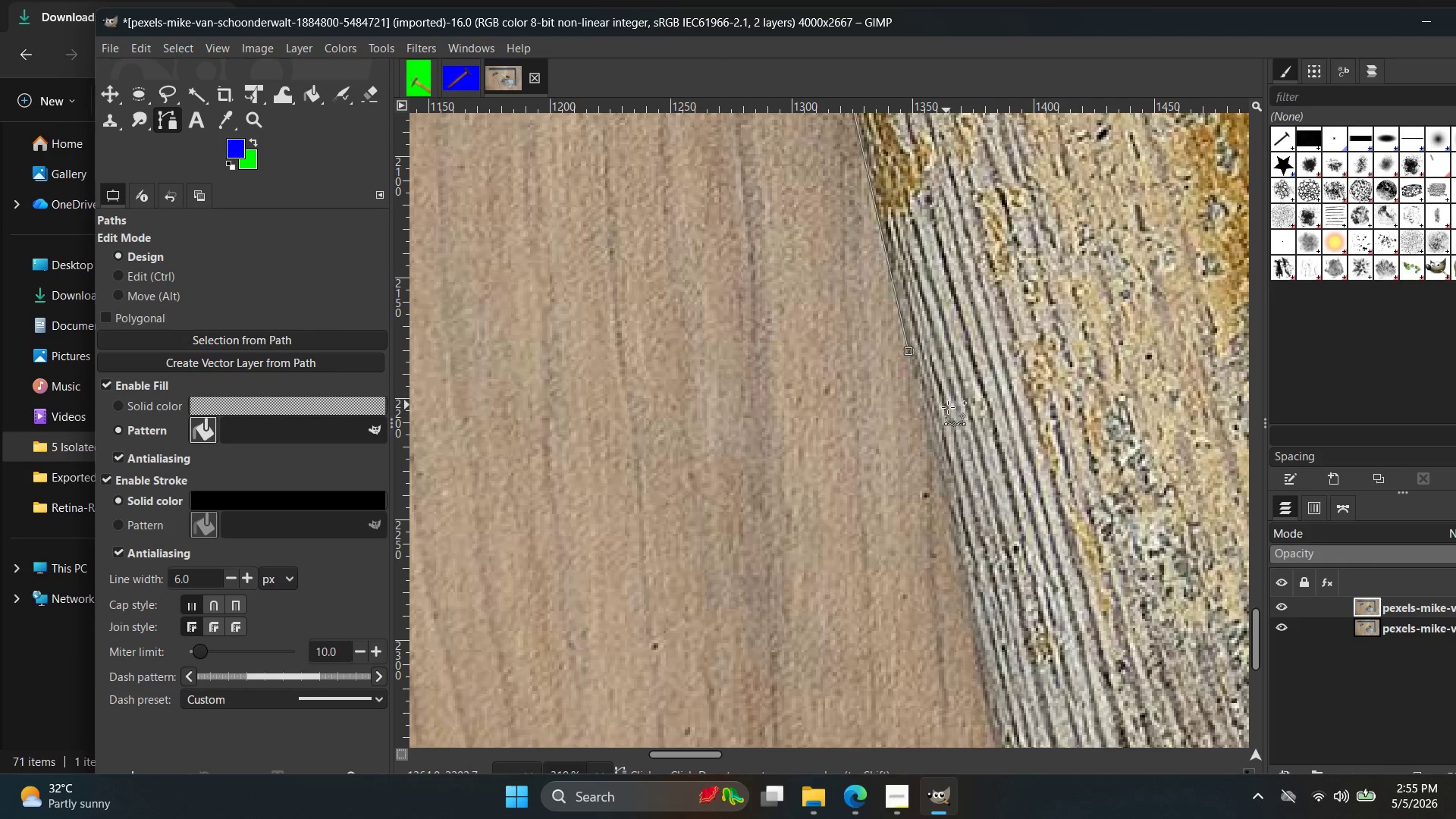 
hold_key(key=ControlLeft, duration=1.0)
scroll: coordinate [947, 510], scroll_direction: up, amount: 4.0
 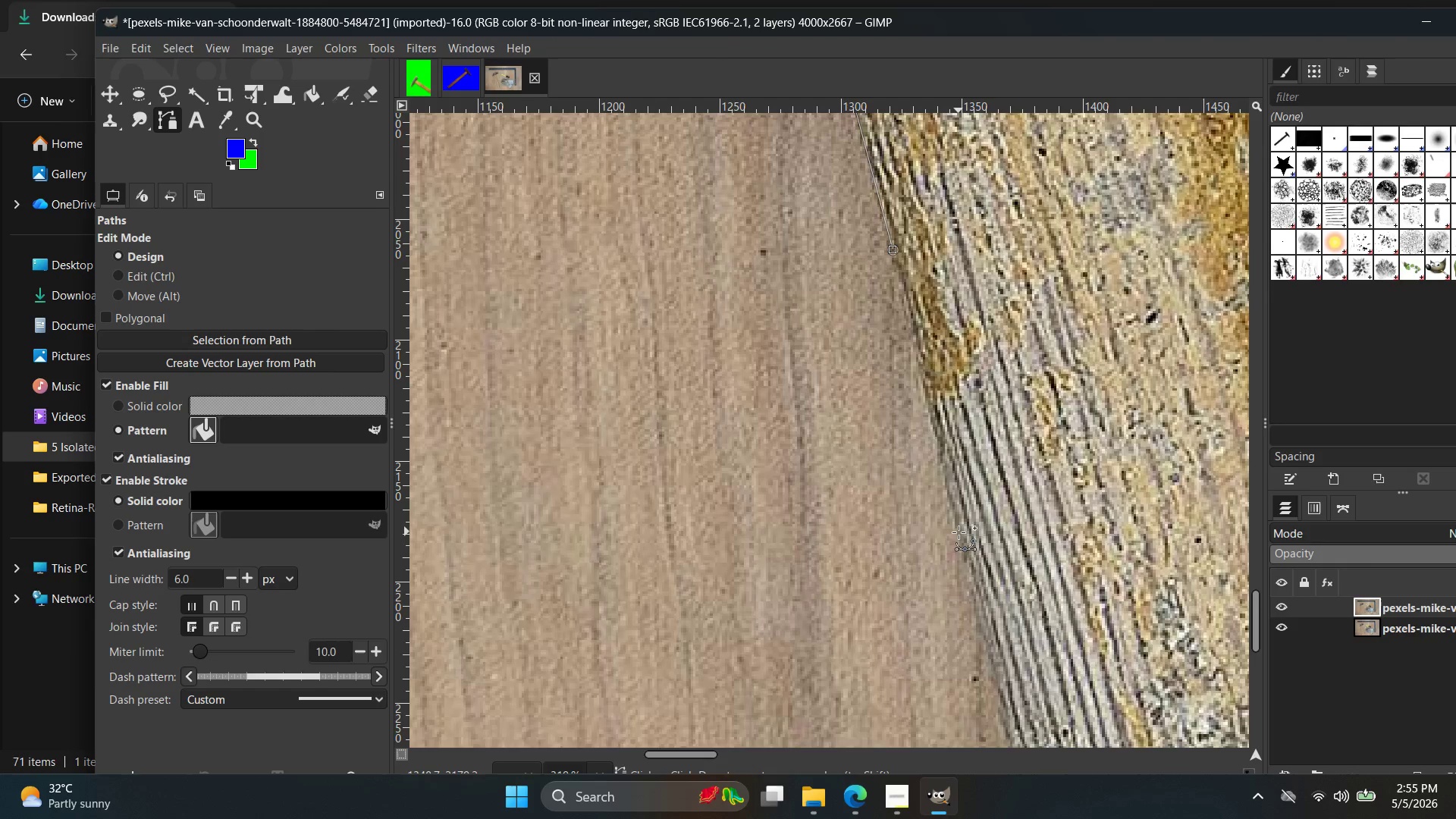 
left_click([958, 535])
 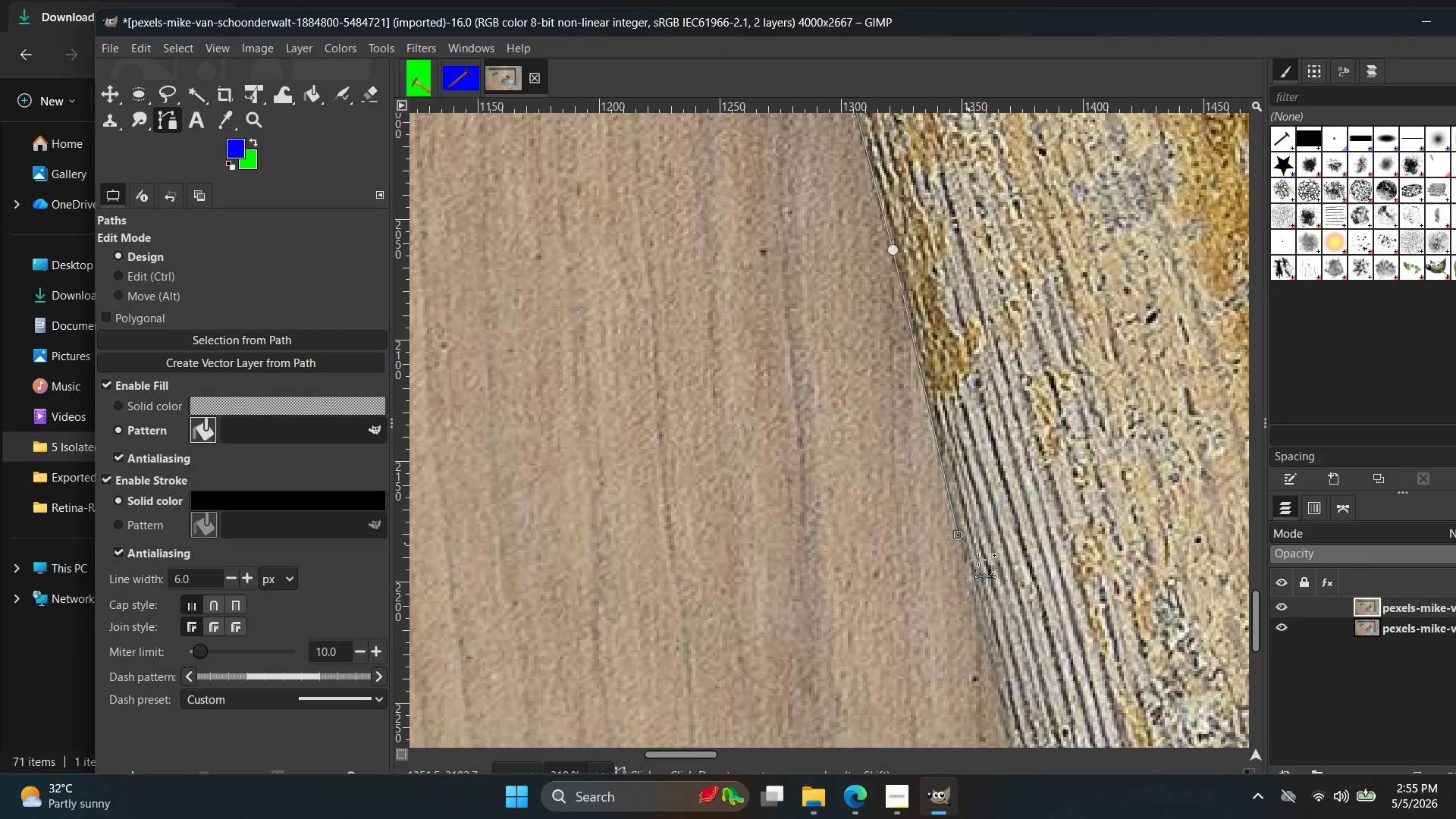 
key(Control+ControlLeft)
 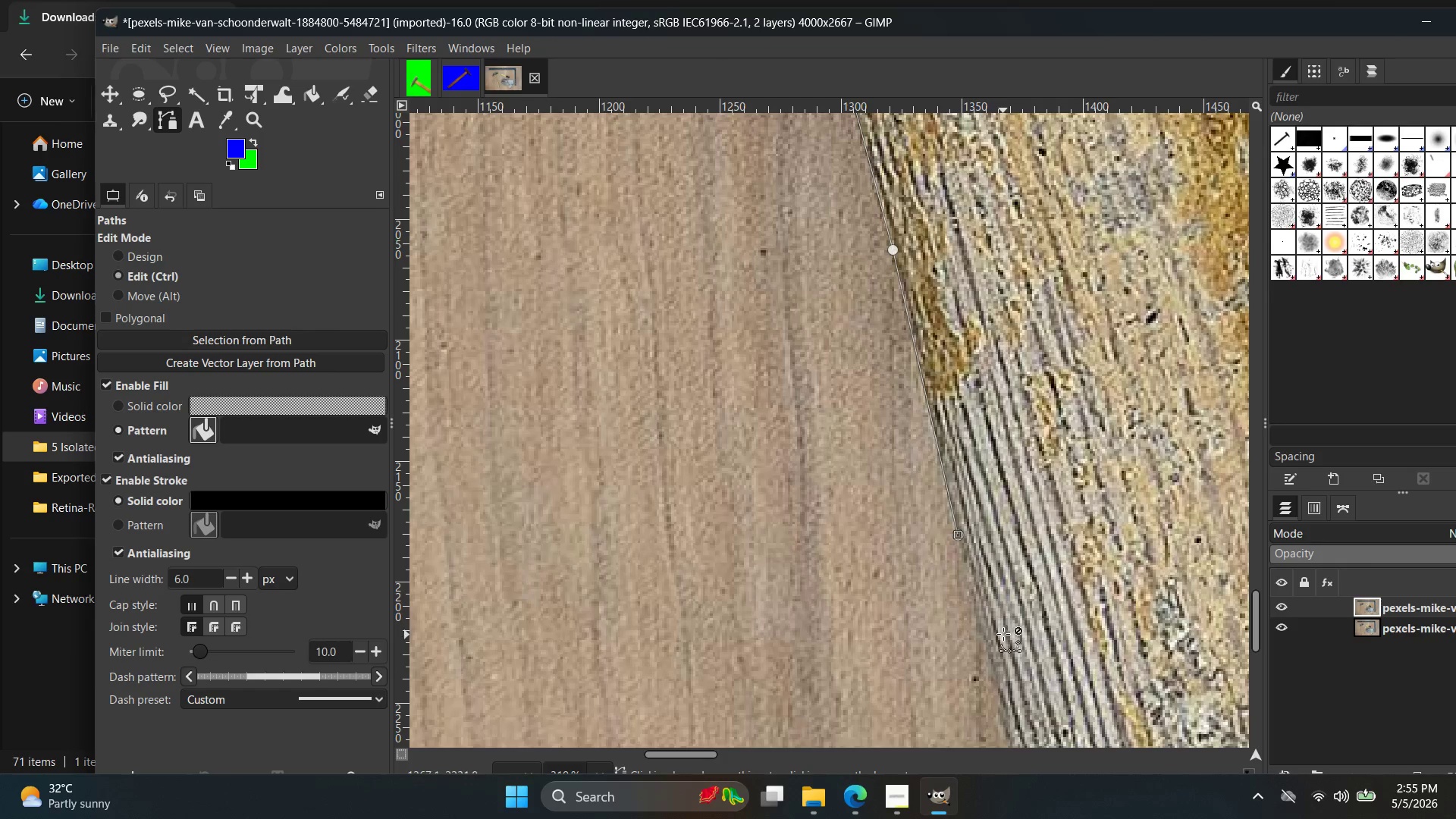 
hold_key(key=Space, duration=0.44)
 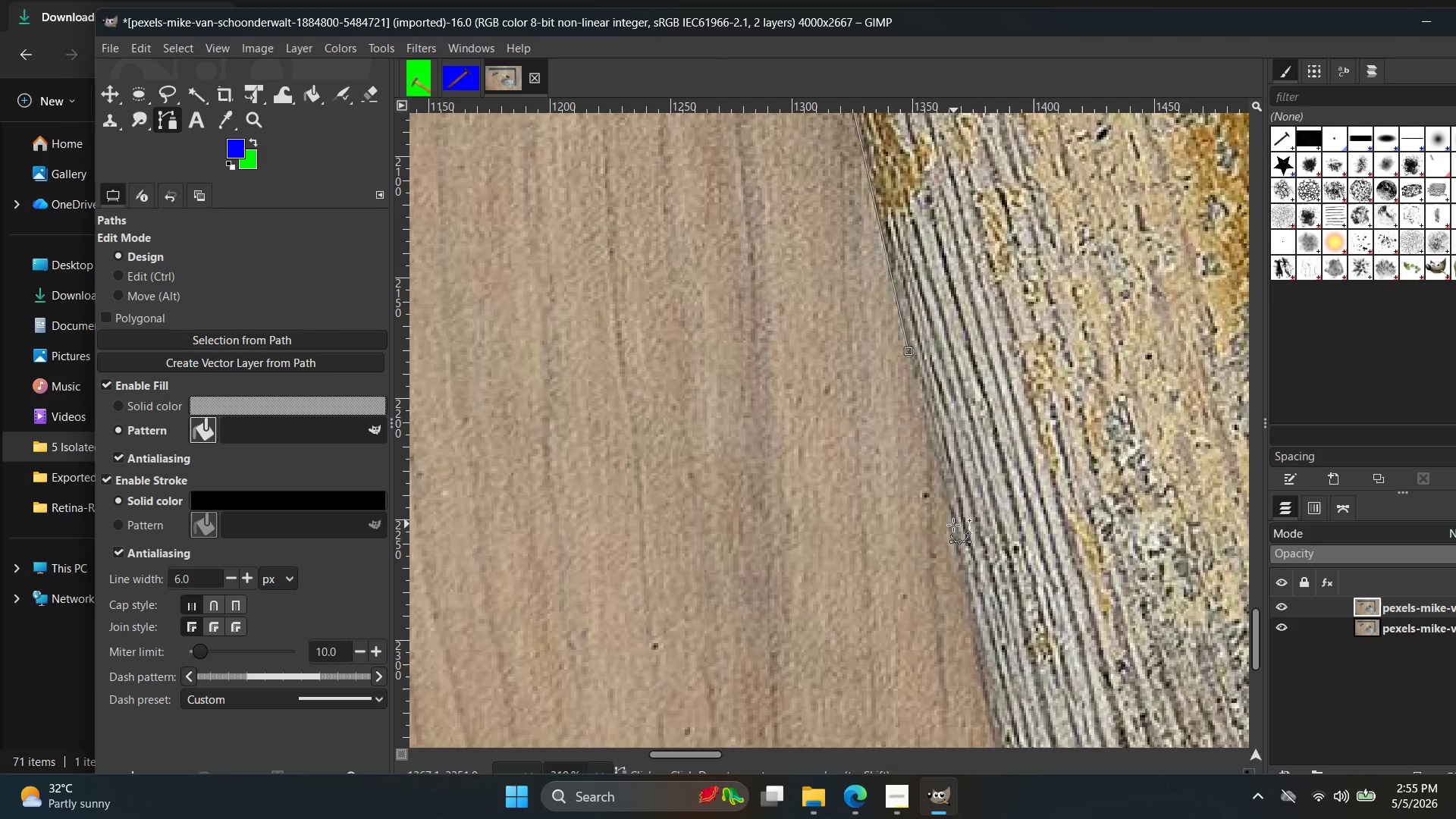 
left_click([952, 527])
 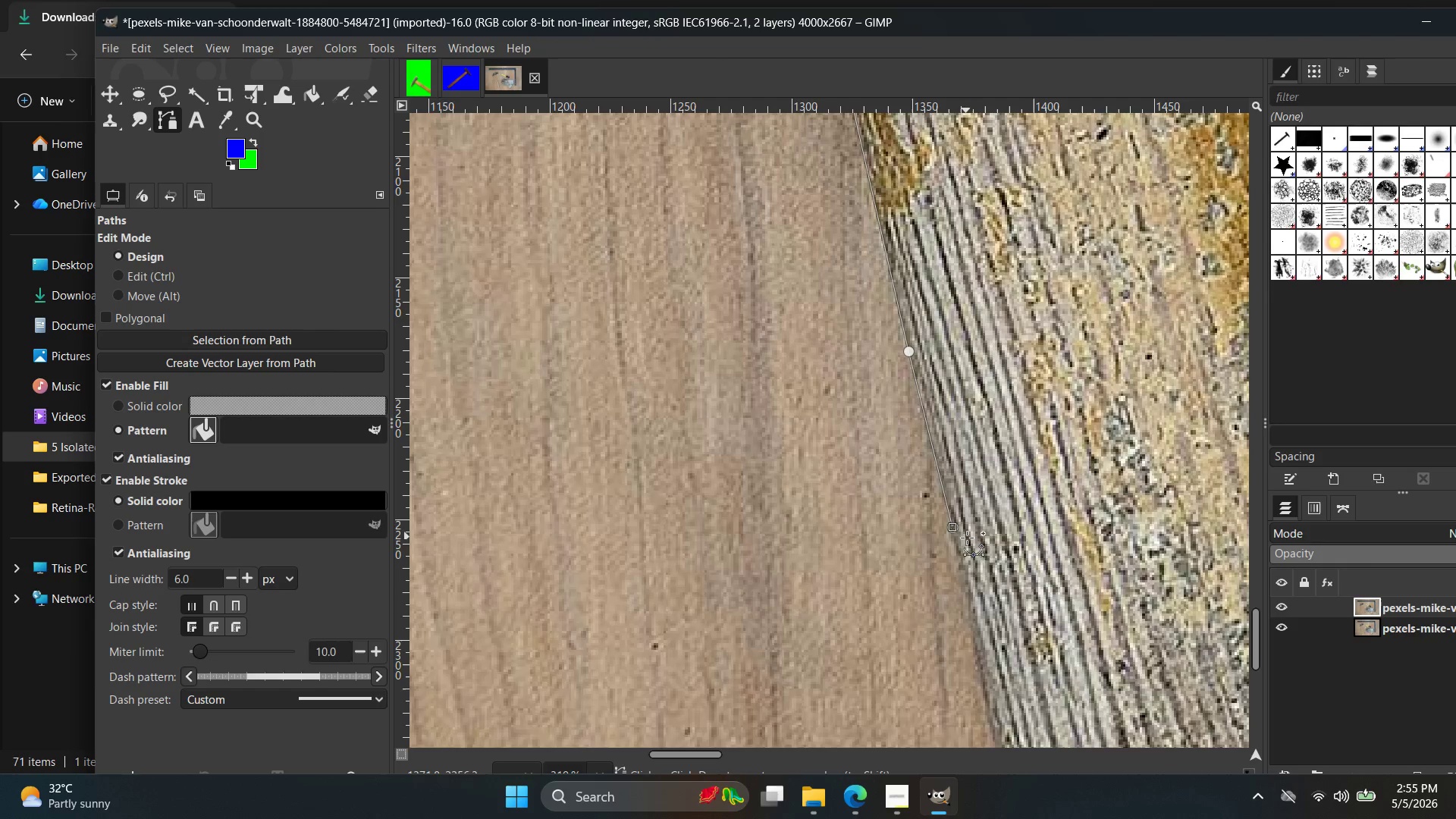 
hold_key(key=ControlLeft, duration=0.62)
 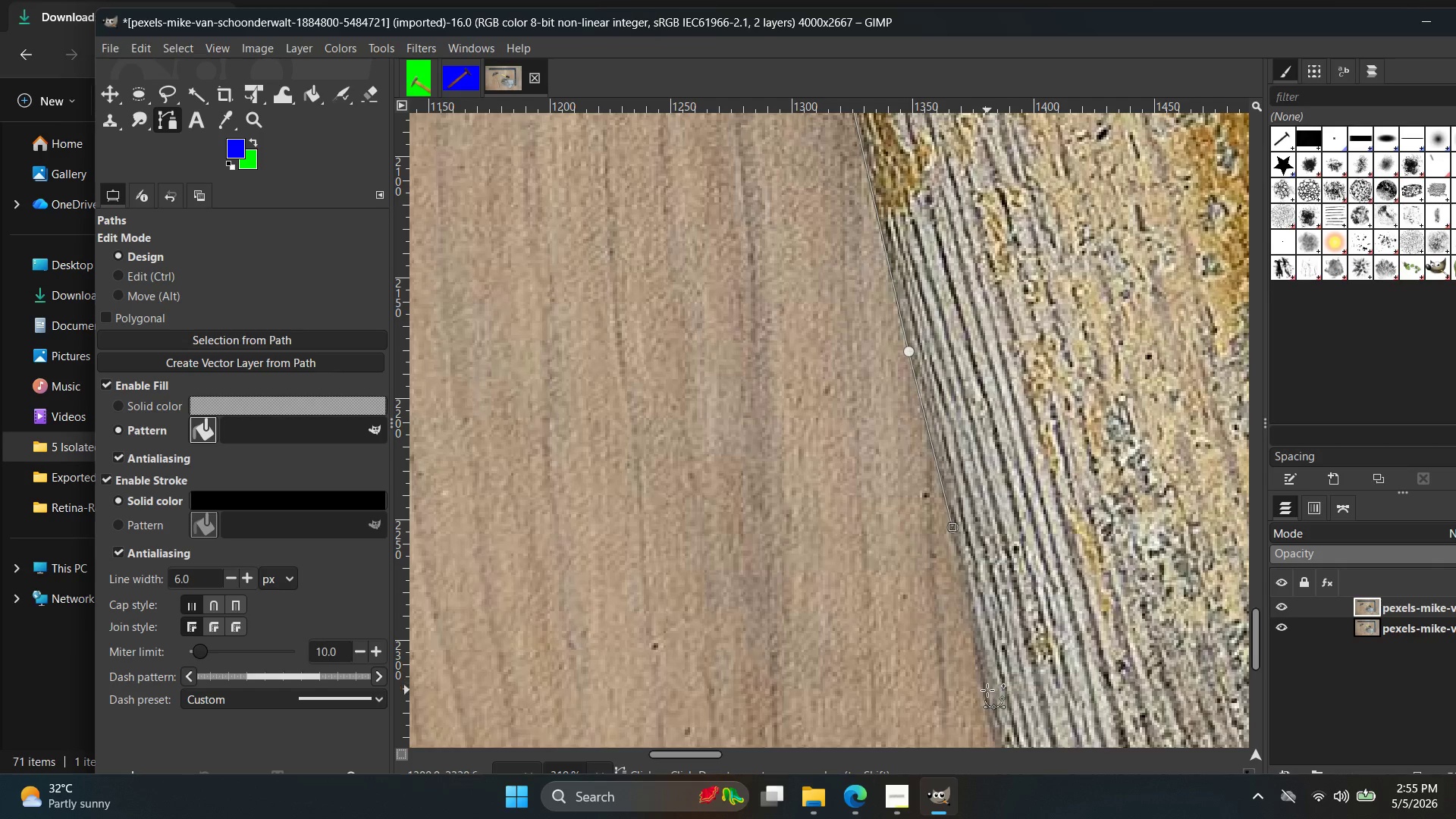 
hold_key(key=ControlLeft, duration=0.92)
scroll: coordinate [1029, 668], scroll_direction: down, amount: 9.0
 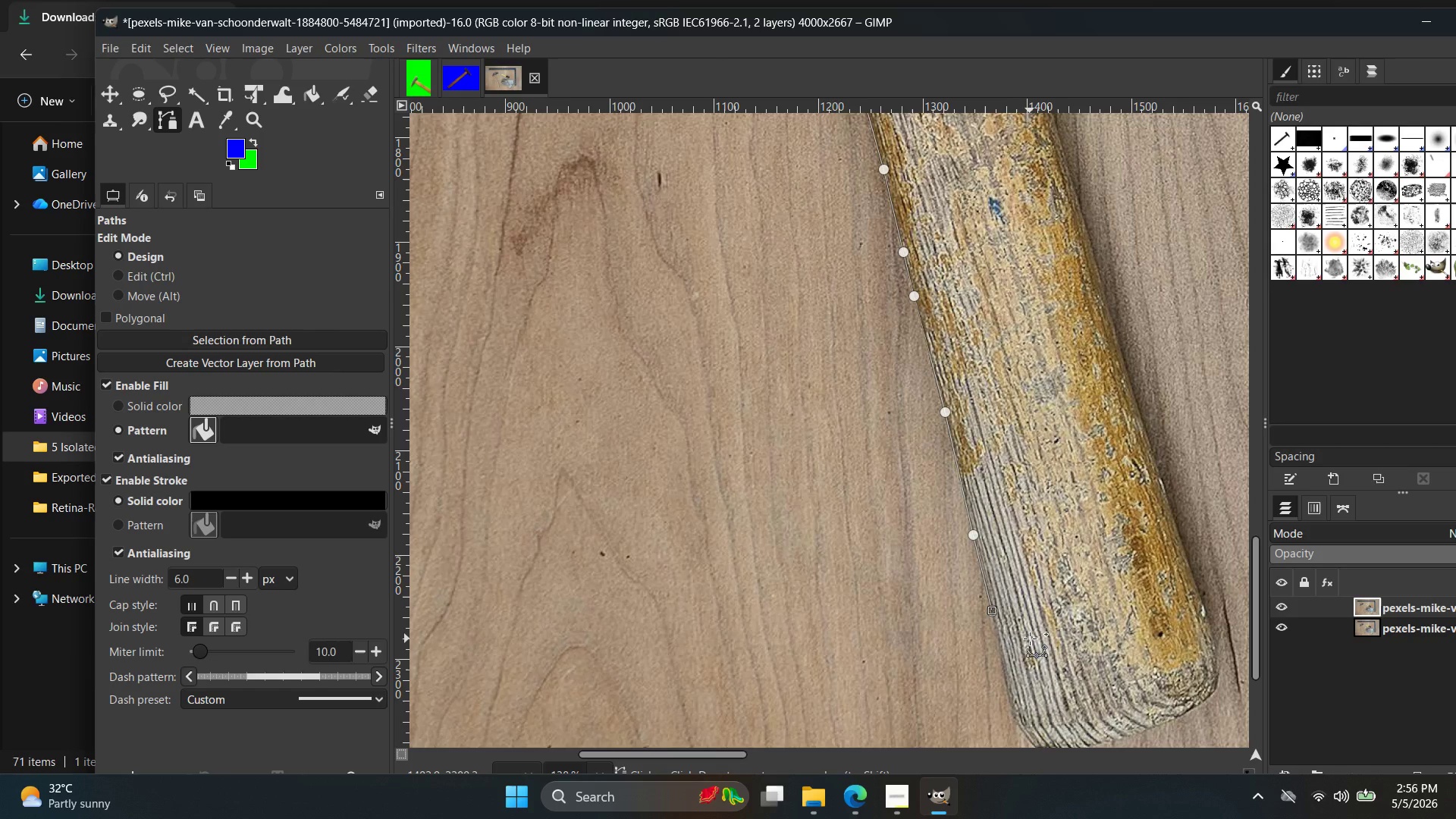 
wait(56.42)
 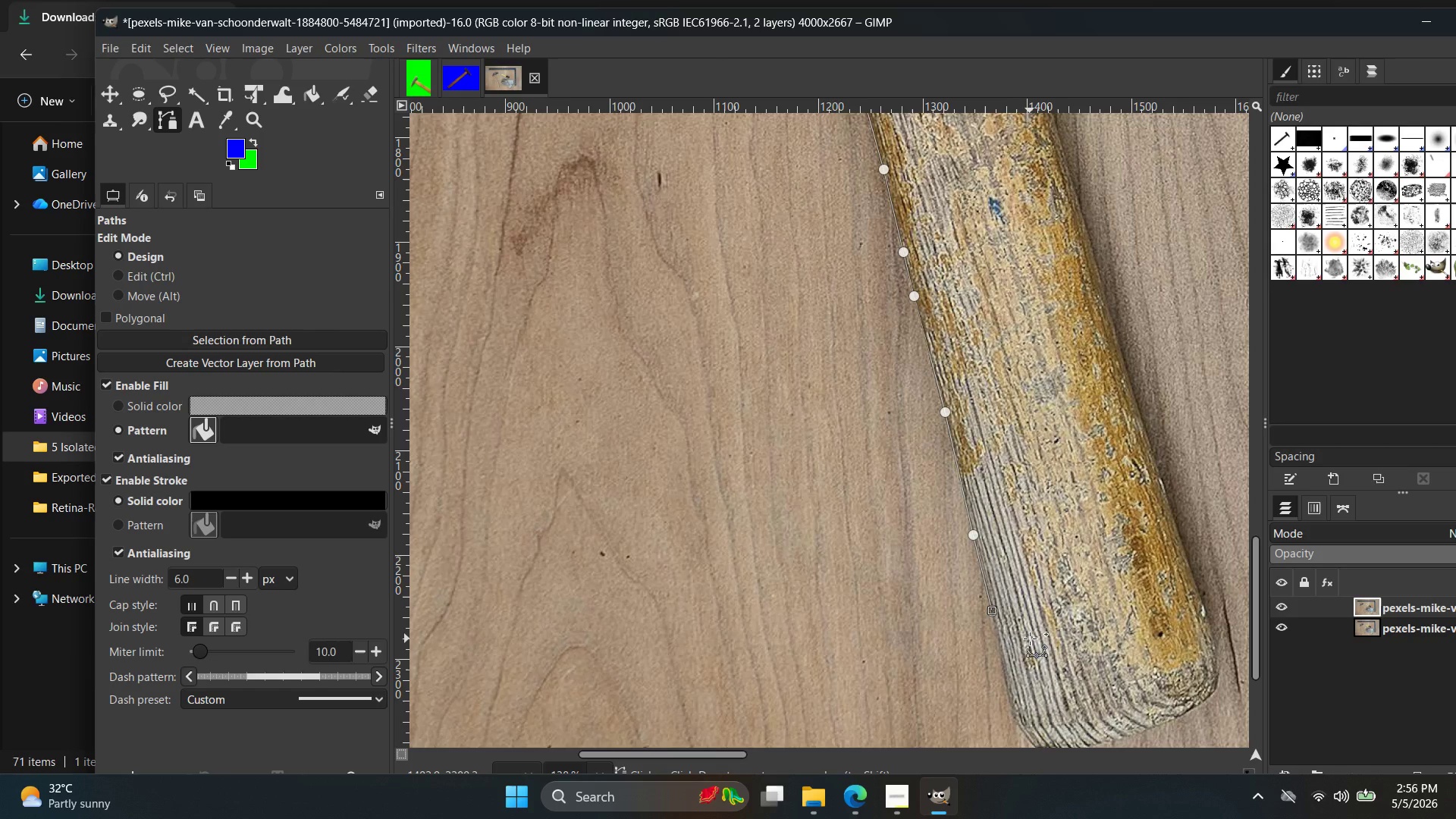 
hold_key(key=ControlLeft, duration=0.69)
 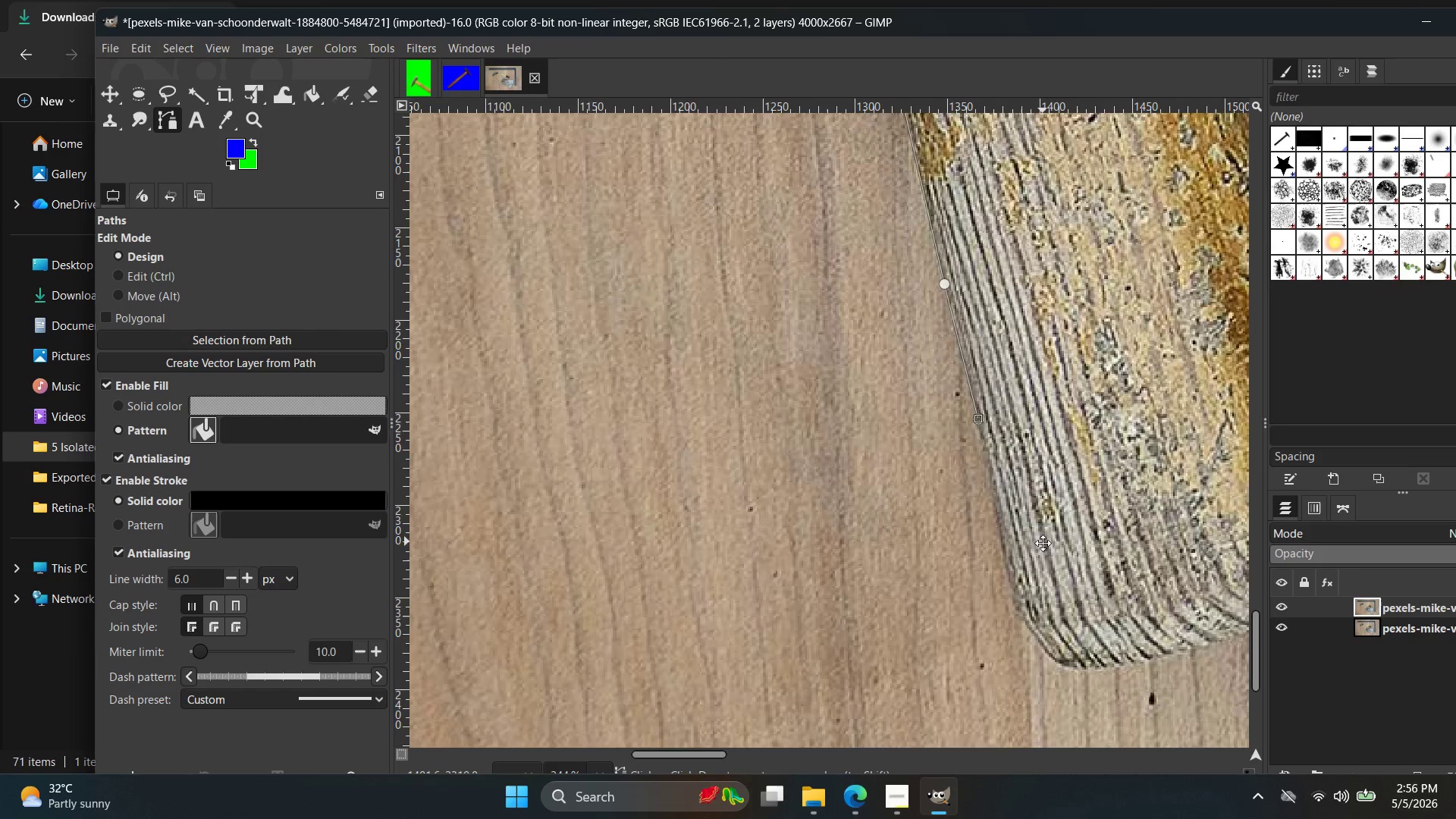 
hold_key(key=Space, duration=0.44)
 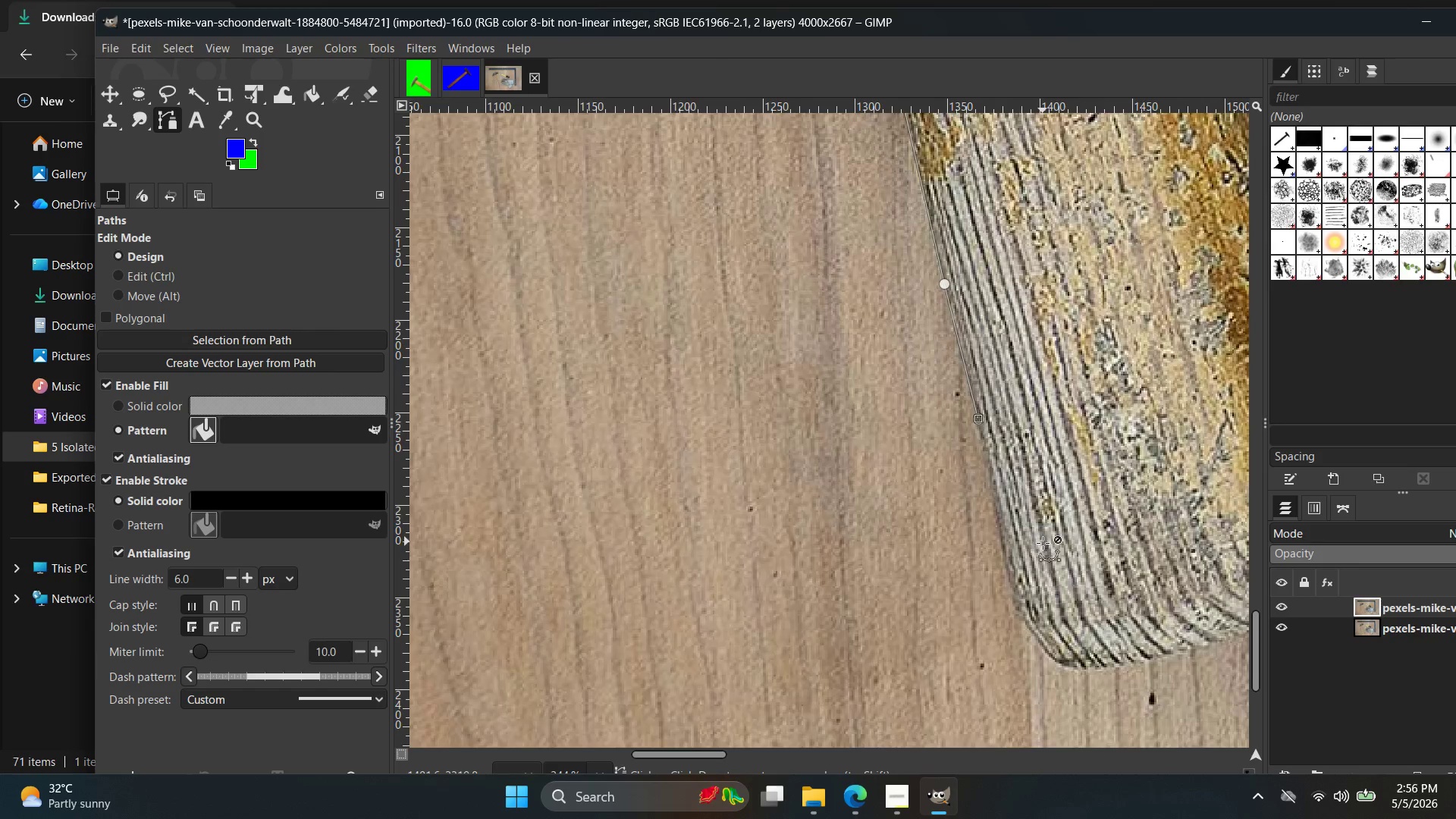 
scroll: coordinate [1032, 620], scroll_direction: up, amount: 6.0
 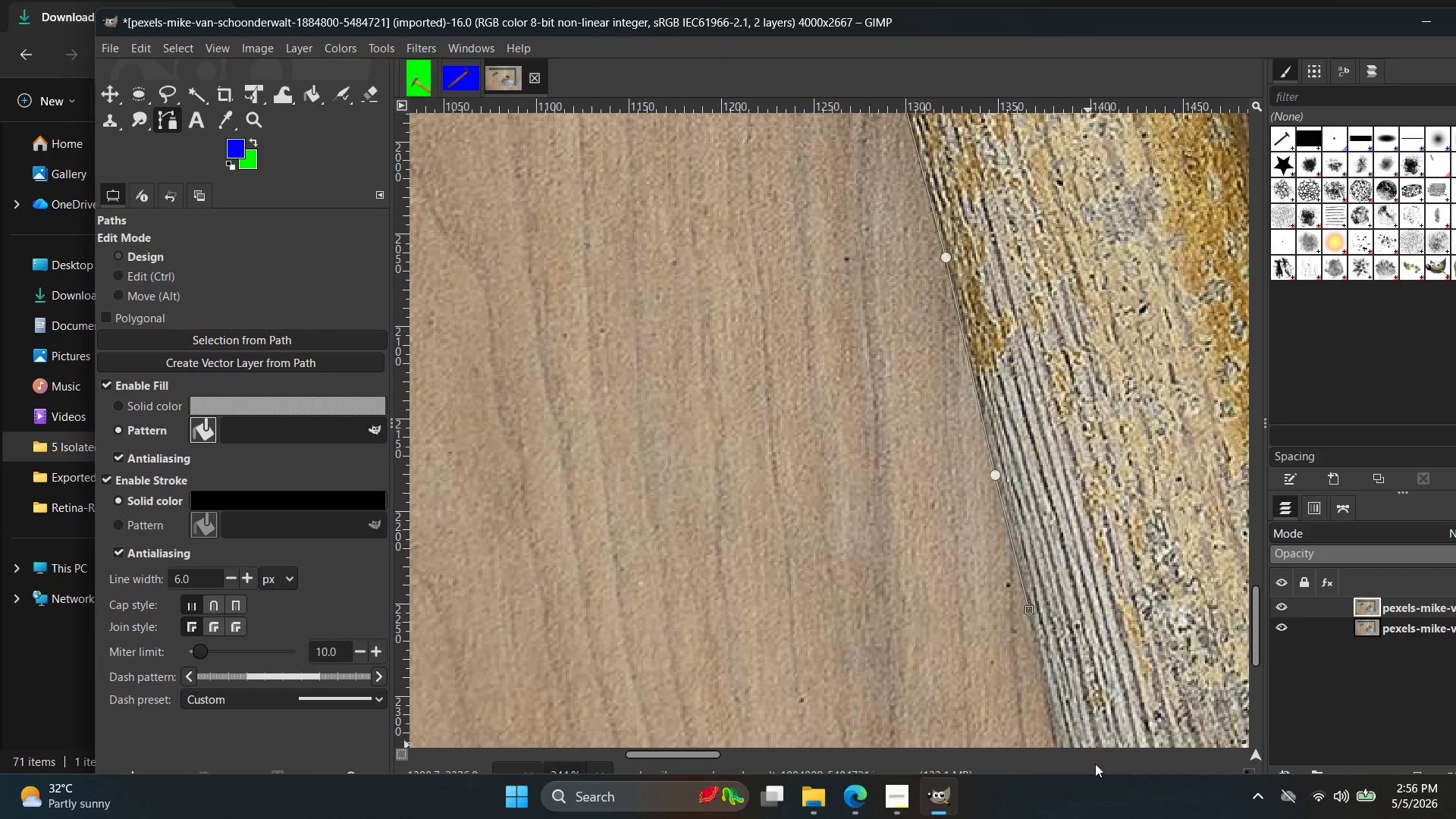 
hold_key(key=ControlLeft, duration=0.8)
scroll: coordinate [1013, 579], scroll_direction: up, amount: 3.0
 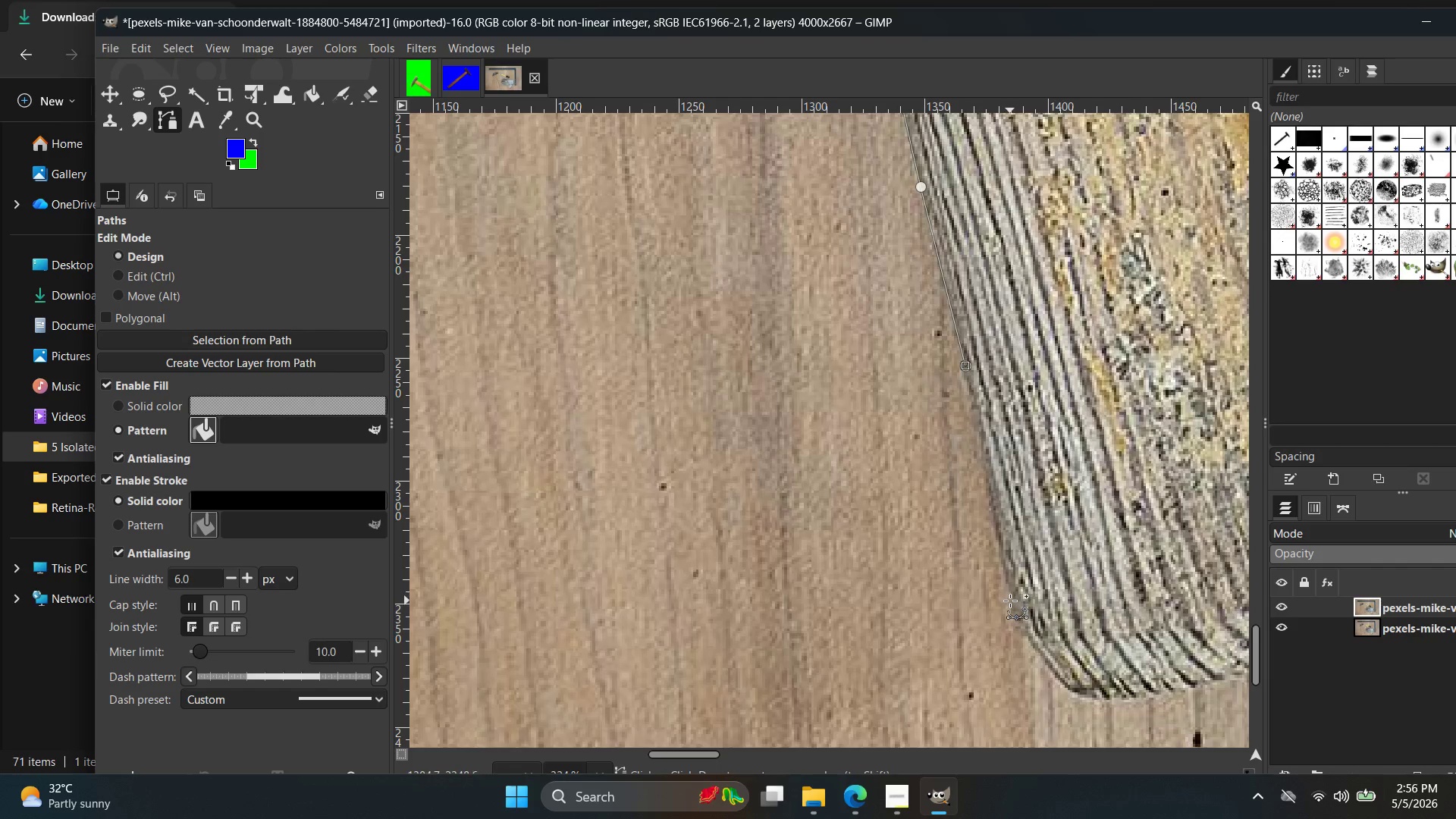 
left_click([1012, 601])
 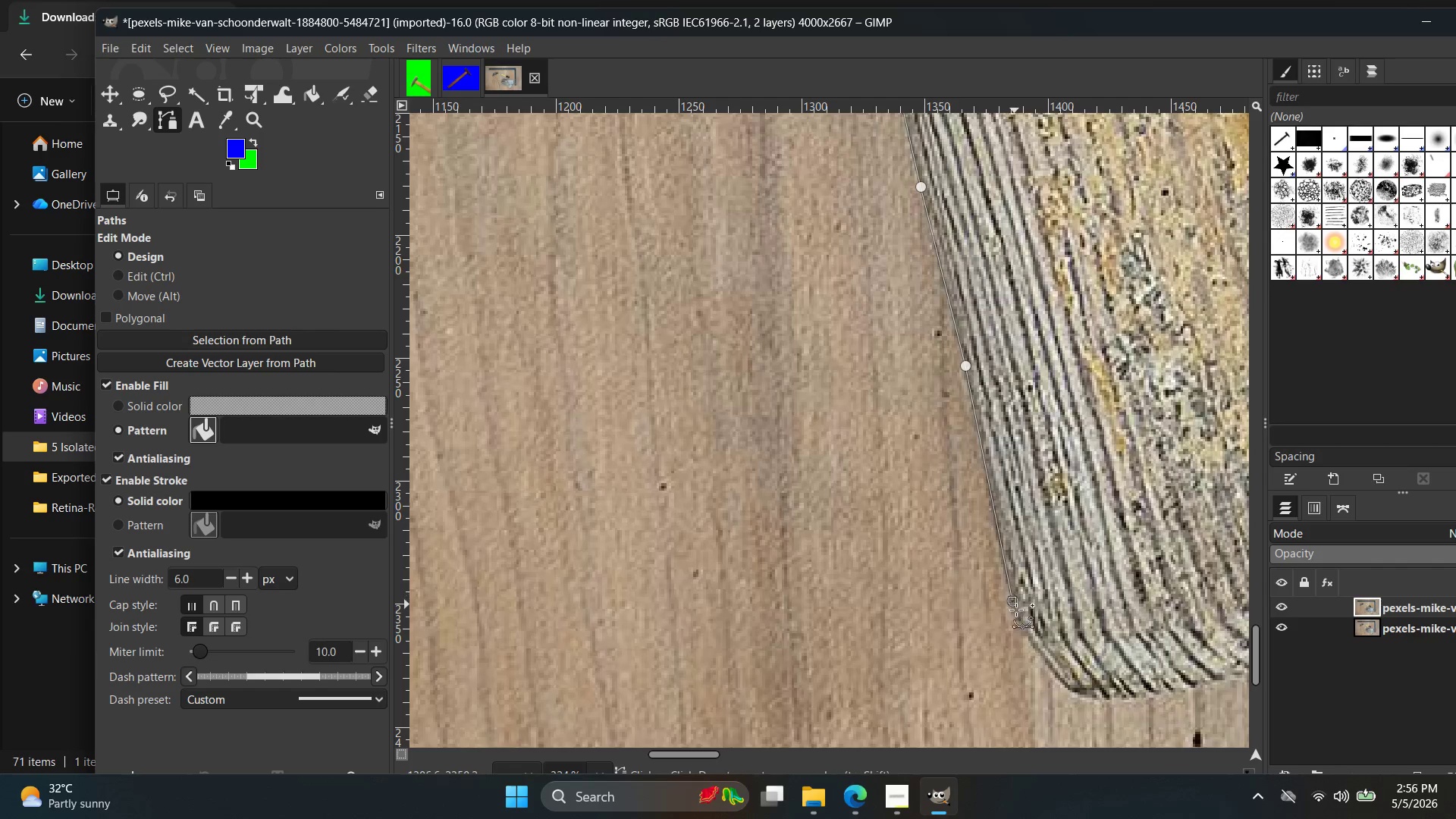 
key(Control+Z)
 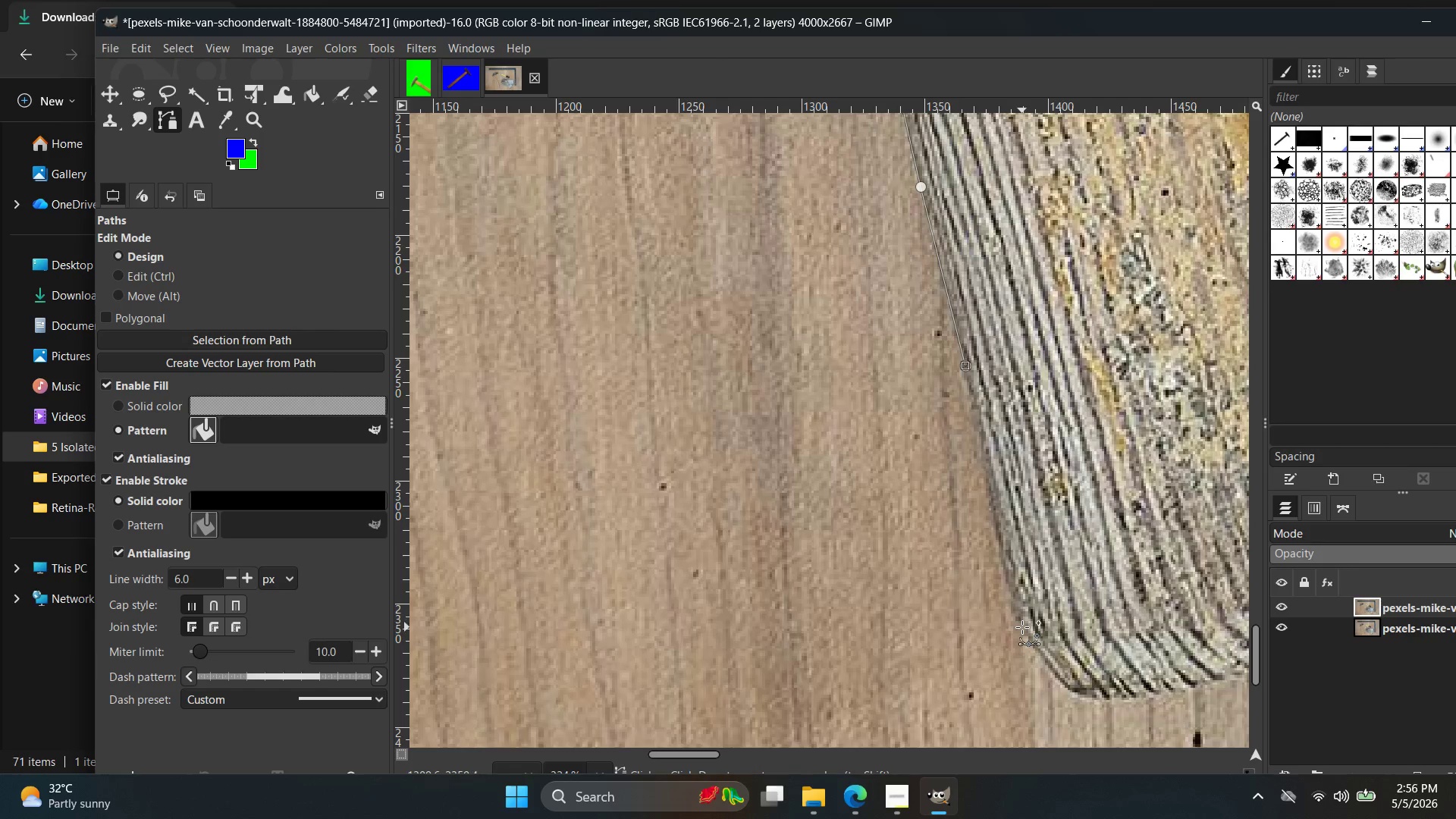 
left_click_drag(start_coordinate=[1022, 627], to_coordinate=[1033, 644])
 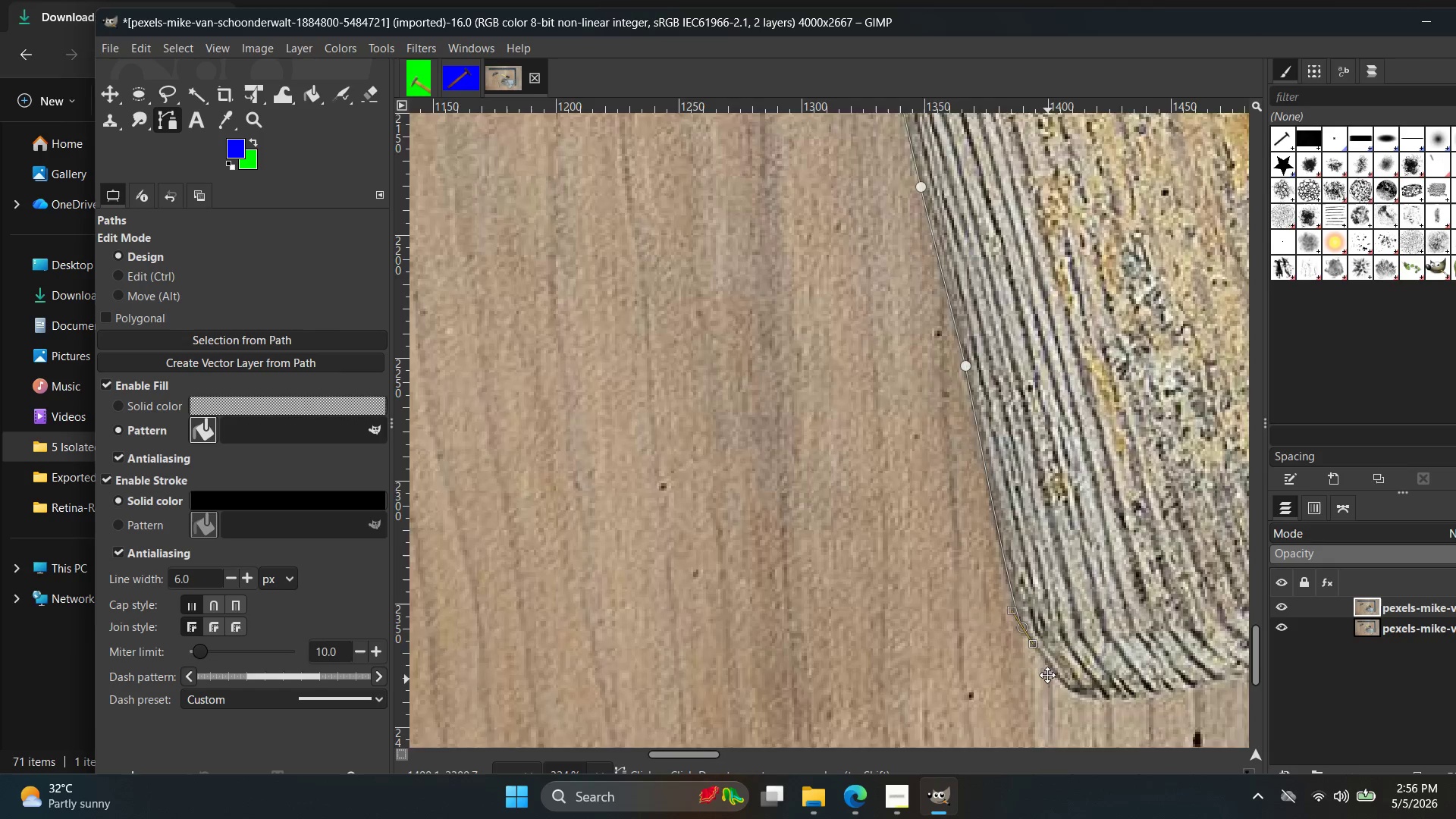 
hold_key(key=Space, duration=0.33)
 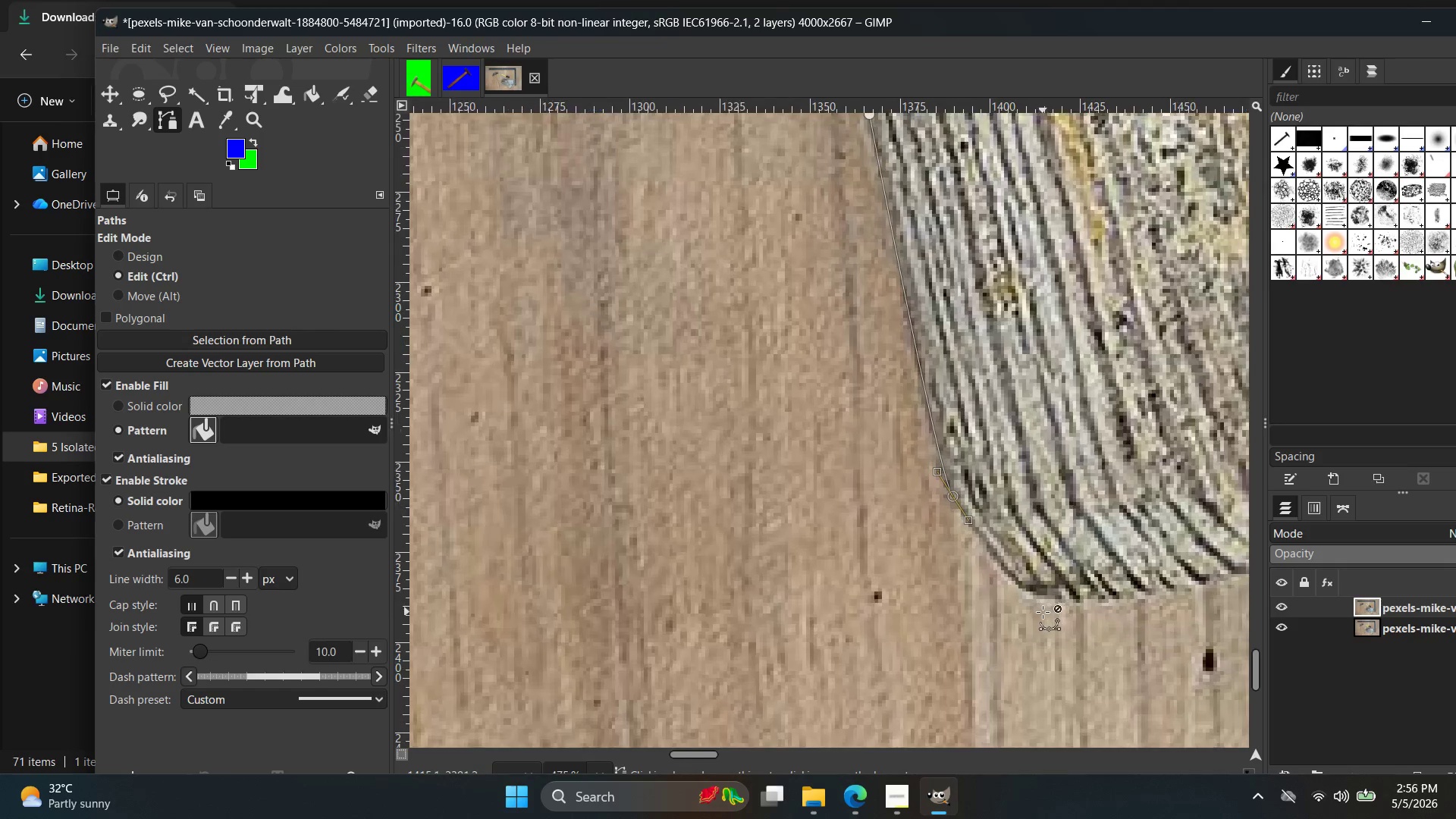 
hold_key(key=ControlLeft, duration=0.62)
scroll: coordinate [1050, 609], scroll_direction: up, amount: 4.0
 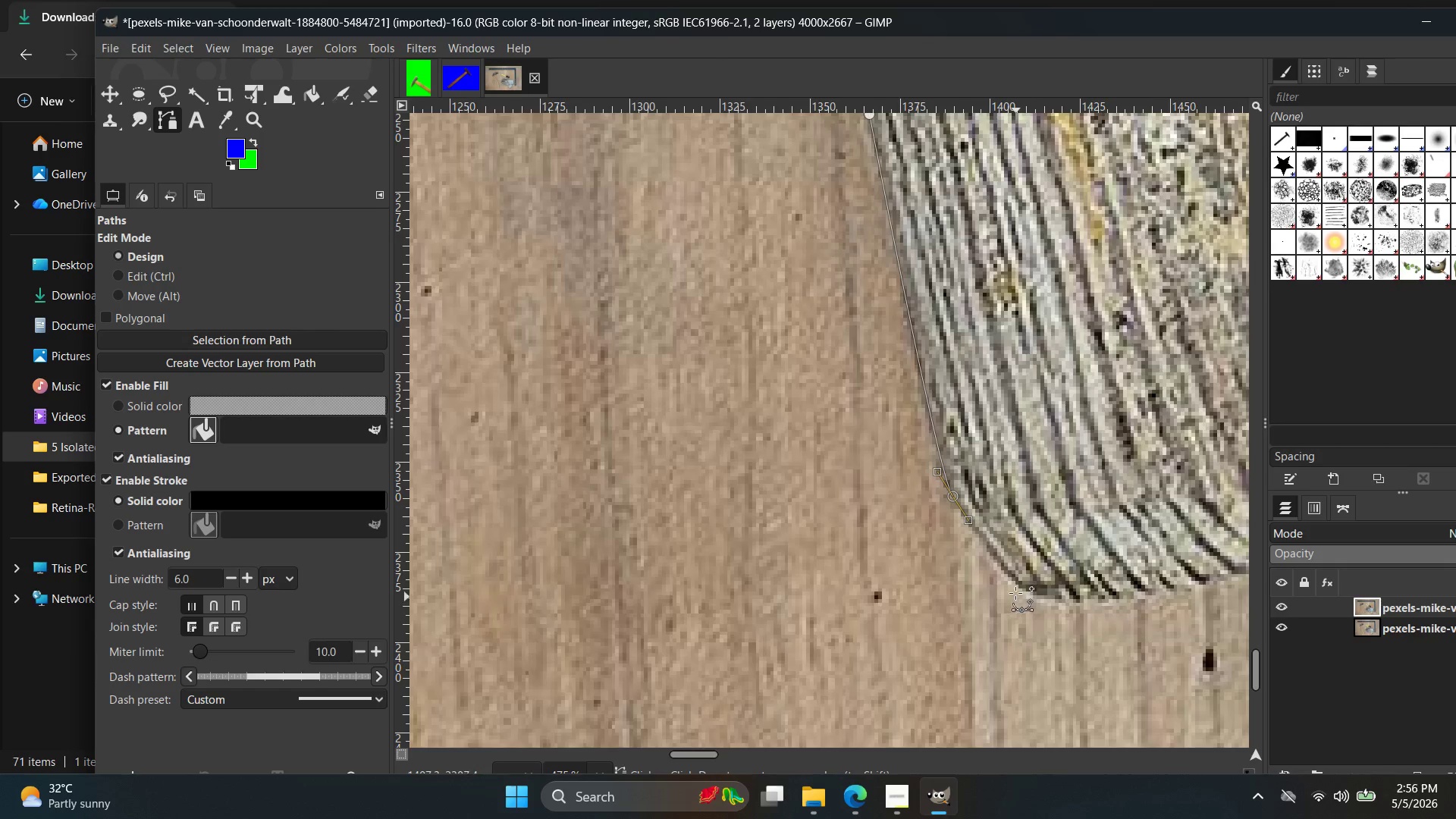 
left_click([1017, 587])
 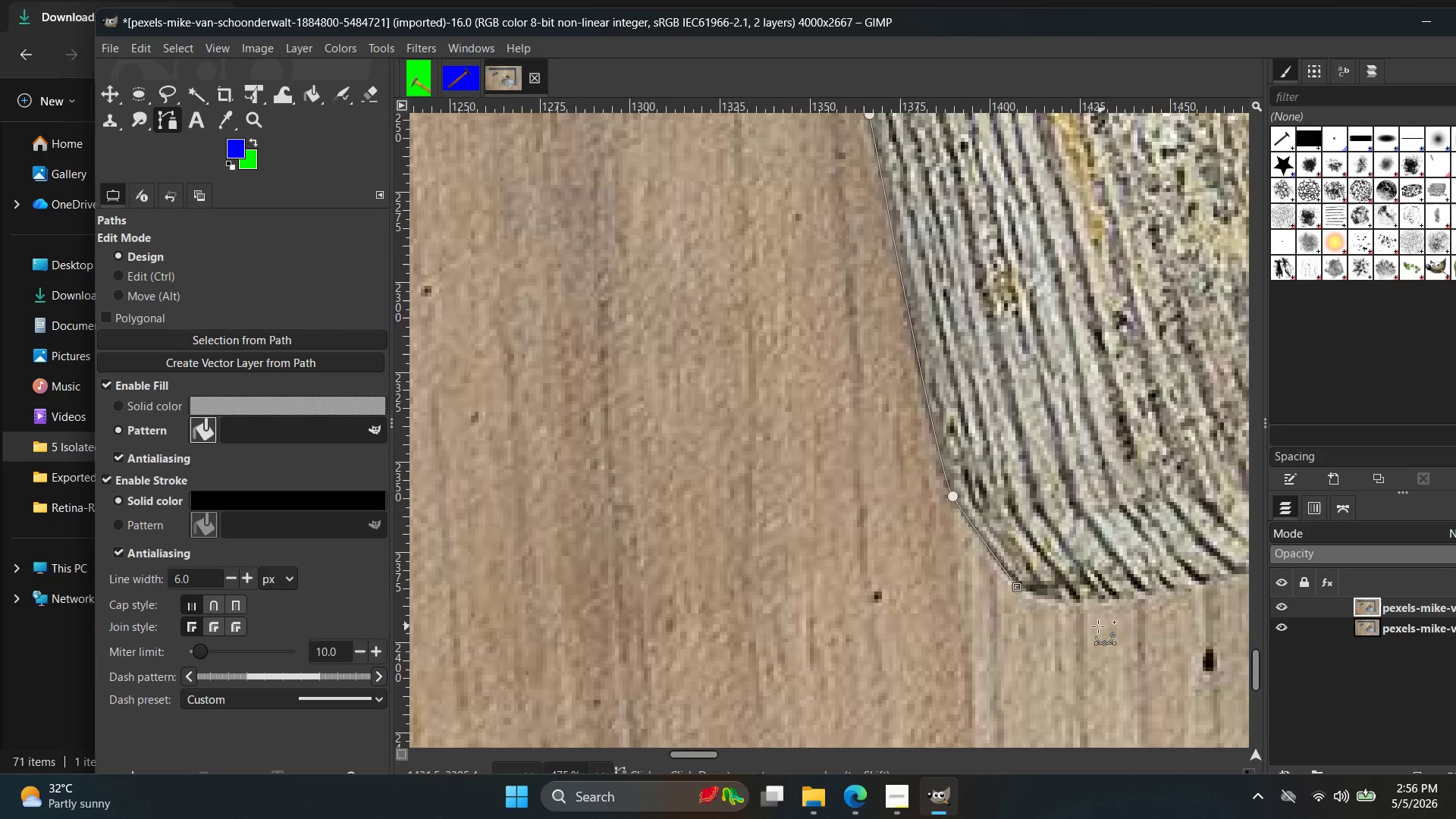 
key(Control+ControlLeft)
 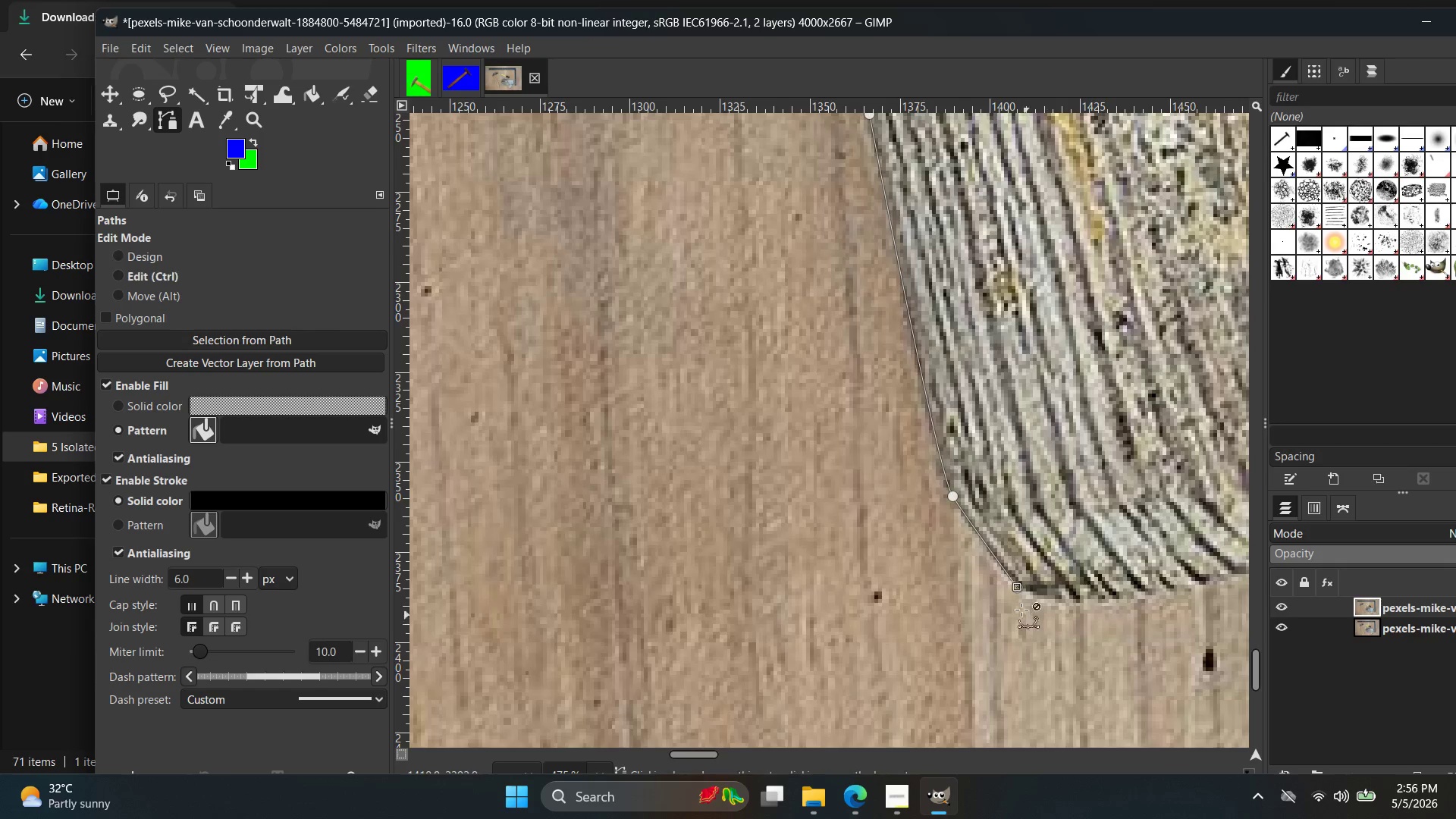 
key(Control+Z)
 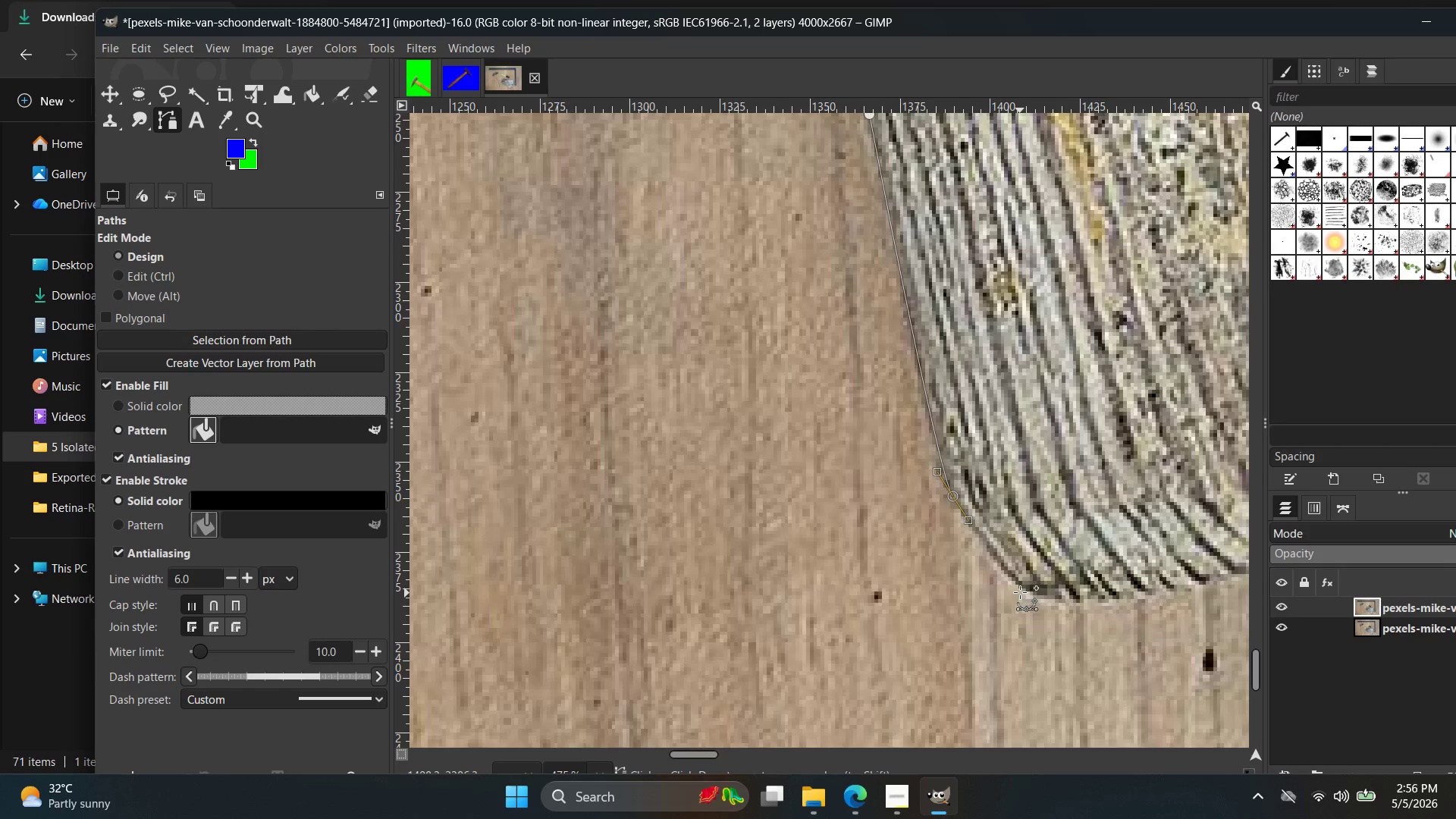 
key(Control+ControlLeft)
 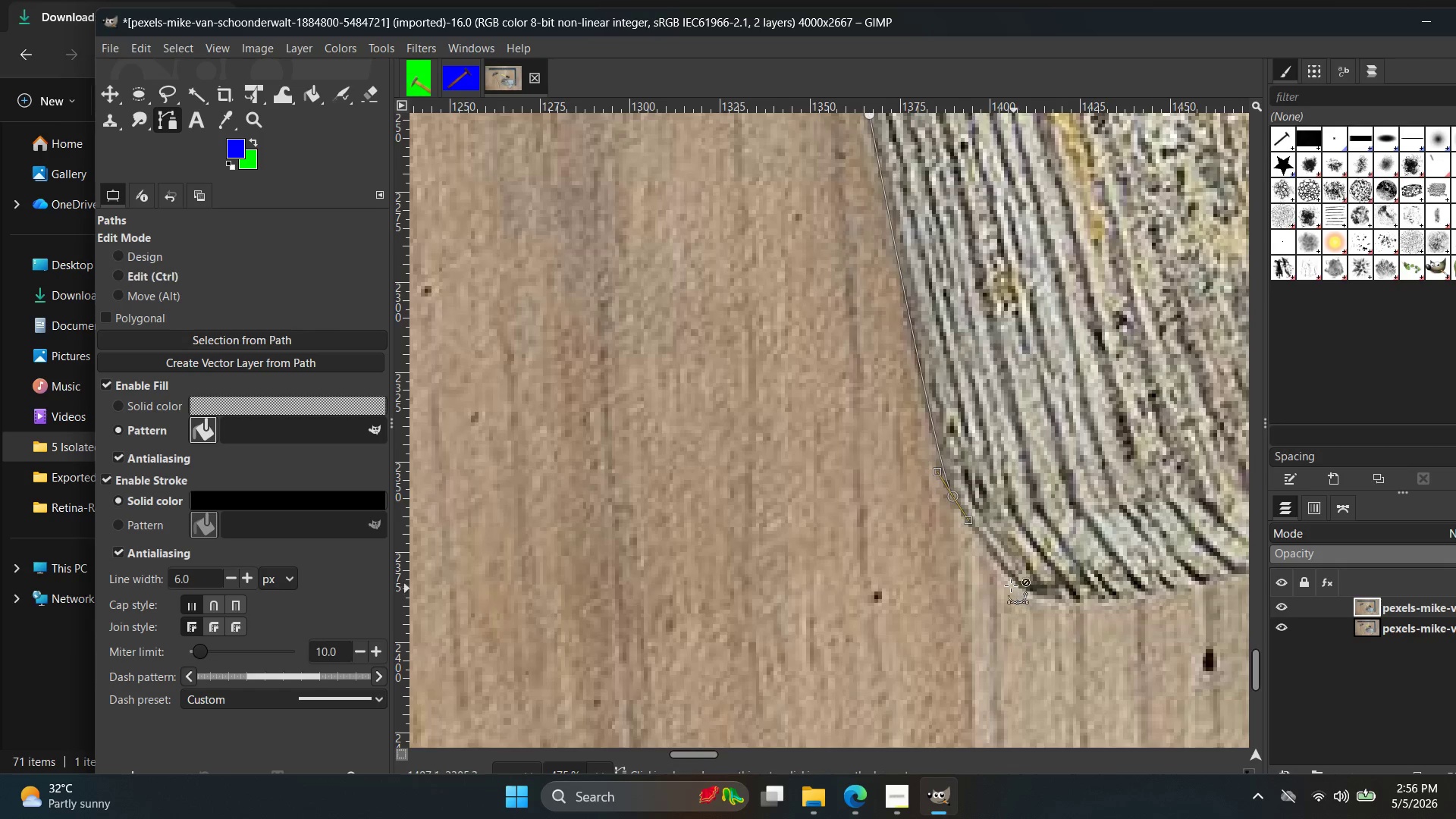 
key(Control+Z)
 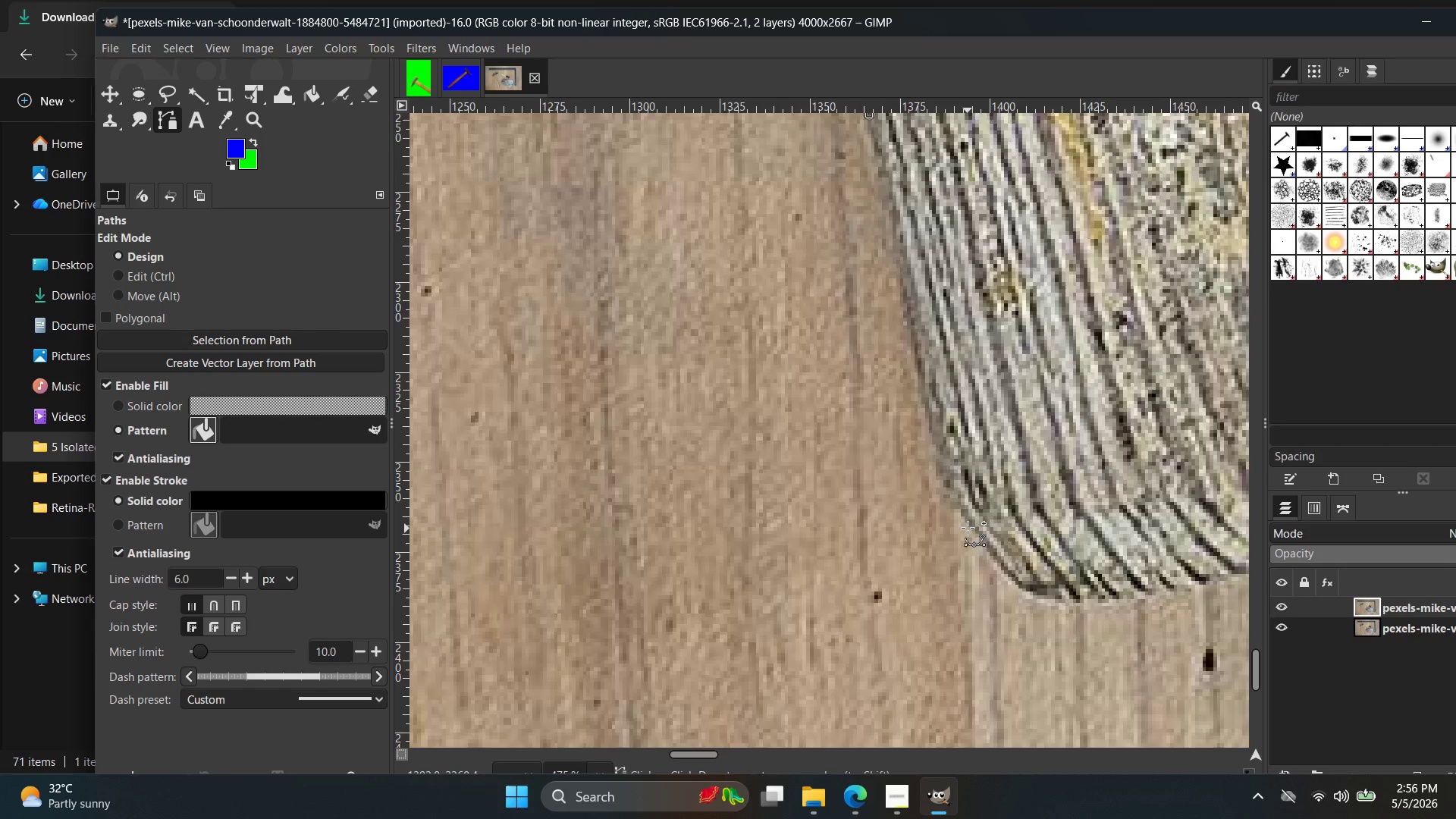 
left_click_drag(start_coordinate=[972, 526], to_coordinate=[1033, 589])
 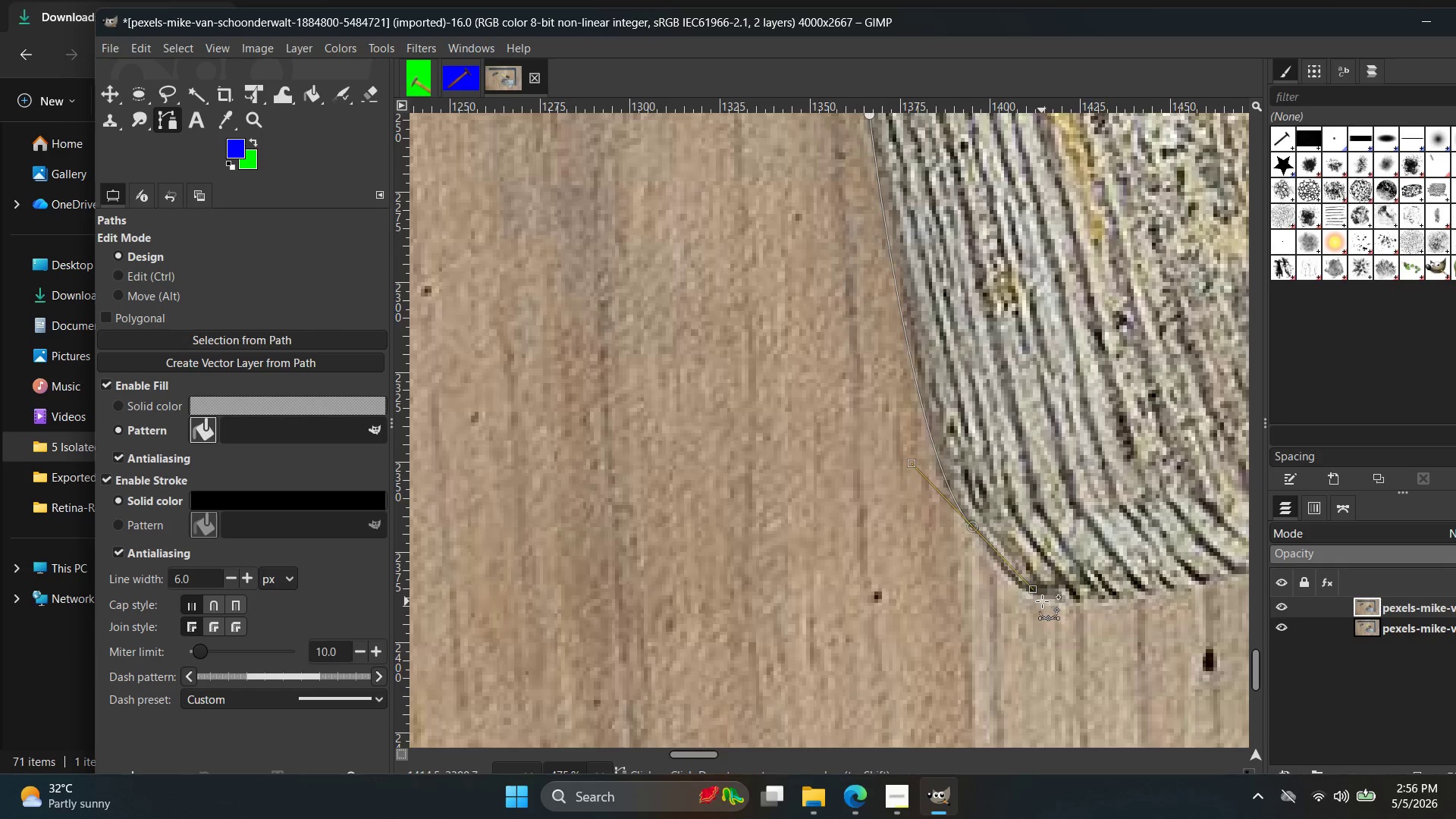 
left_click_drag(start_coordinate=[1042, 601], to_coordinate=[1090, 610])
 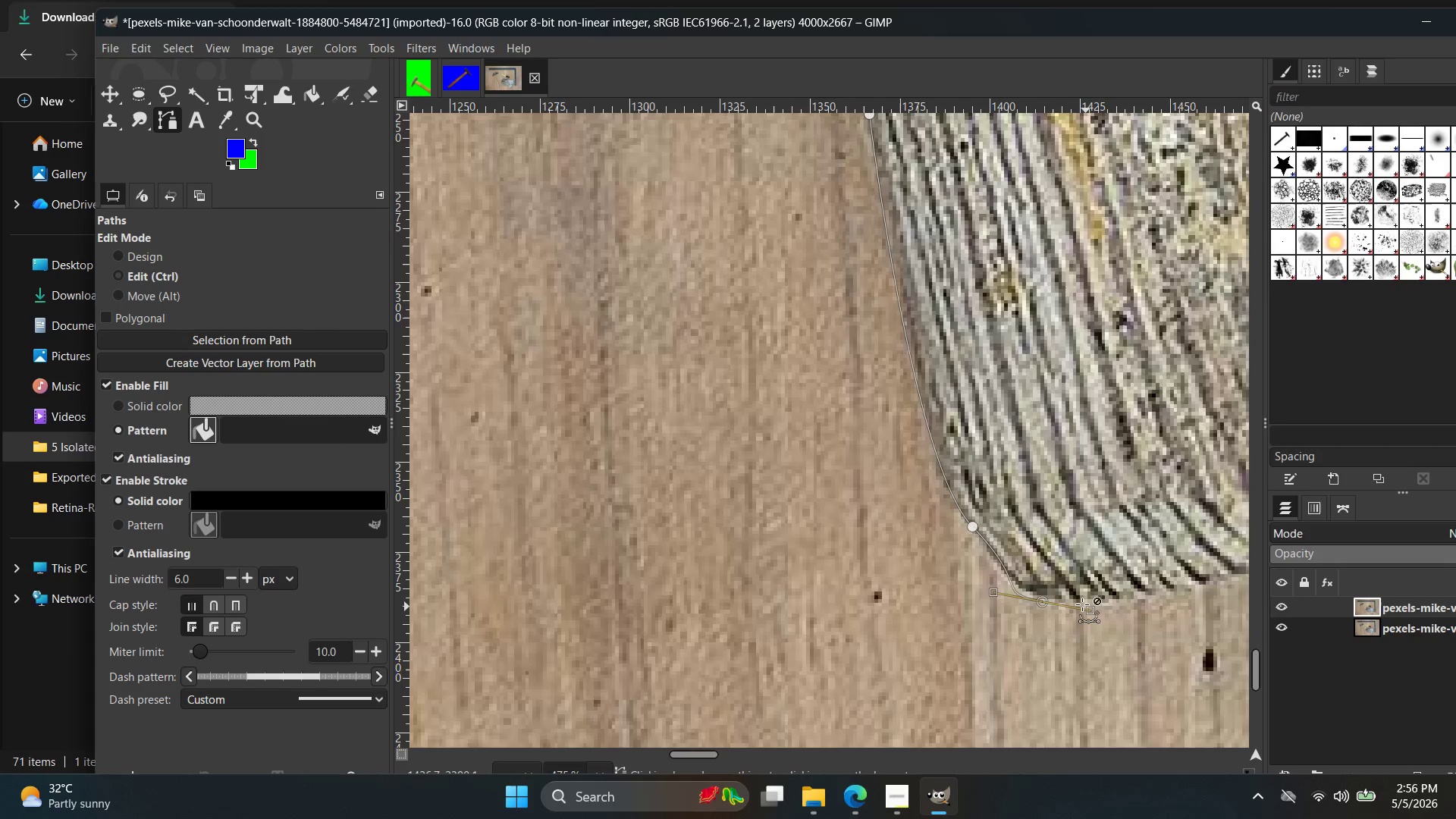 
key(Control+Z)
 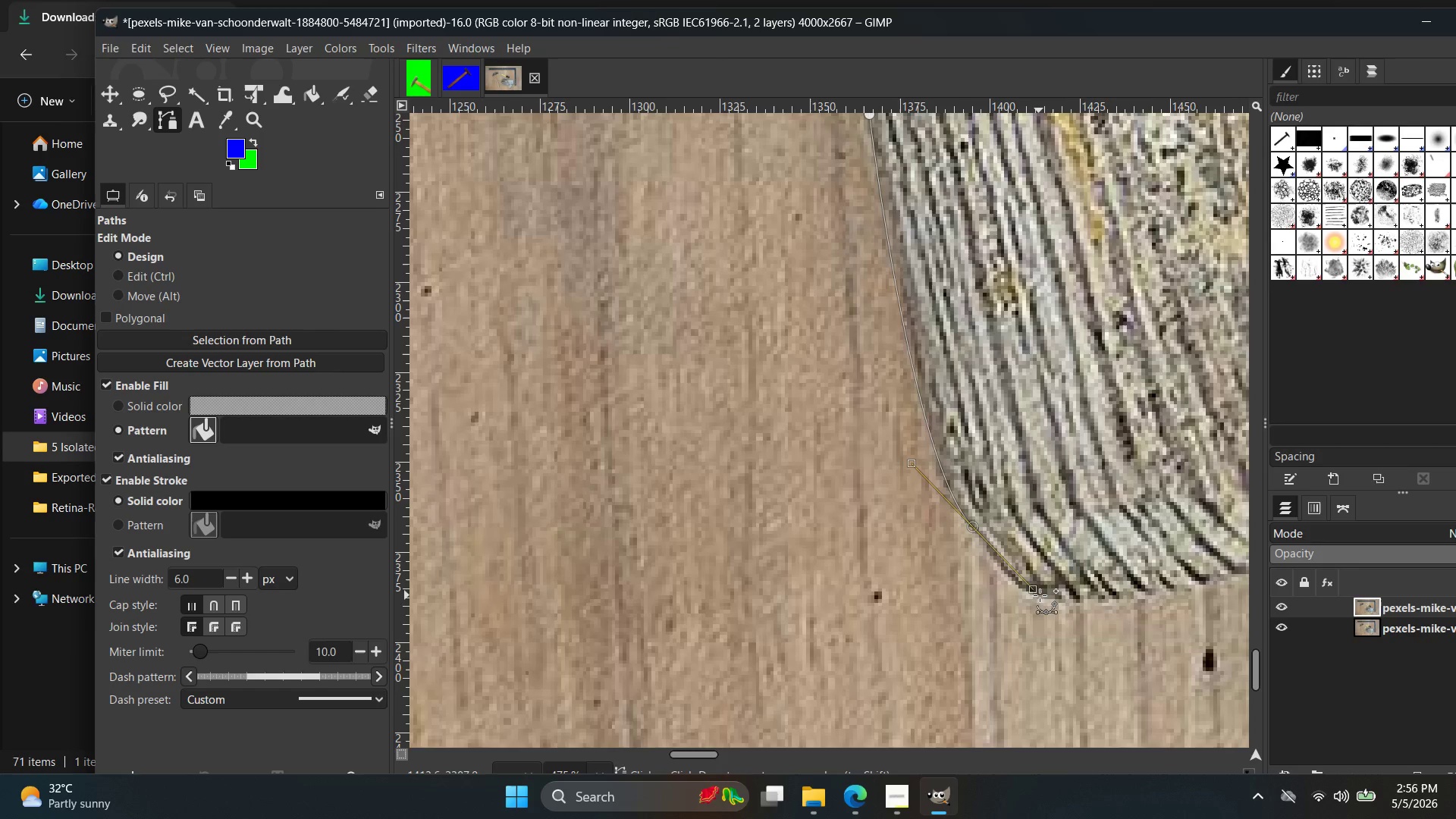 
left_click_drag(start_coordinate=[1027, 595], to_coordinate=[1019, 607])
 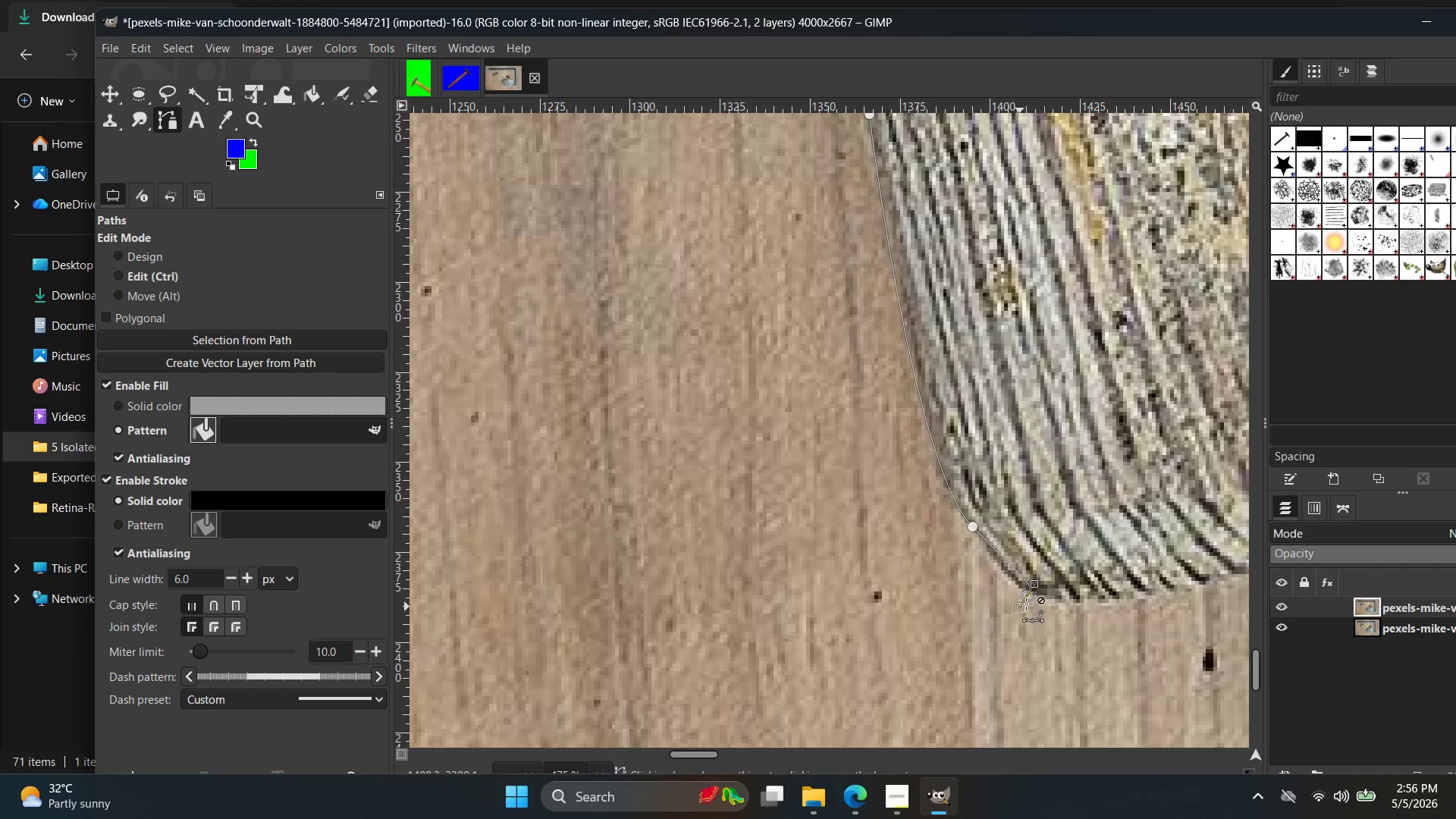 
key(Control+Z)
 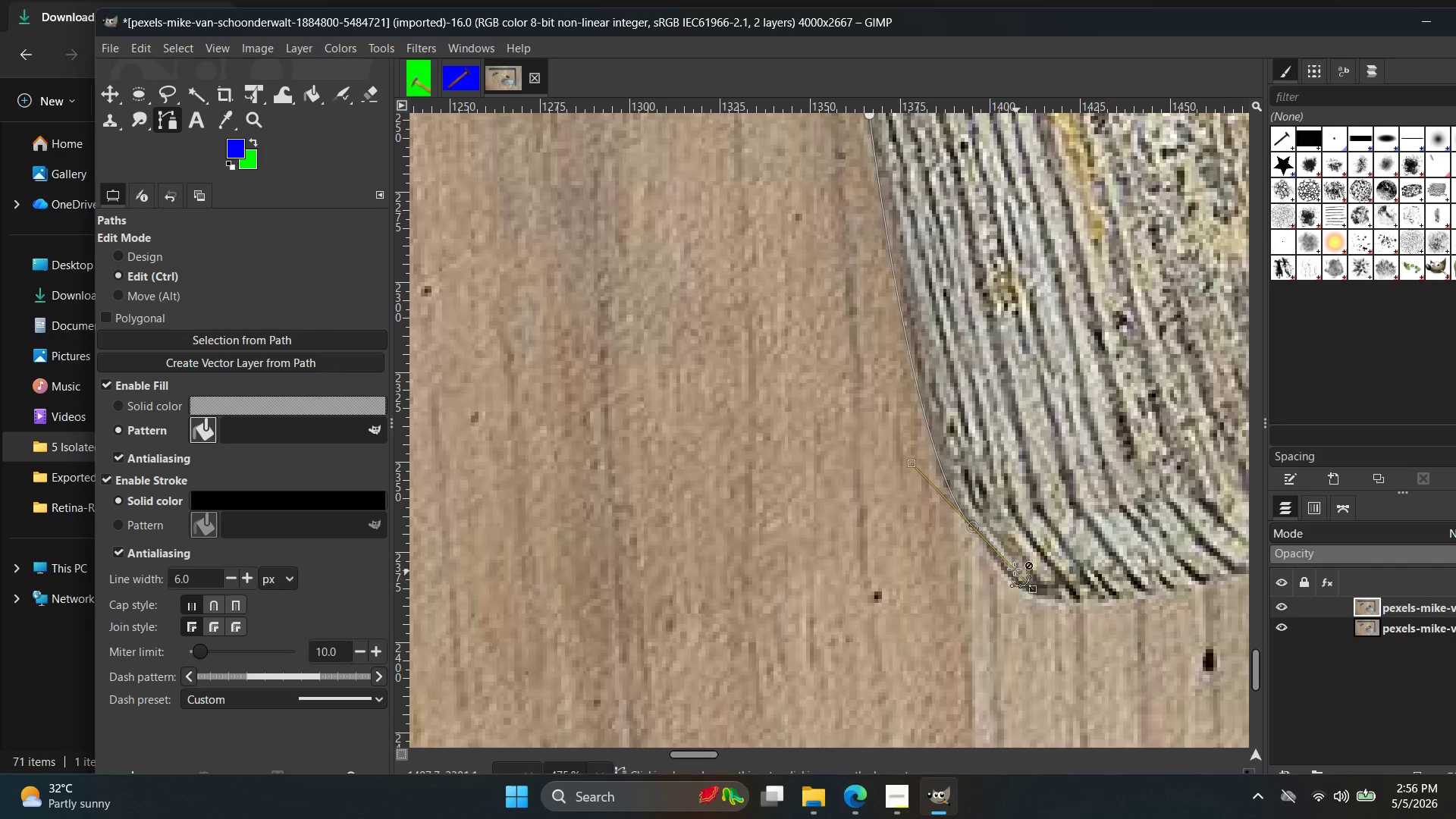 
key(Control+Z)
 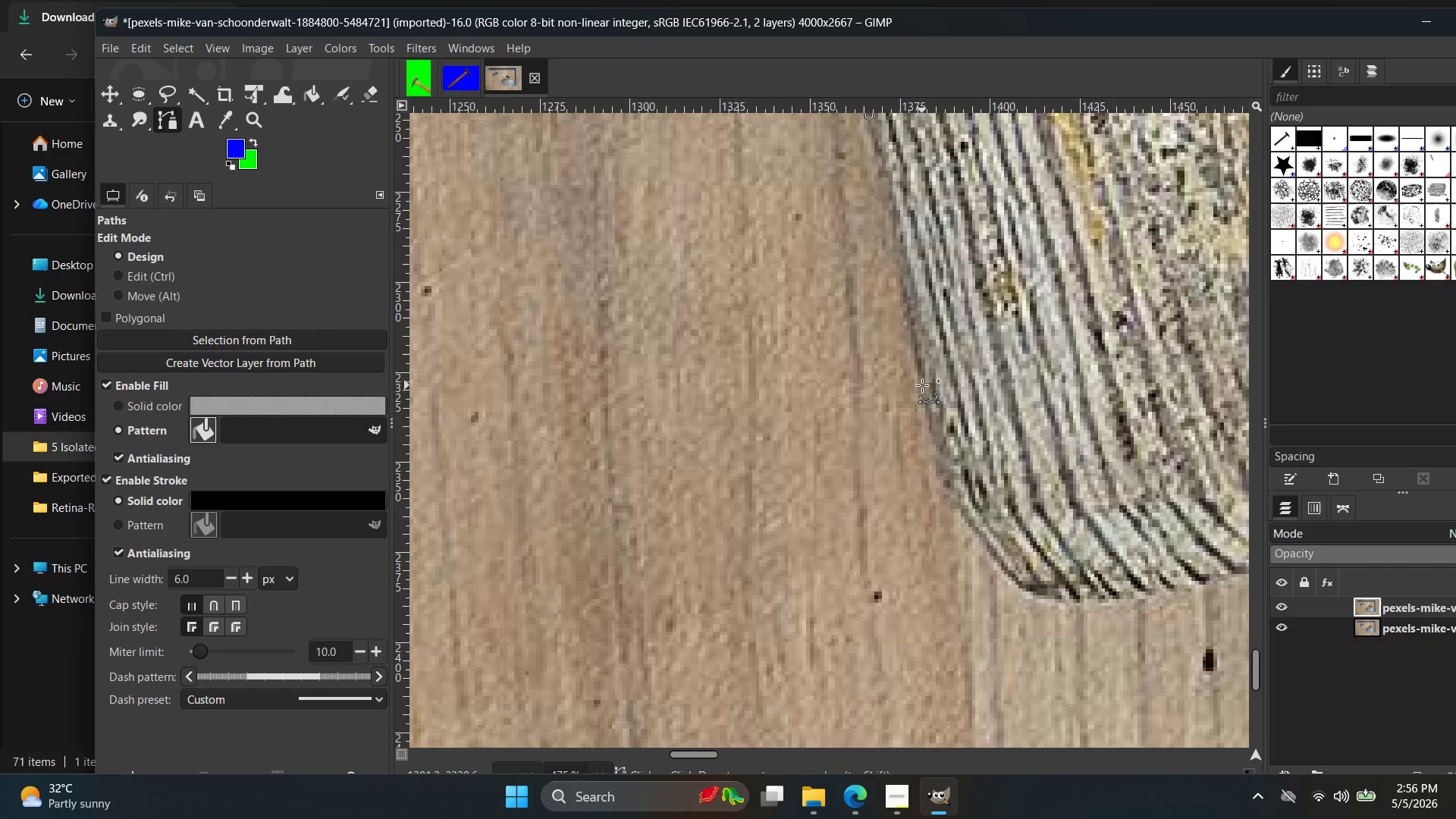 
left_click([922, 385])
 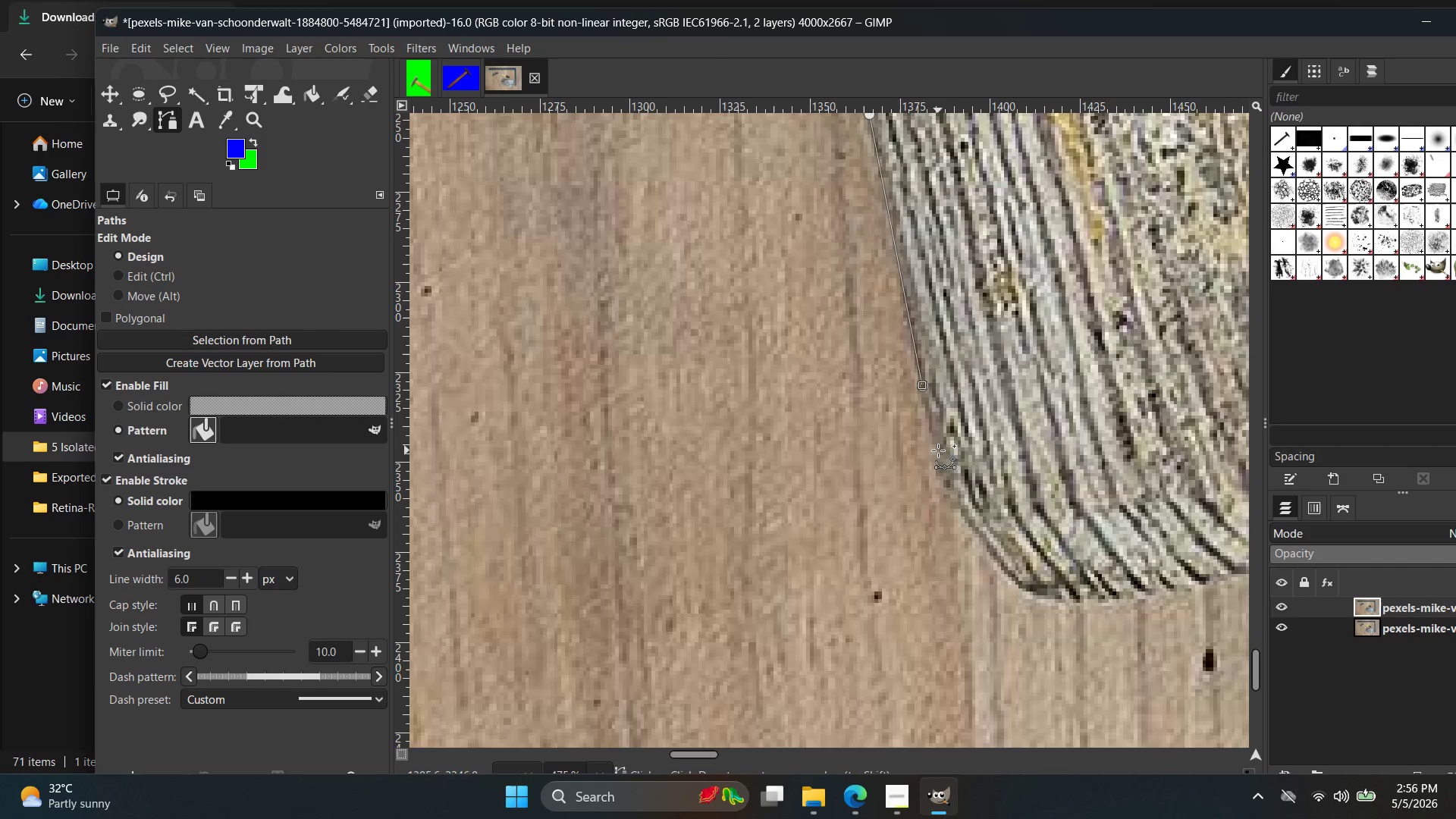 
left_click([938, 469])
 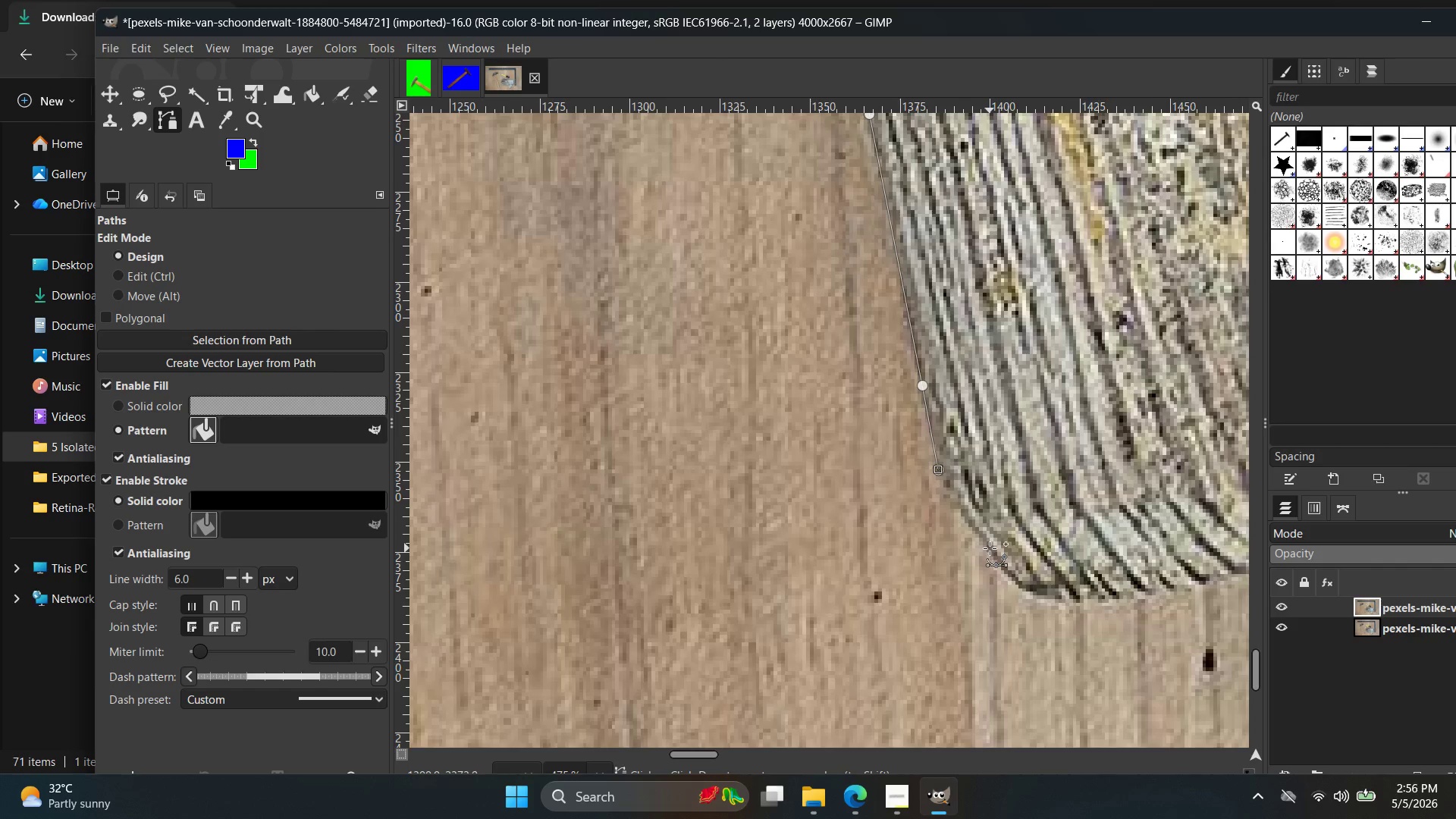 
left_click_drag(start_coordinate=[990, 548], to_coordinate=[1025, 582])
 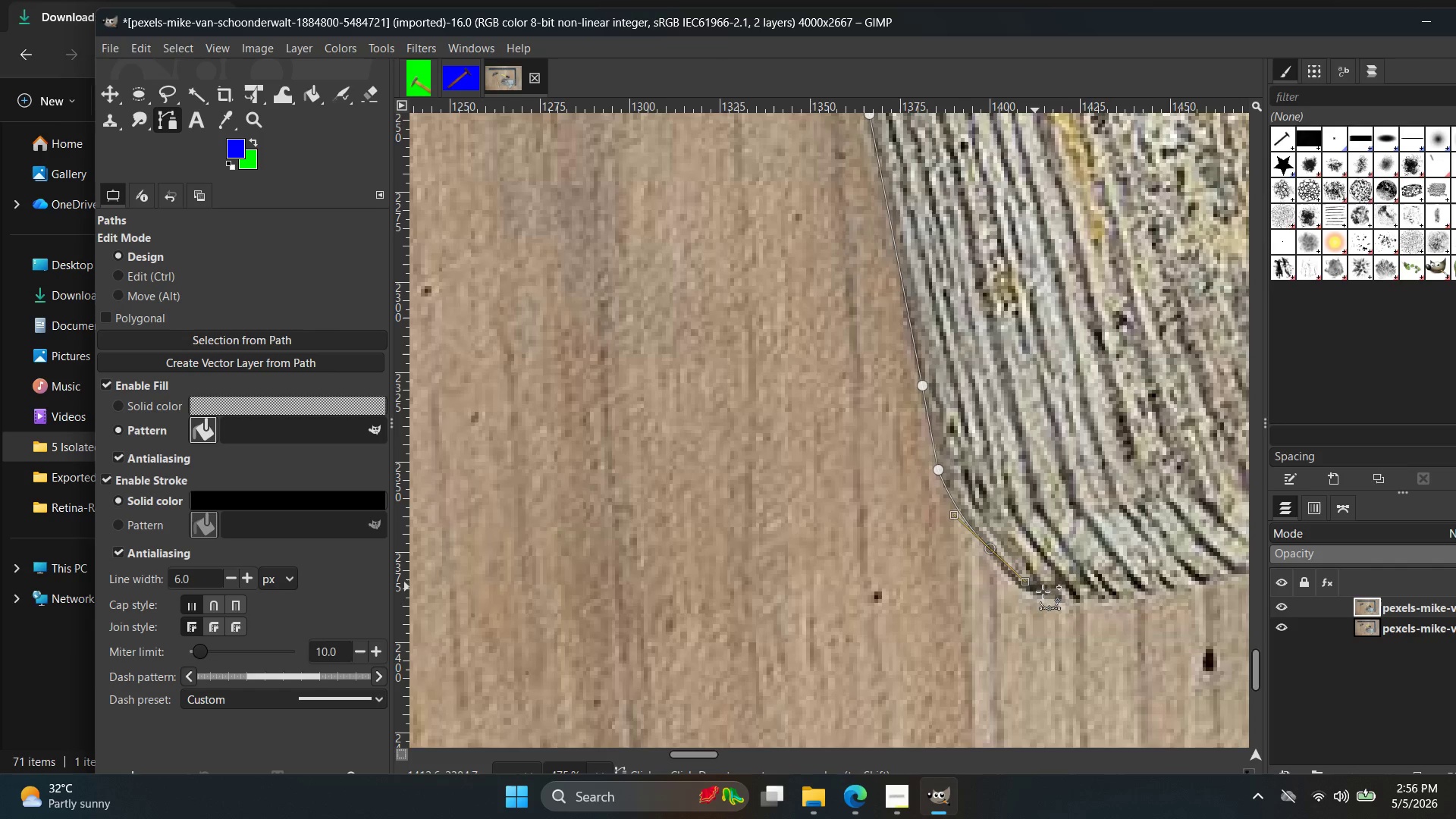 
left_click_drag(start_coordinate=[1081, 607], to_coordinate=[1169, 610])
 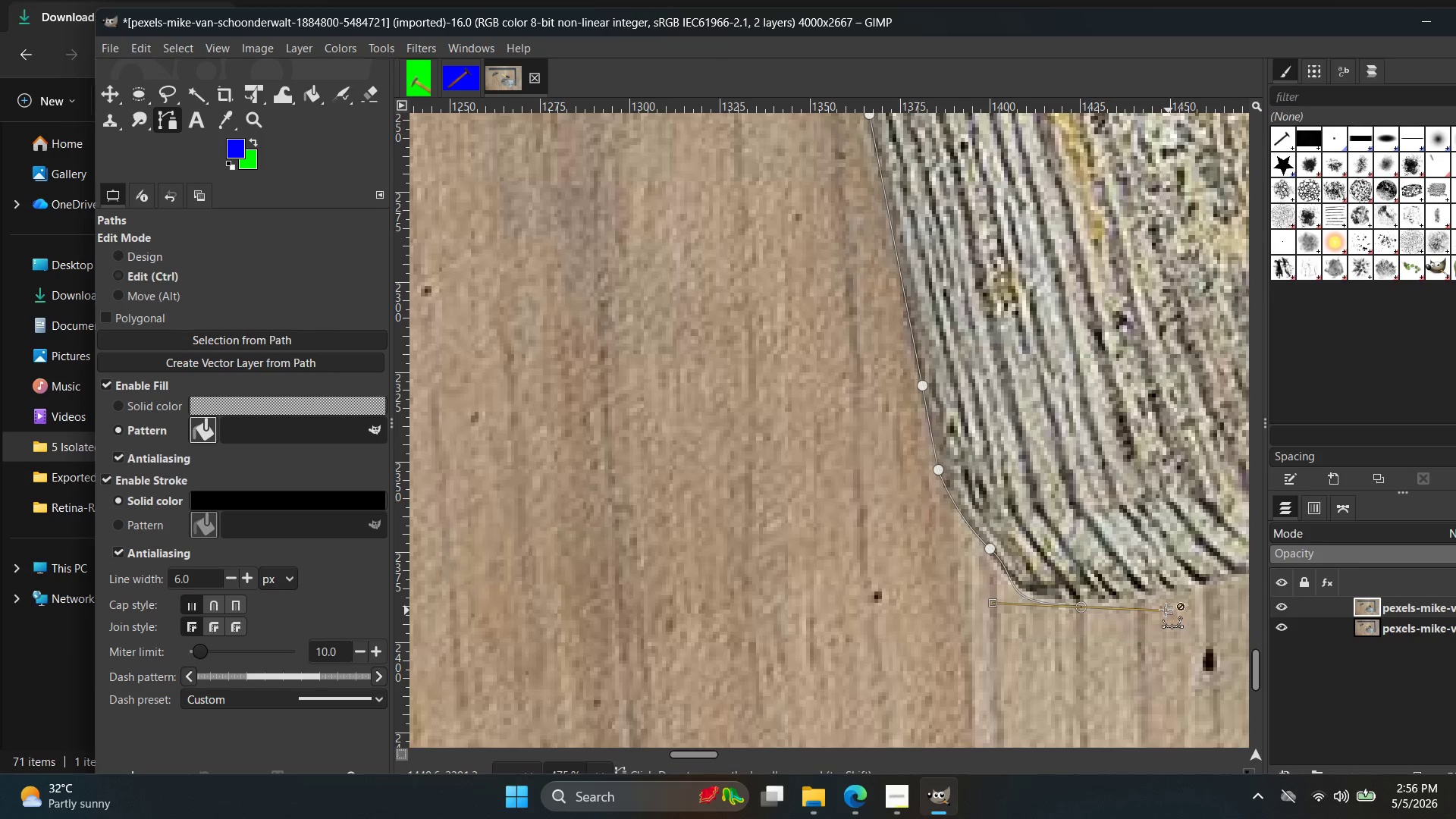 
key(Control+Z)
 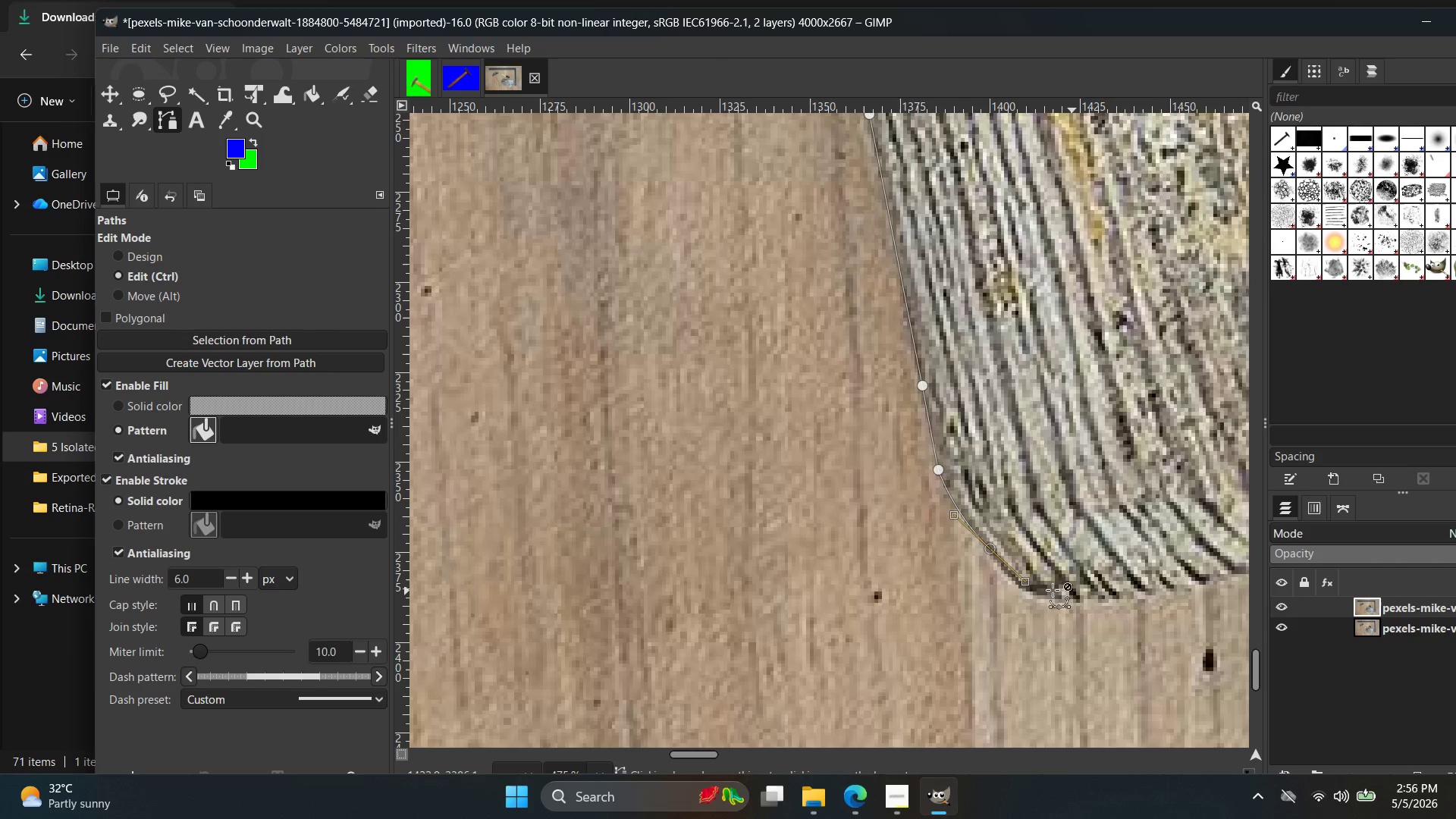 
key(Control+Z)
 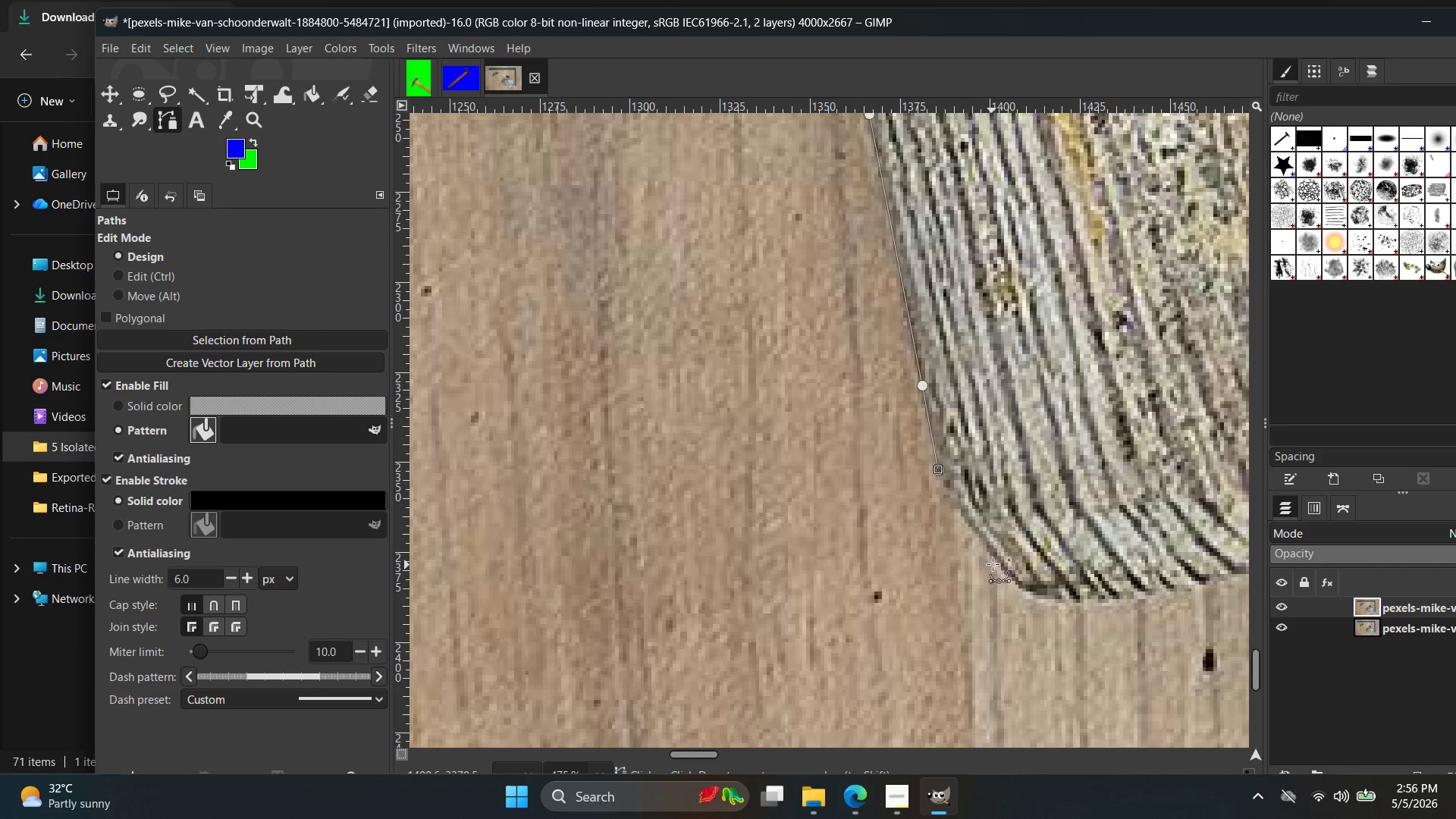 
left_click_drag(start_coordinate=[995, 563], to_coordinate=[1030, 592])
 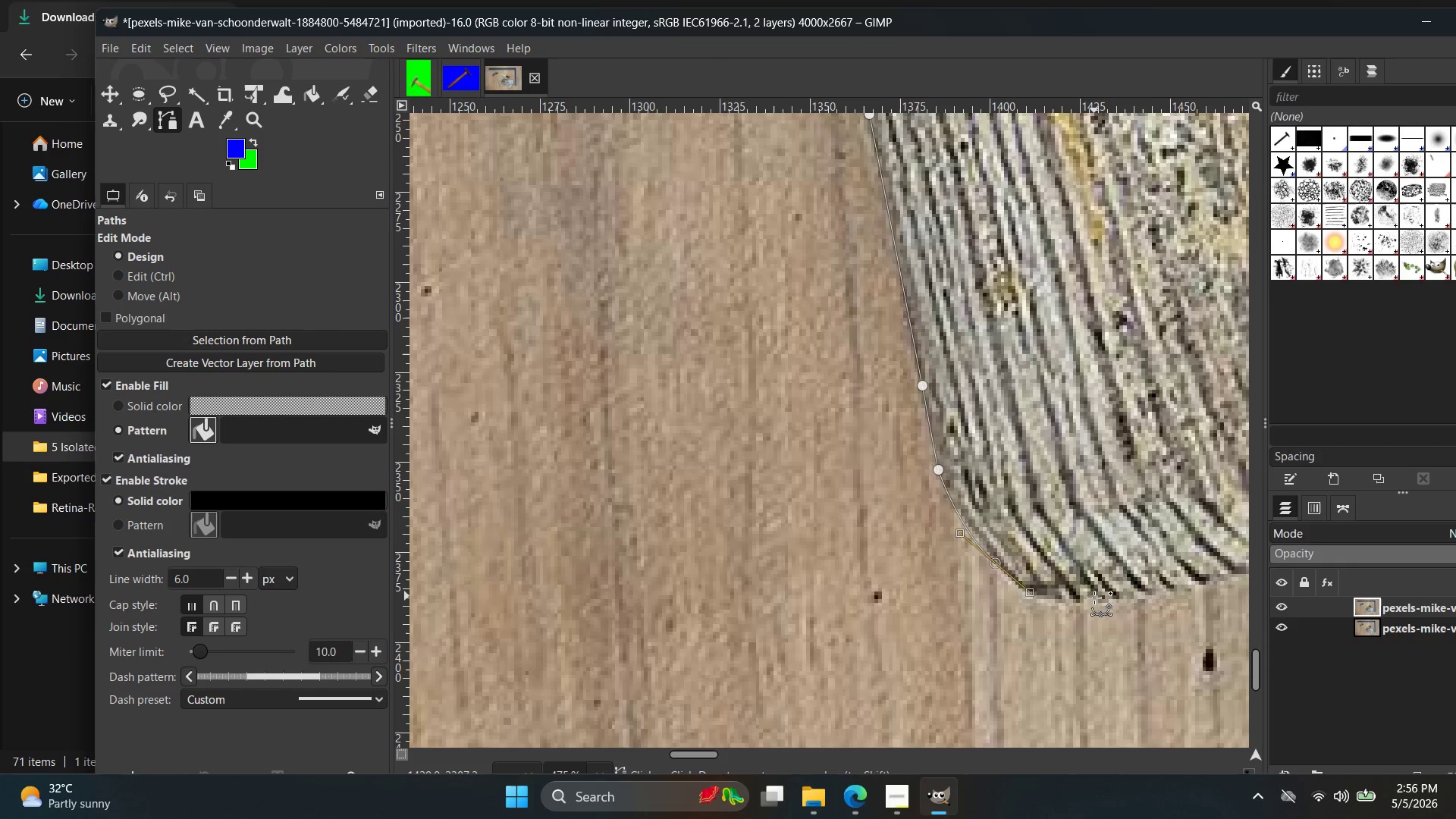 
left_click_drag(start_coordinate=[1094, 598], to_coordinate=[1181, 596])
 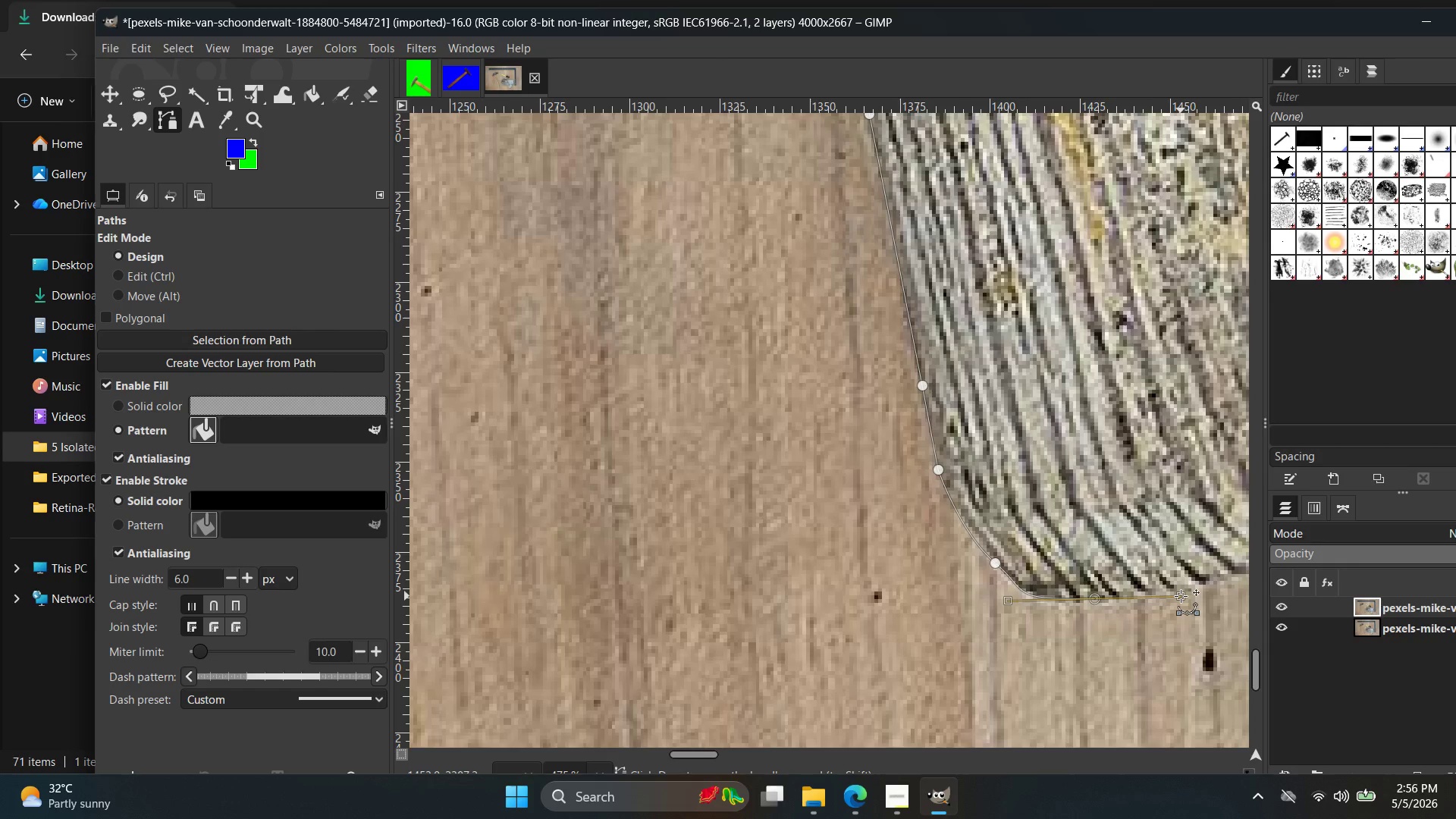 
left_click([1181, 596])
 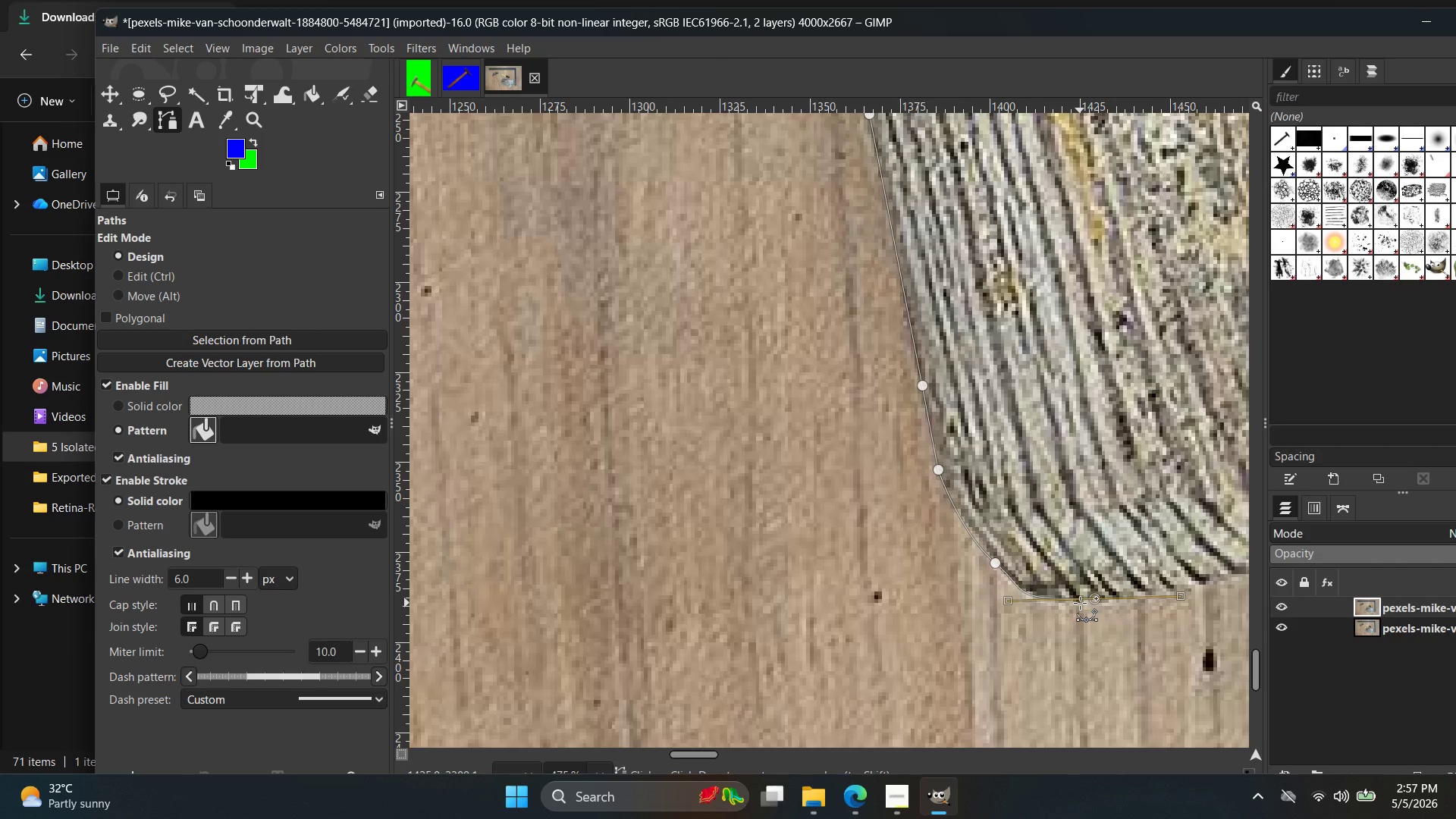 
wait(77.61)
 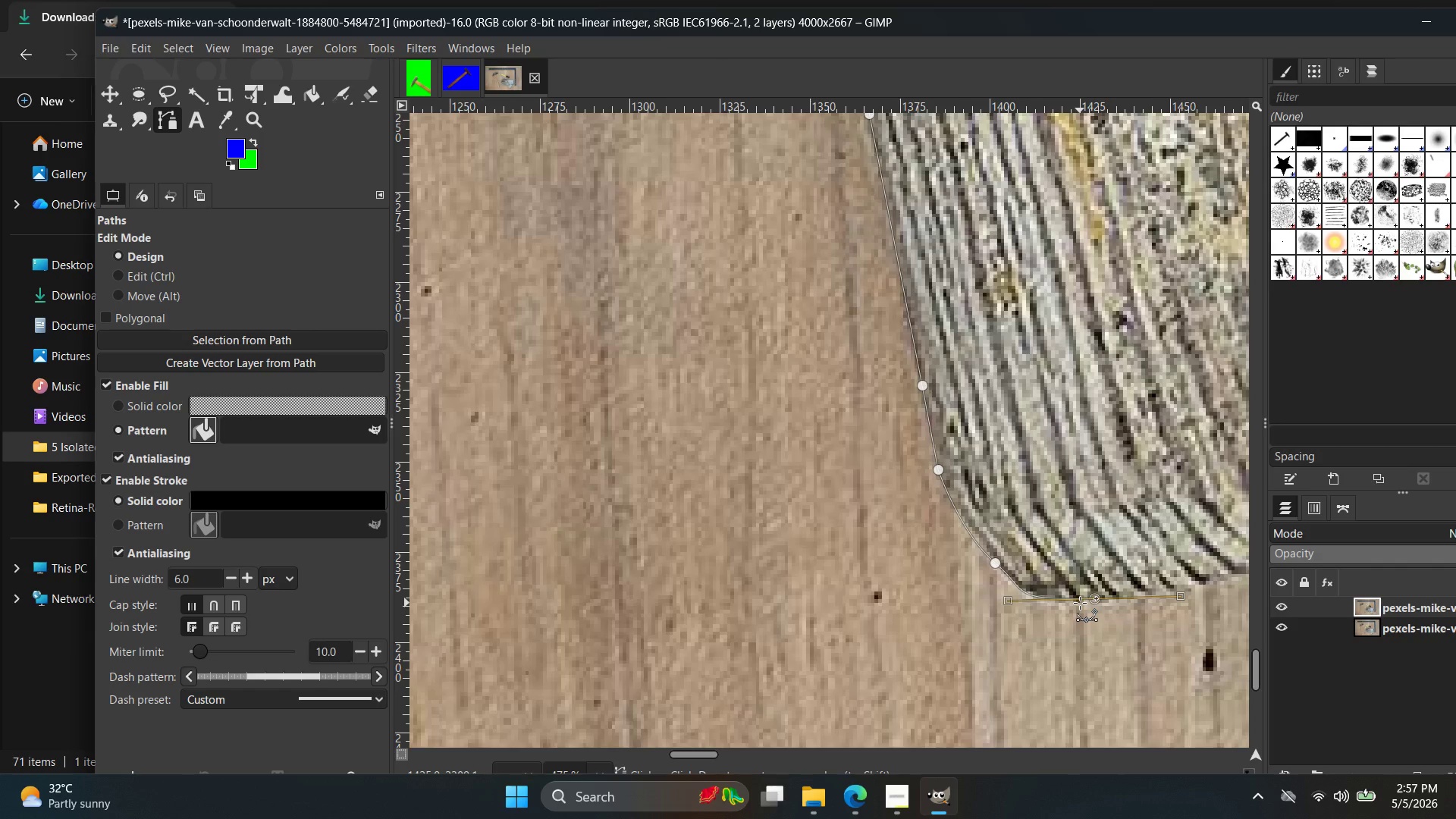 
hold_key(key=Space, duration=0.48)
 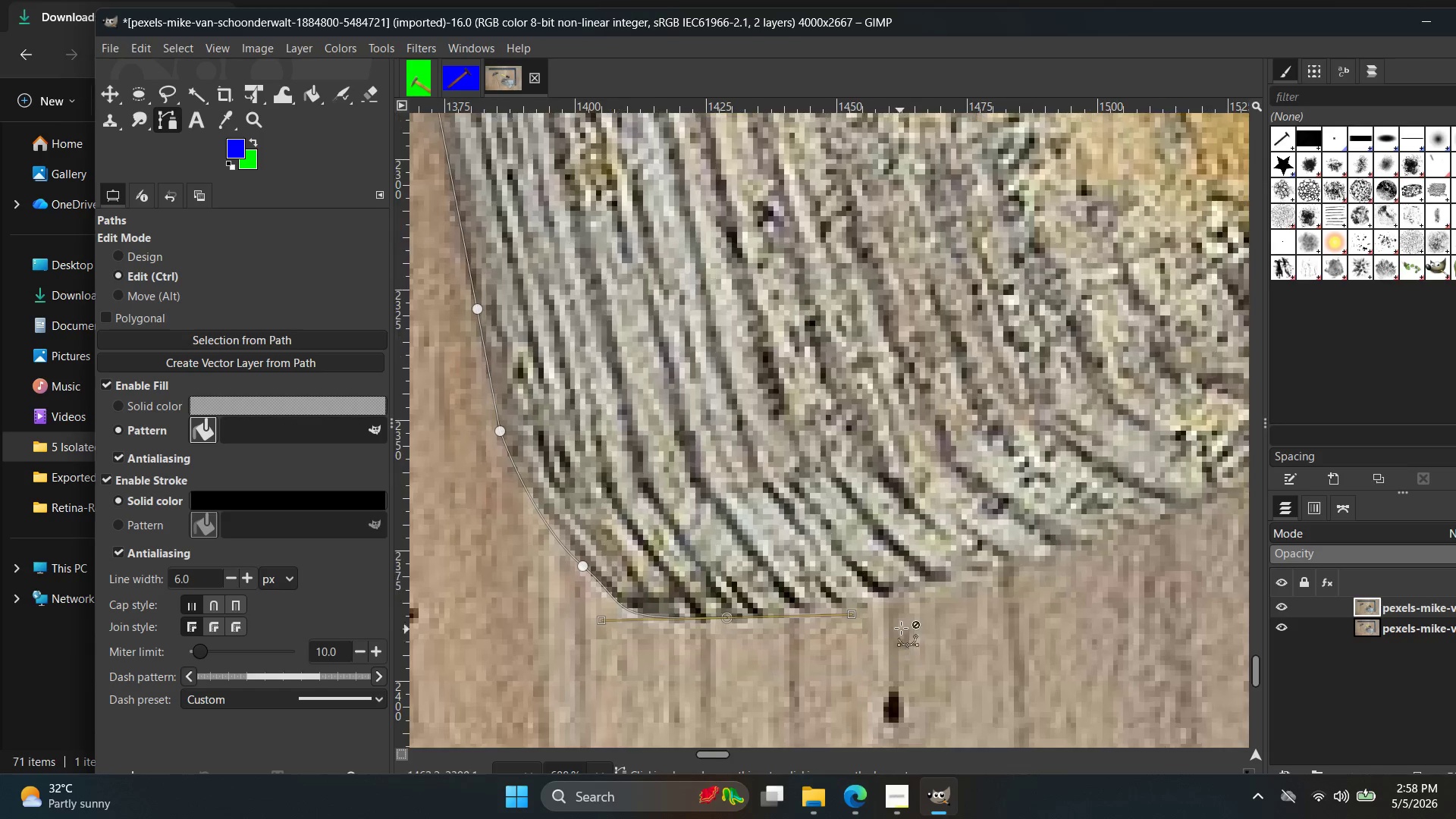 
hold_key(key=ControlLeft, duration=0.67)
scroll: coordinate [896, 641], scroll_direction: up, amount: 4.0
 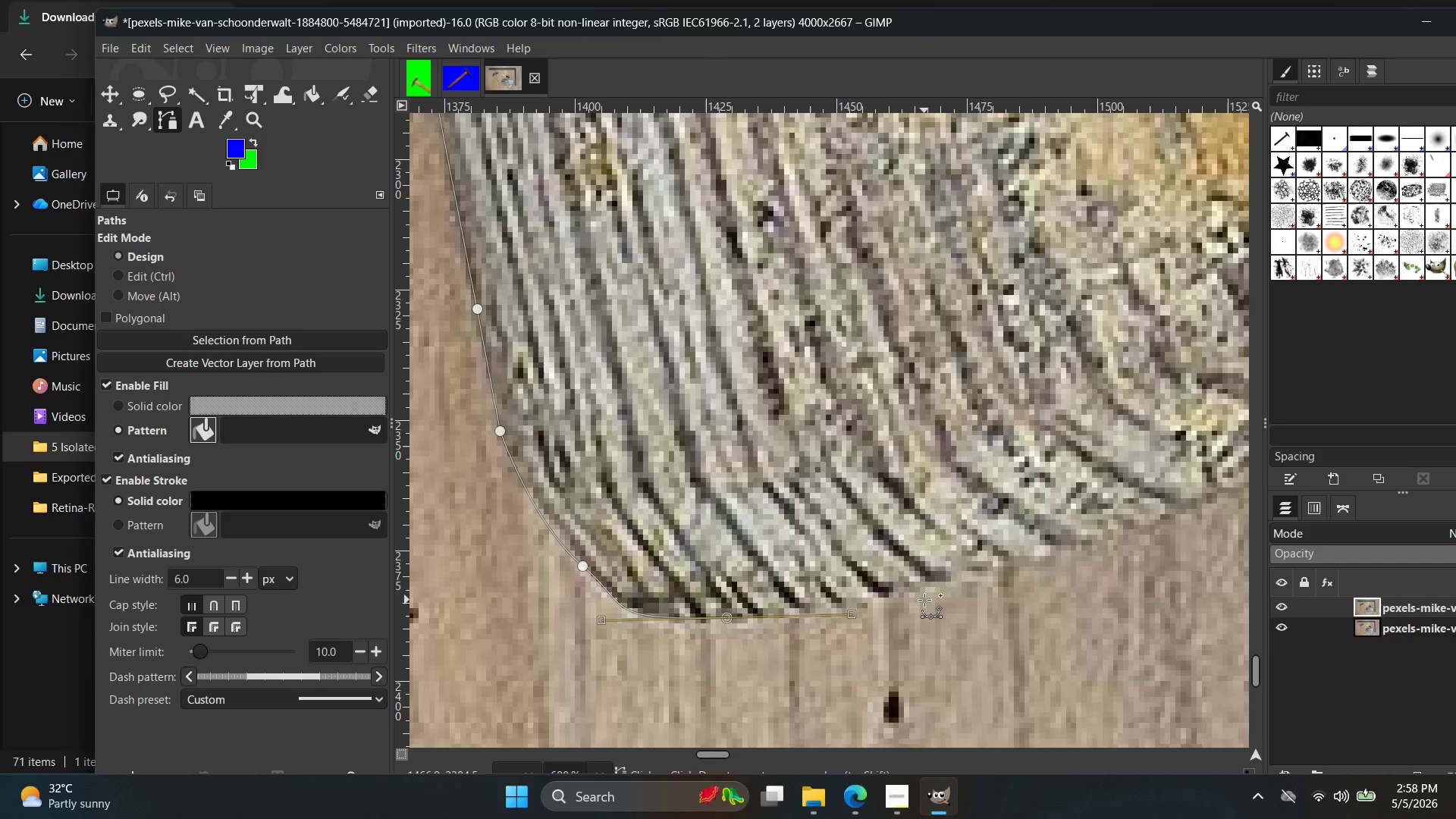 
left_click([934, 589])
 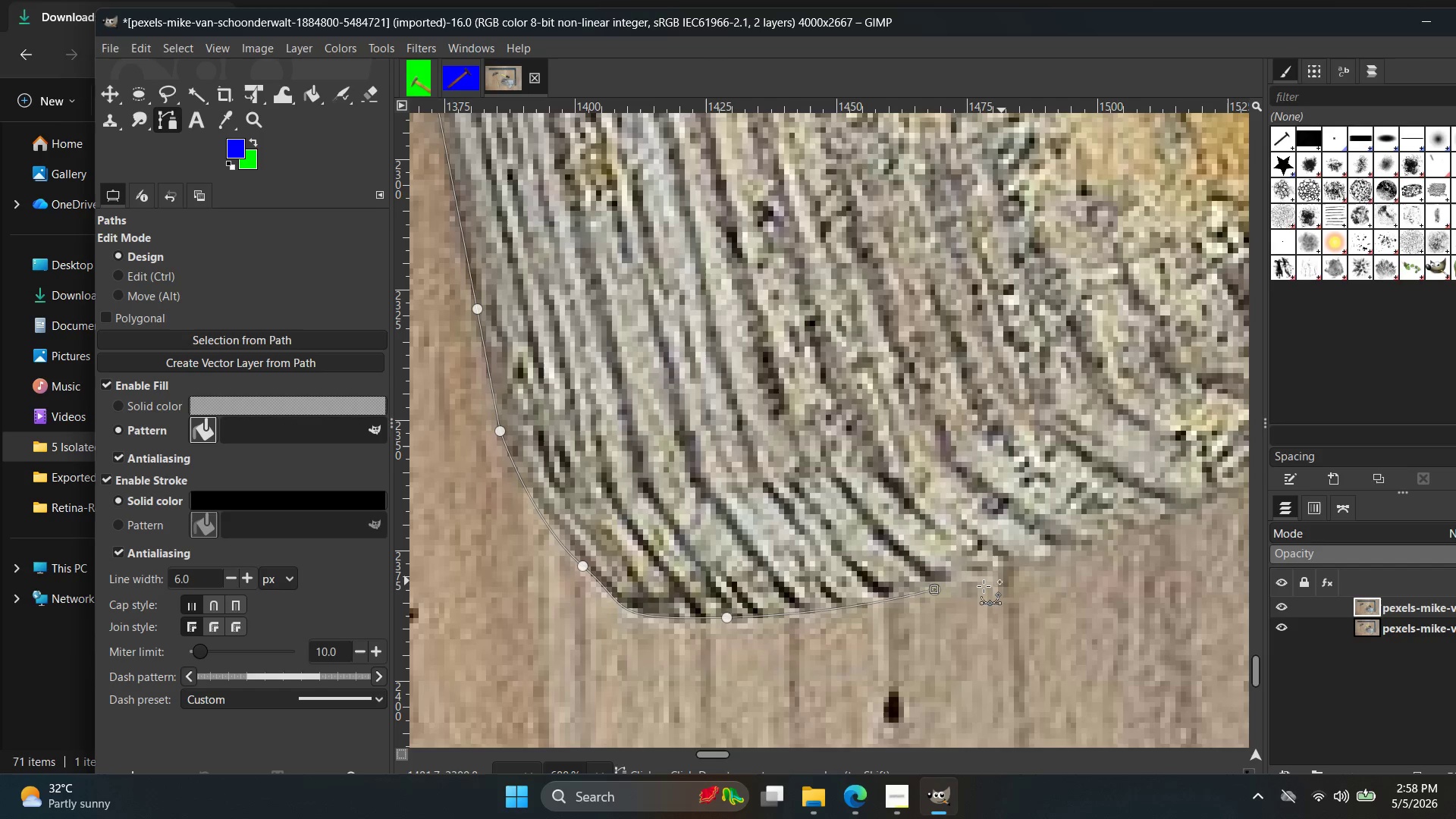 
hold_key(key=Space, duration=0.52)
 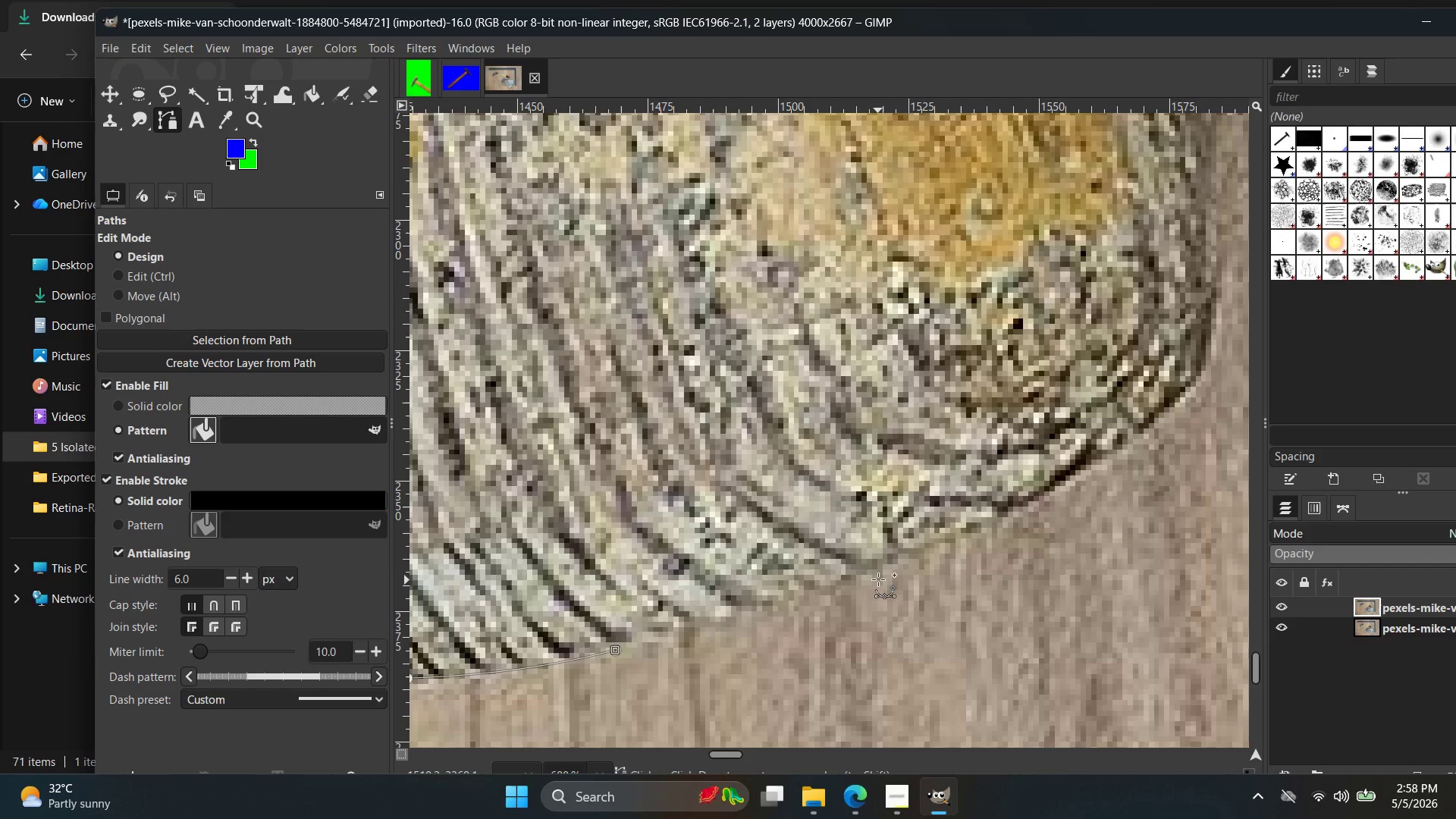 
left_click([886, 566])
 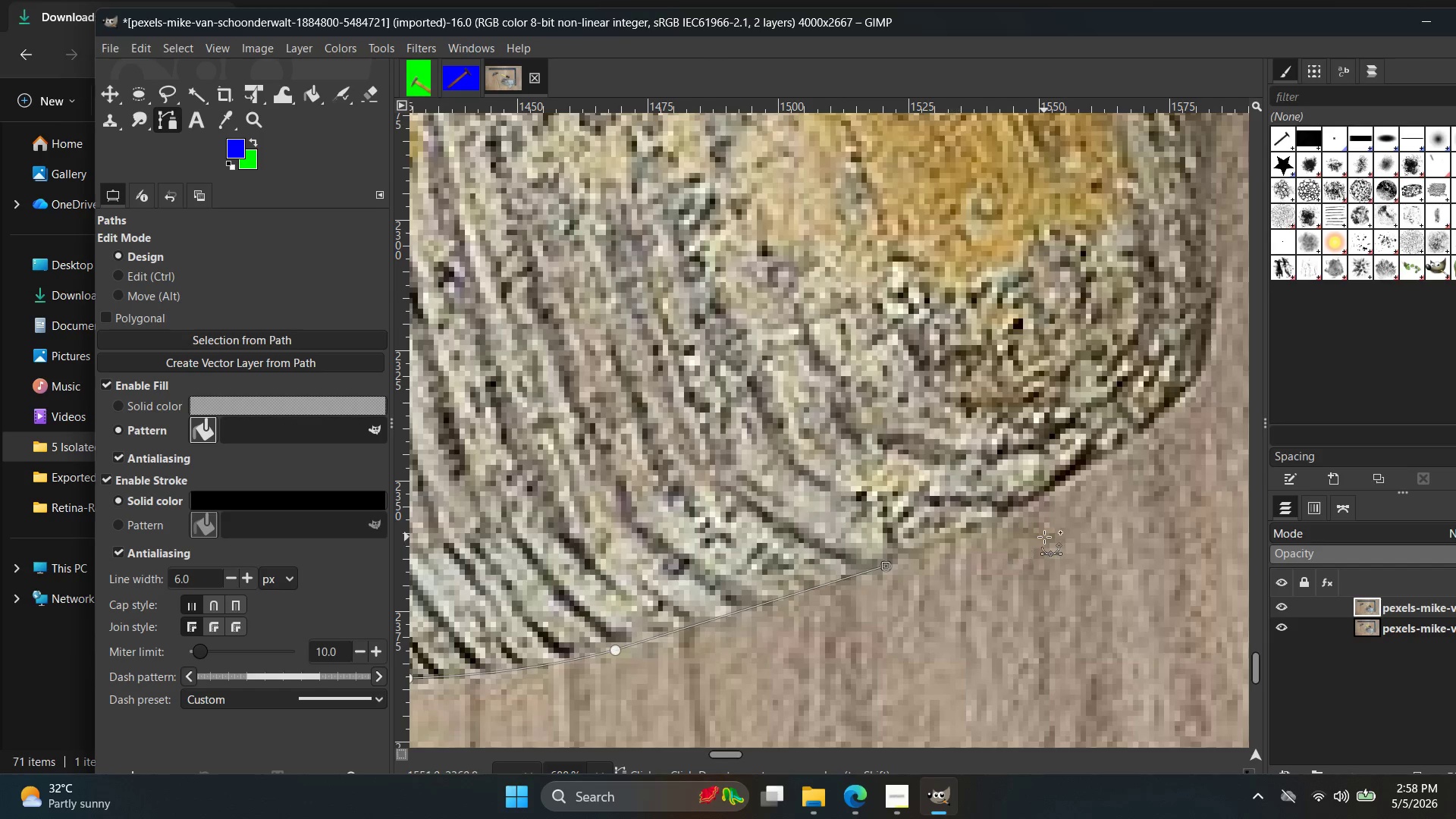 
key(Control+ControlLeft)
 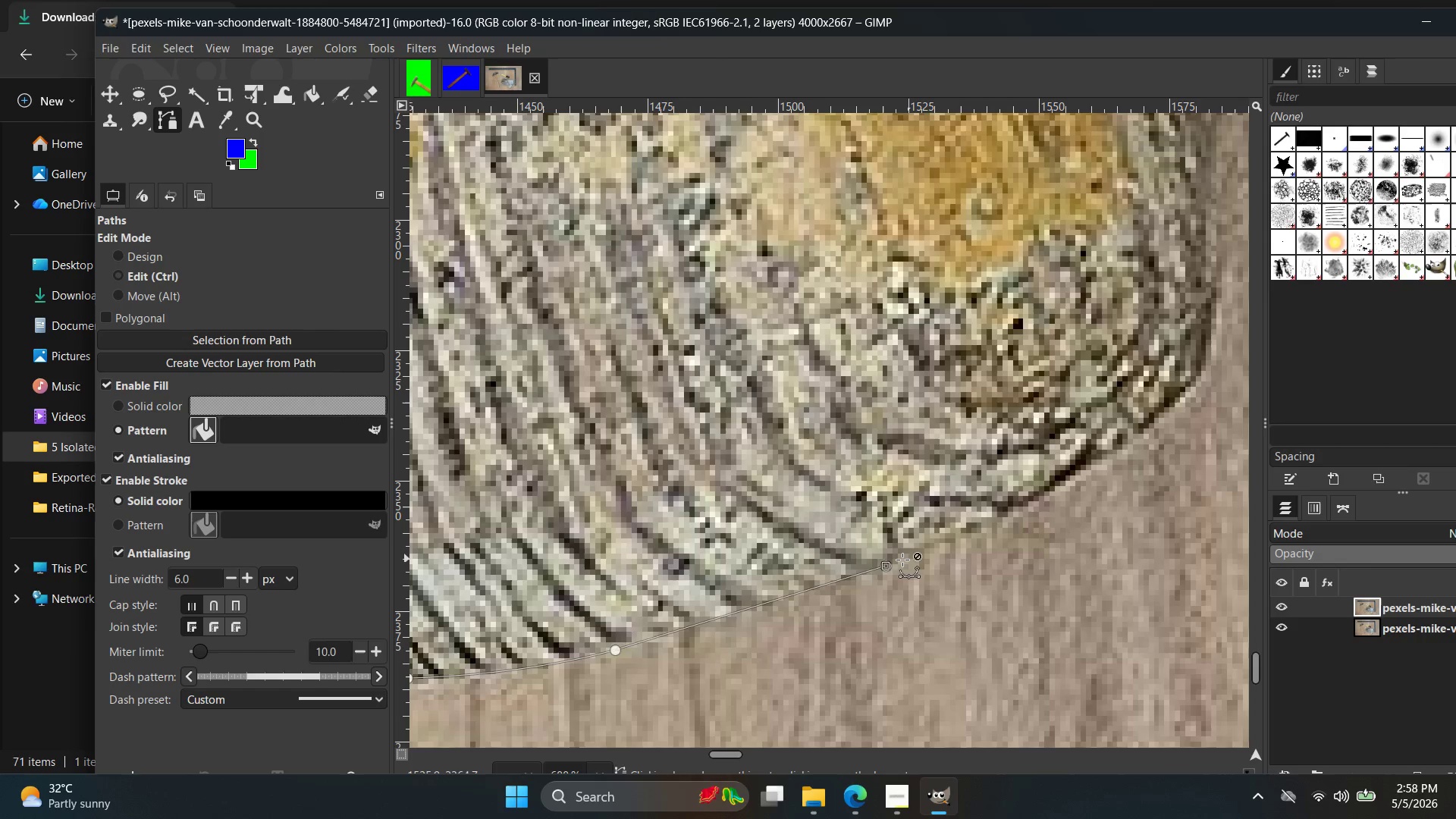 
key(Control+Z)
 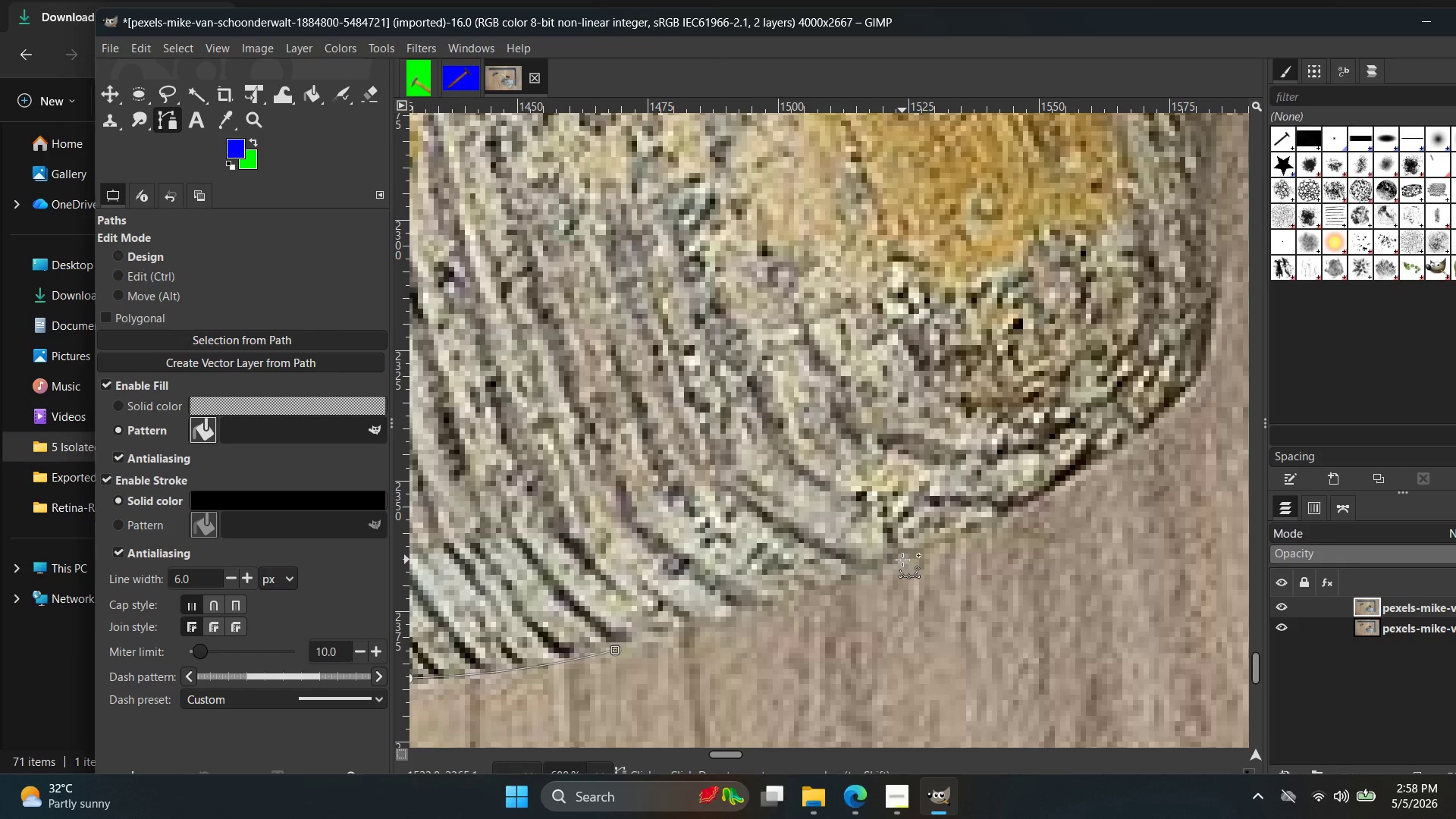 
left_click_drag(start_coordinate=[904, 560], to_coordinate=[974, 522])
 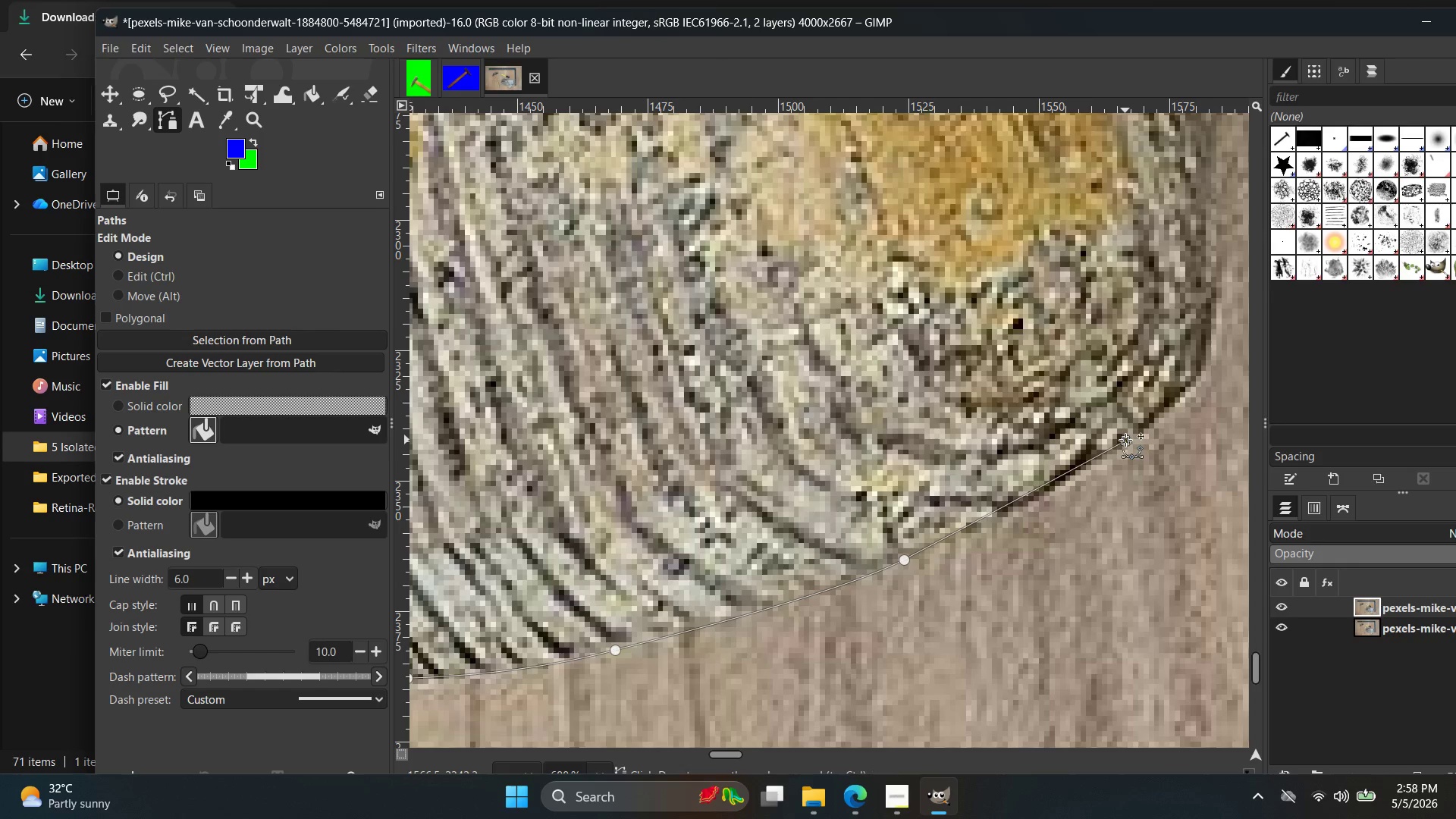 
key(Control+ControlLeft)
 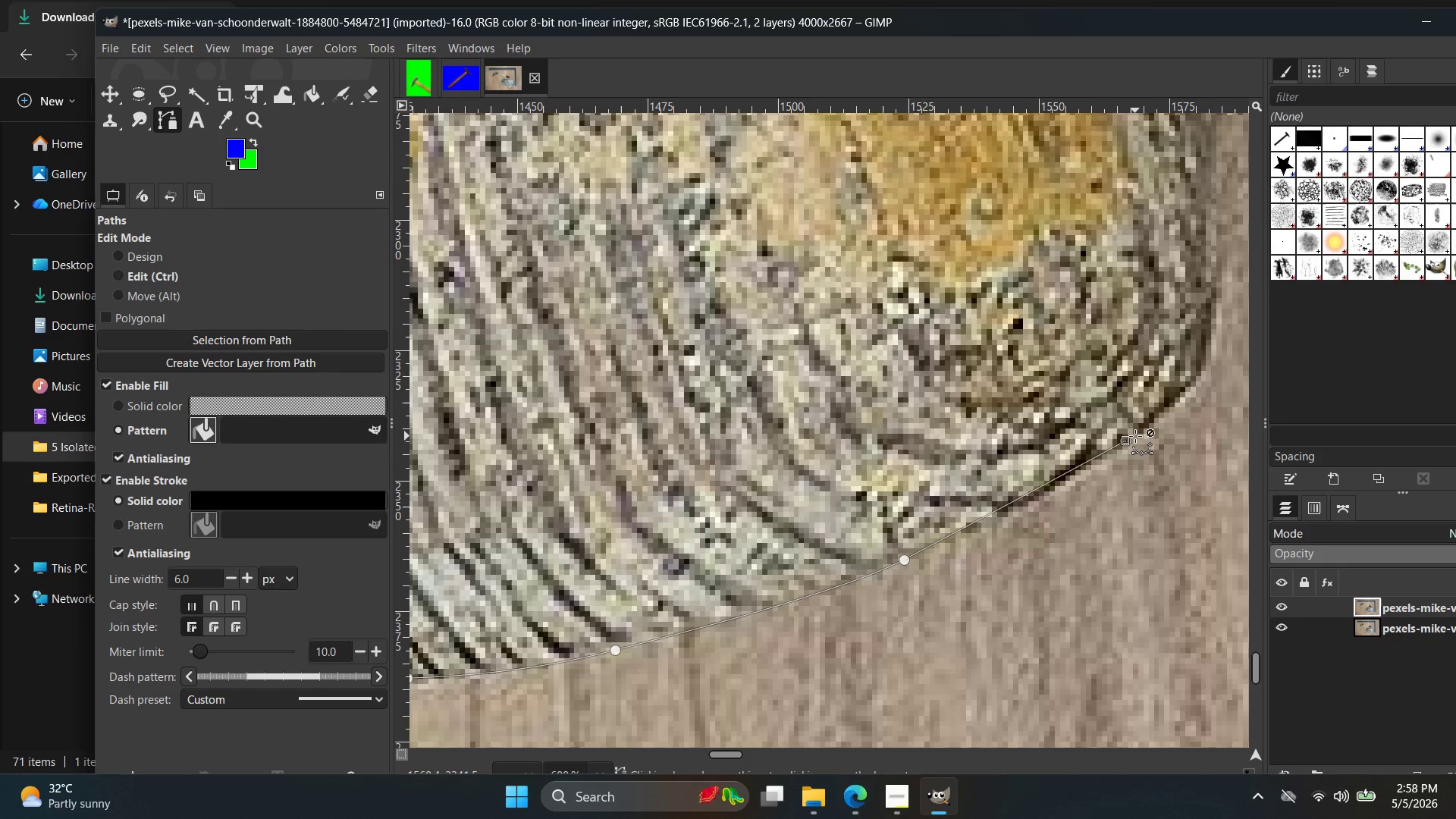 
key(Control+Z)
 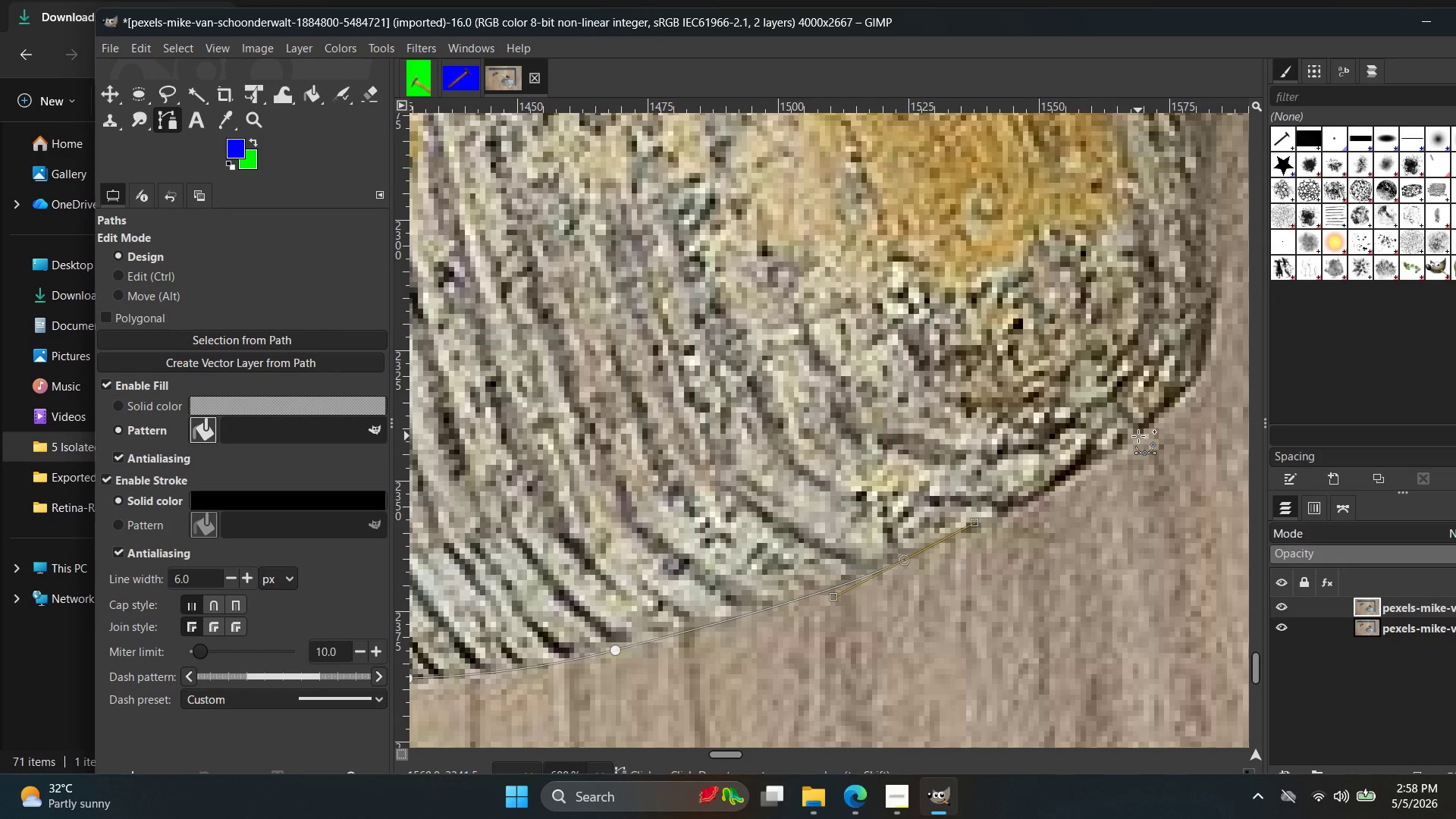 
left_click_drag(start_coordinate=[1139, 436], to_coordinate=[1200, 379])
 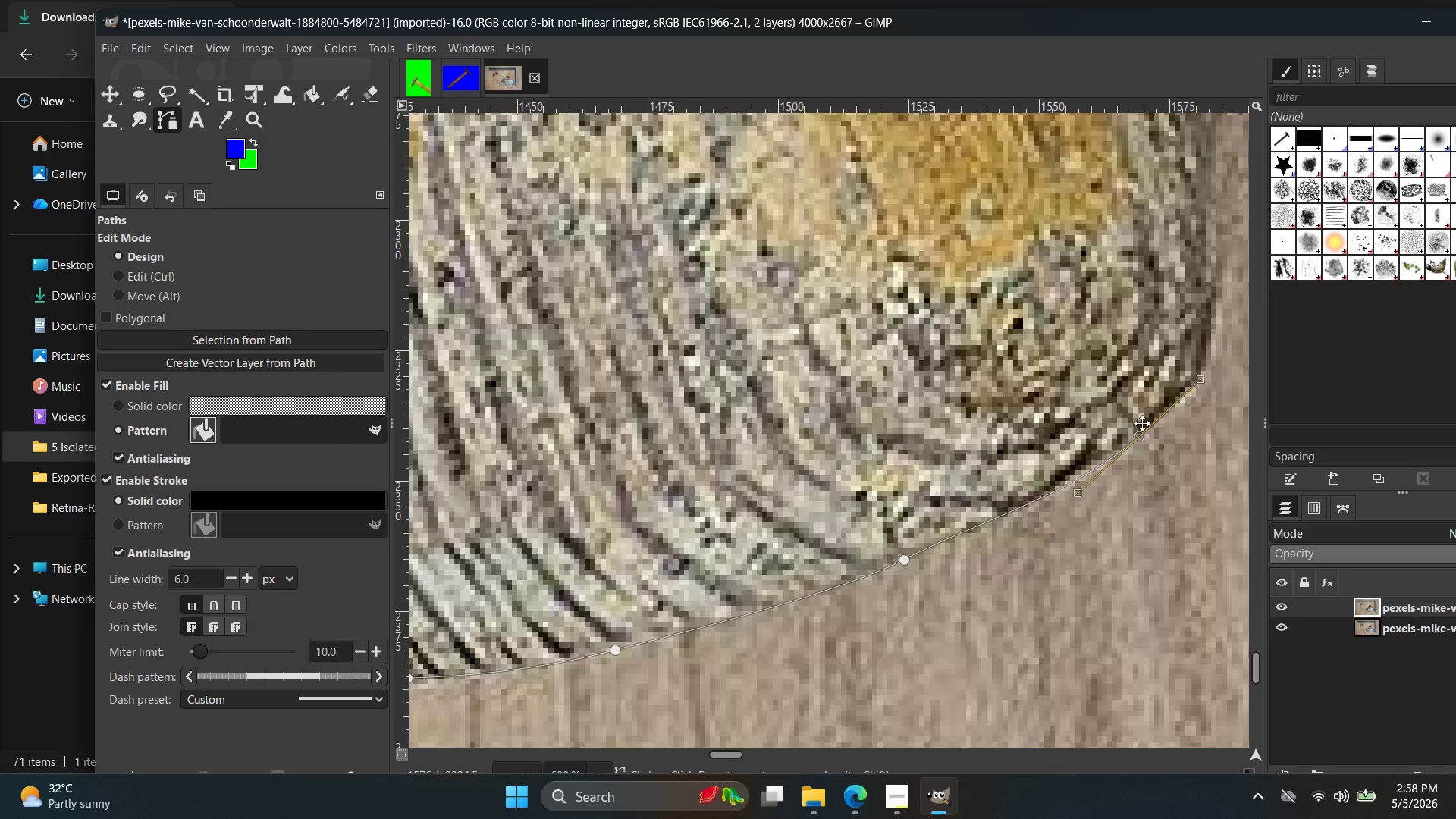 
hold_key(key=Space, duration=0.44)
 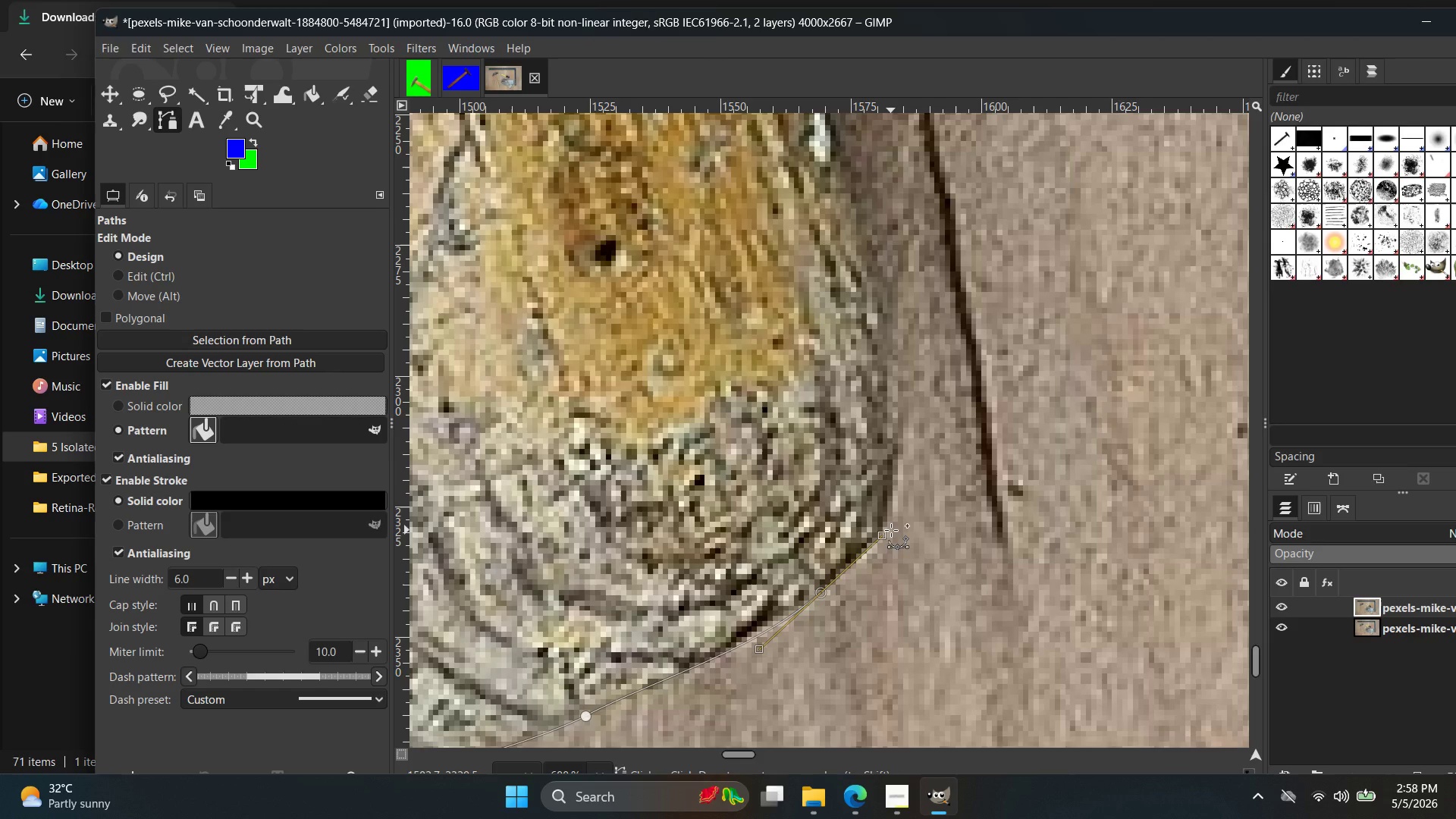 
hold_key(key=ControlLeft, duration=0.77)
scroll: coordinate [896, 532], scroll_direction: up, amount: 3.0
 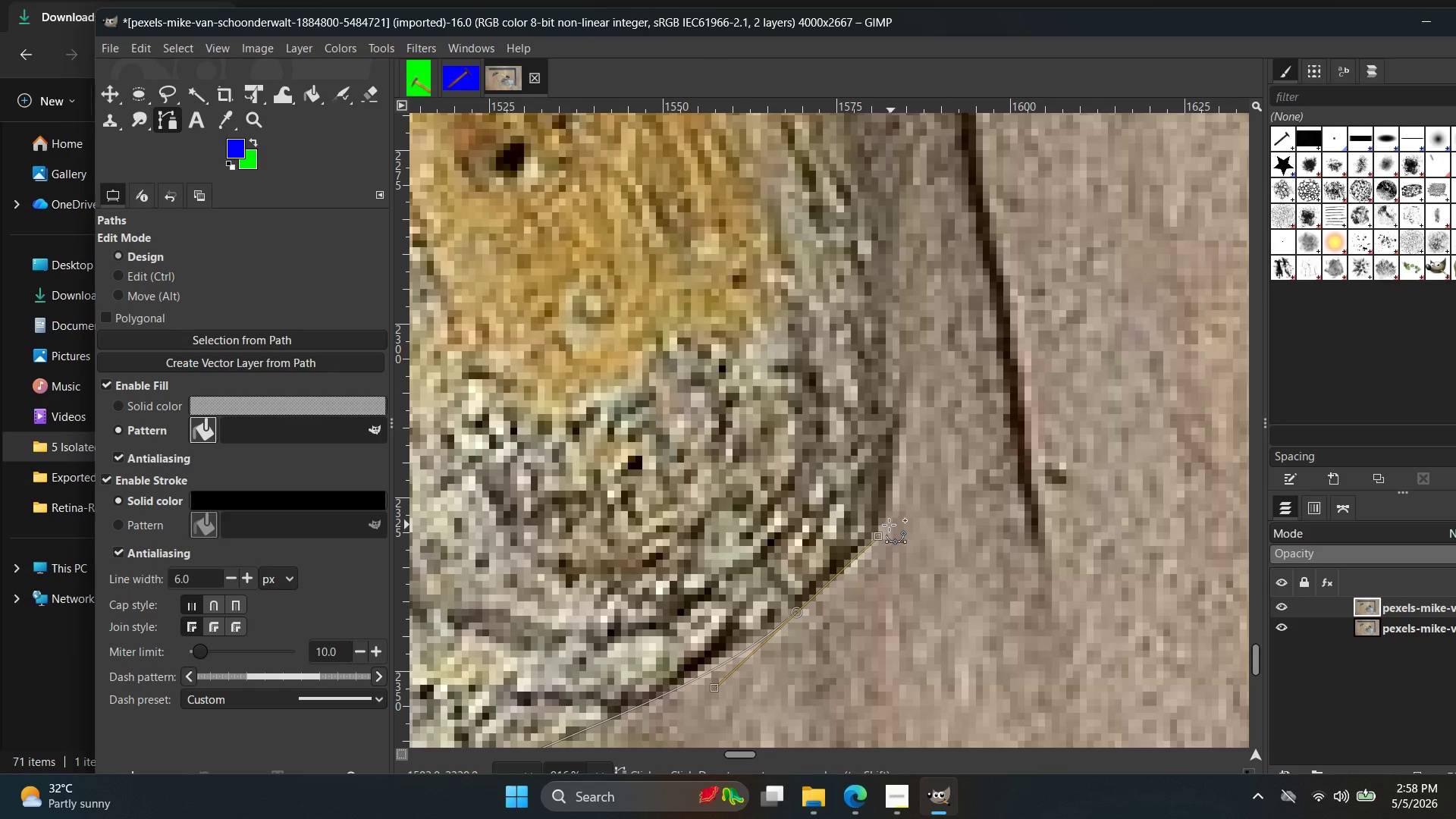 
left_click([876, 529])
 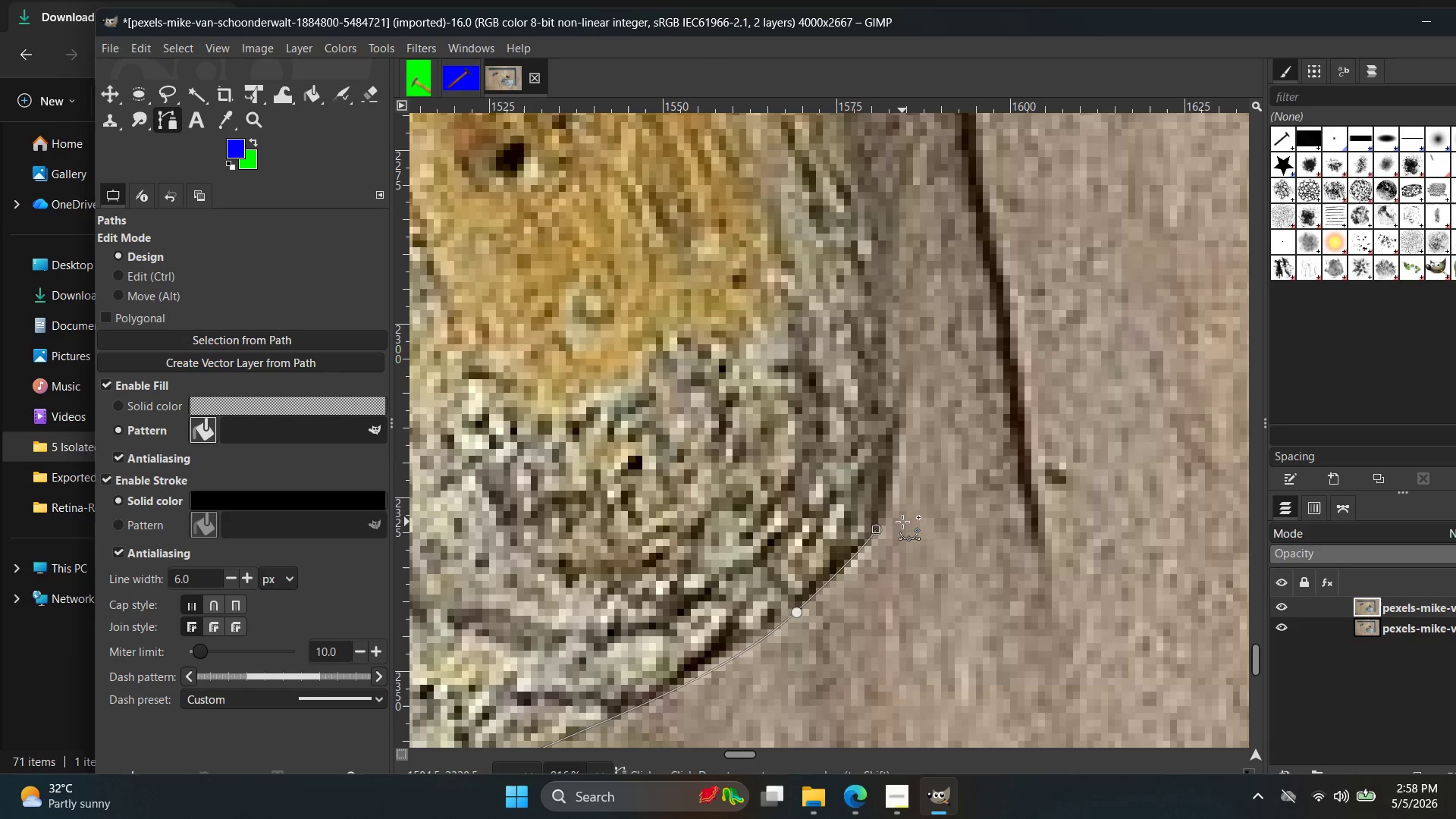 
key(Control+Z)
 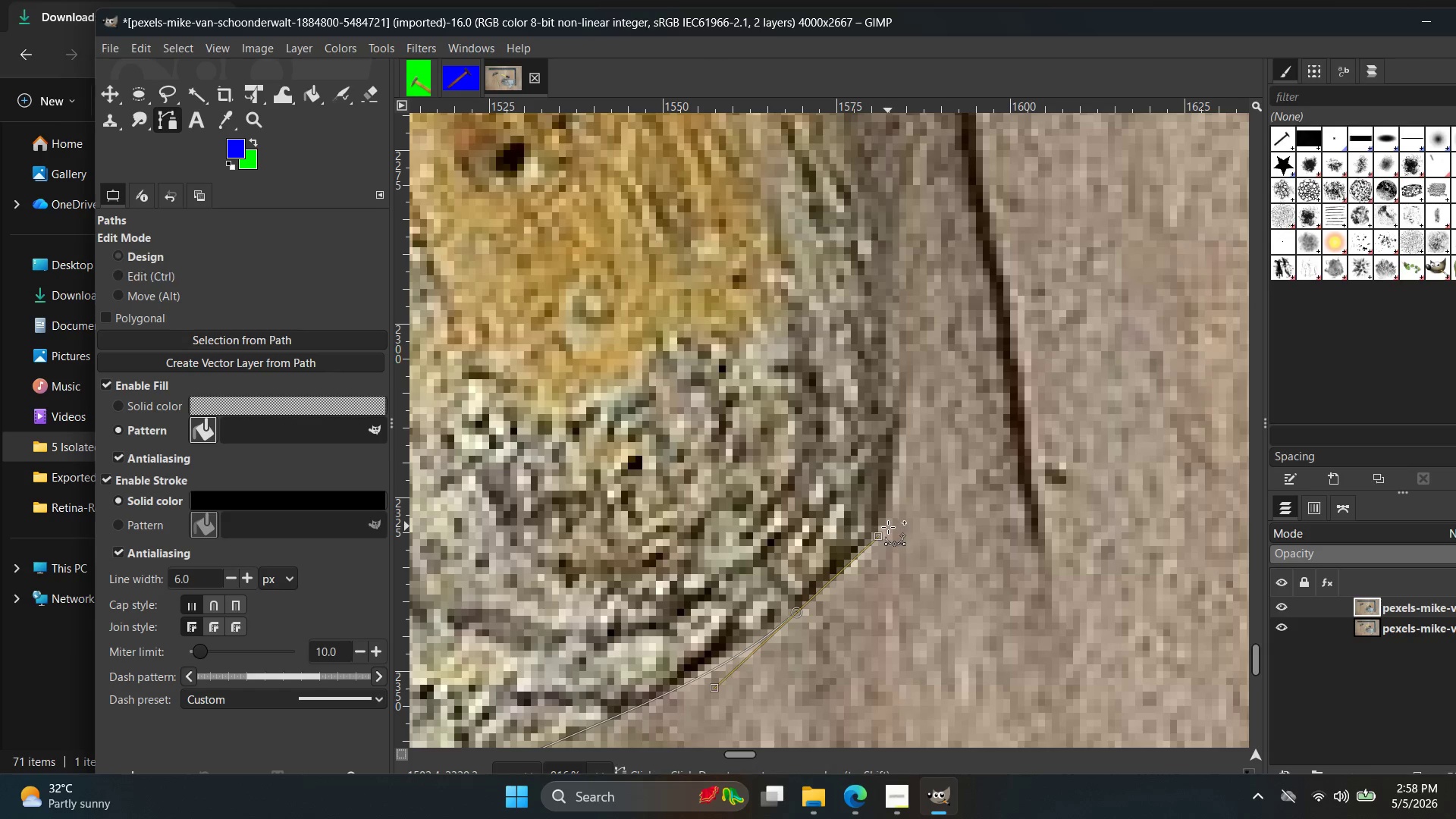 
left_click([884, 529])
 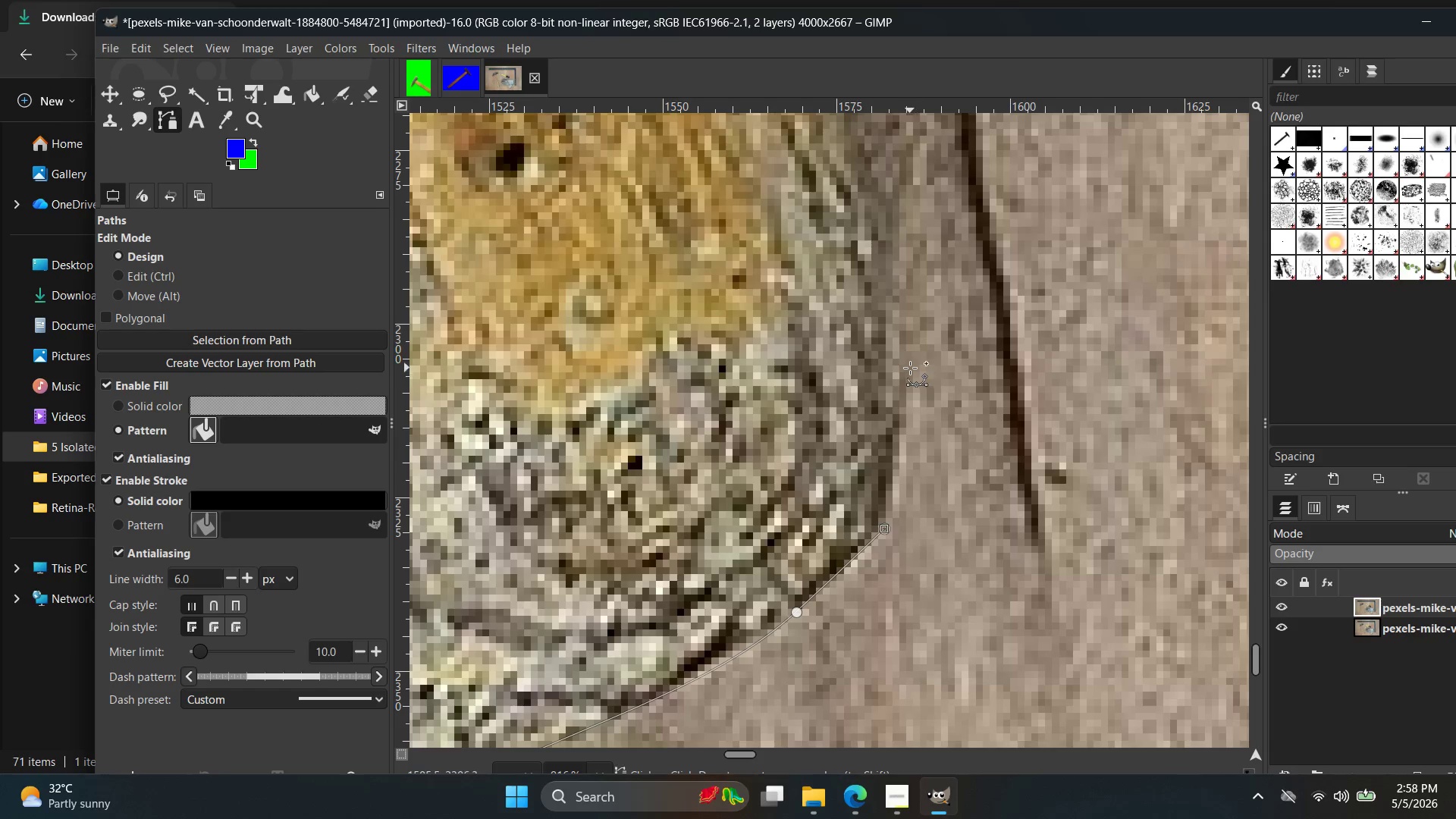 
left_click_drag(start_coordinate=[903, 356], to_coordinate=[892, 306])
 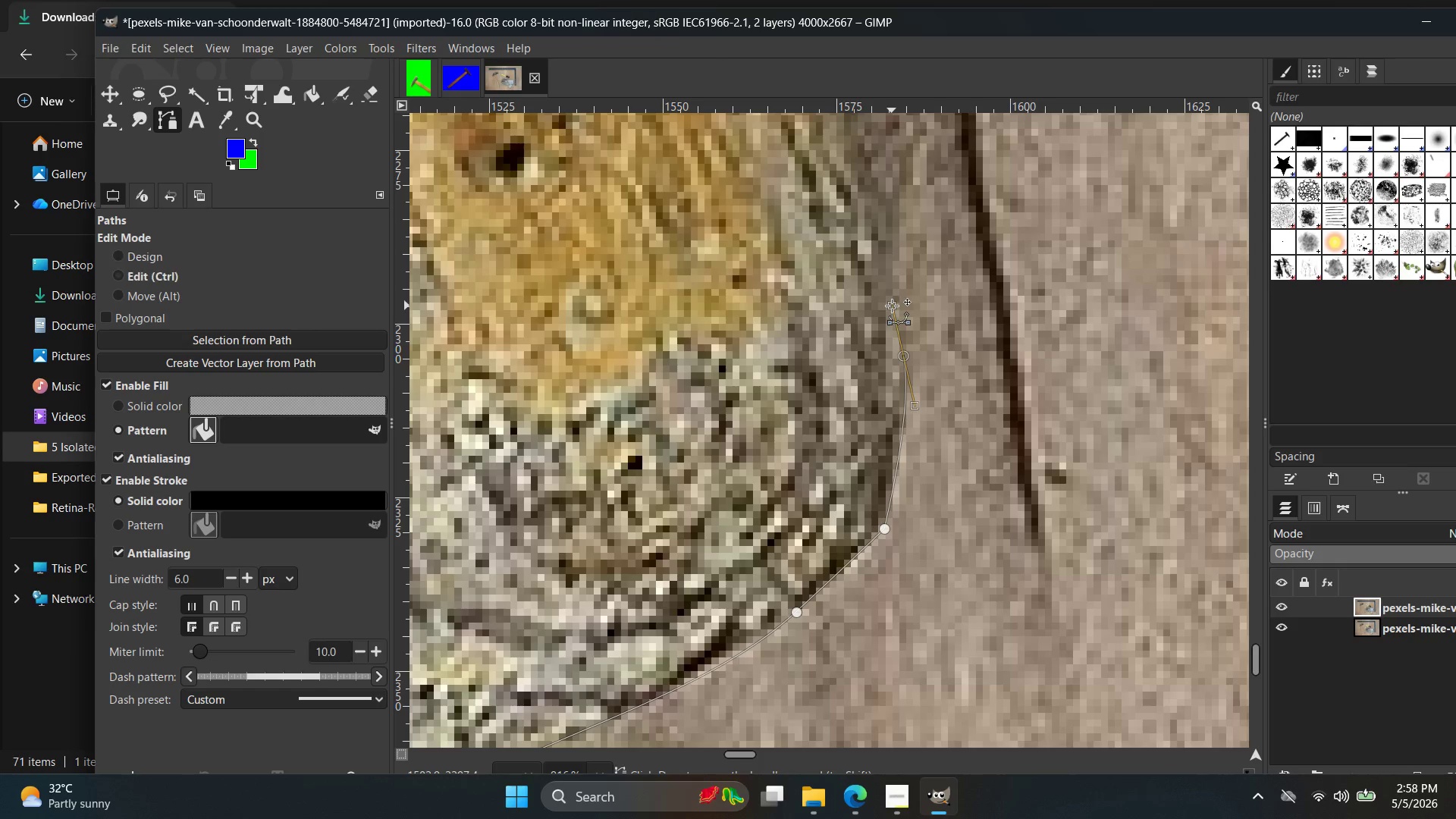 
hold_key(key=ControlLeft, duration=0.55)
 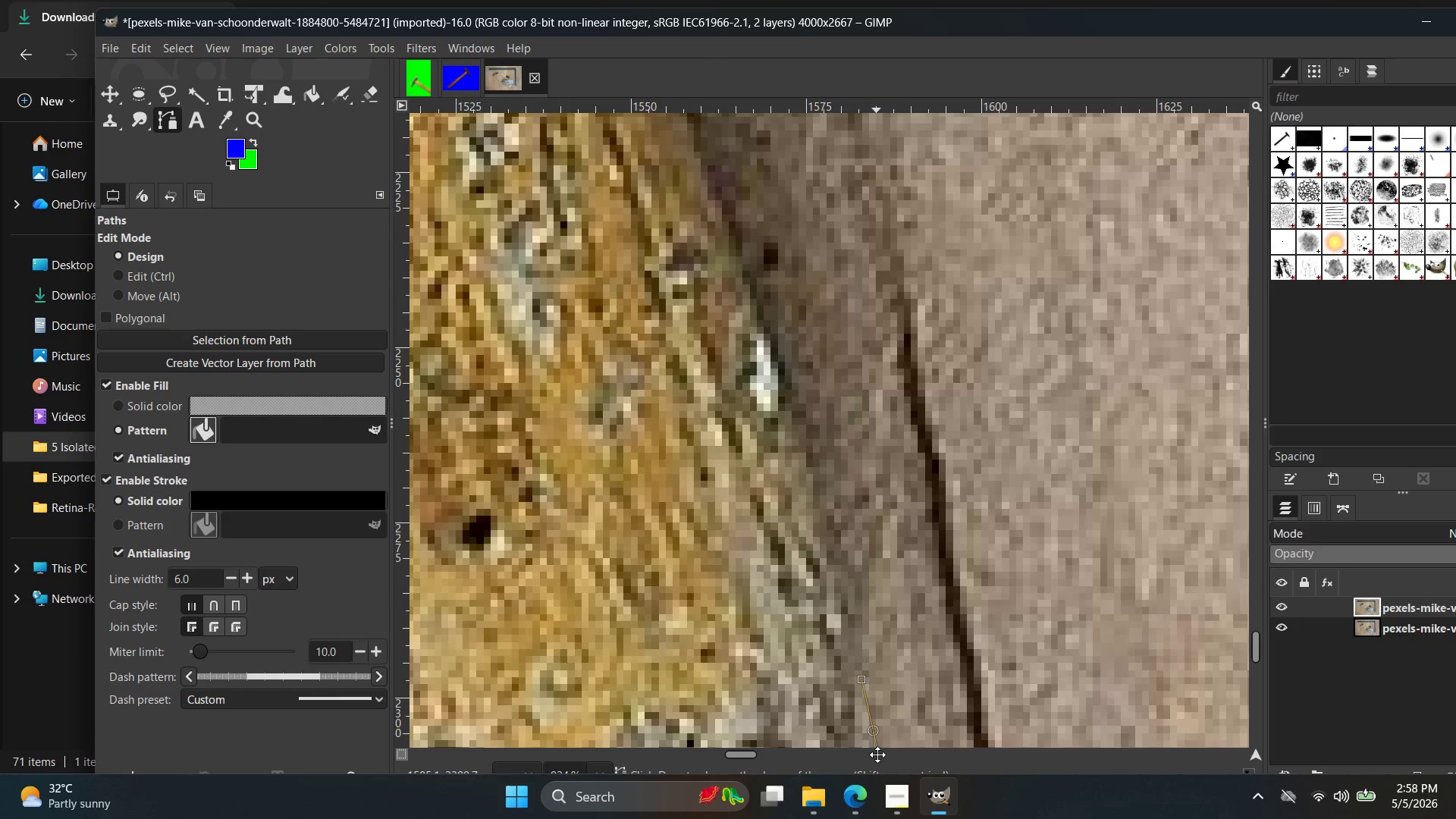 
hold_key(key=Space, duration=0.53)
 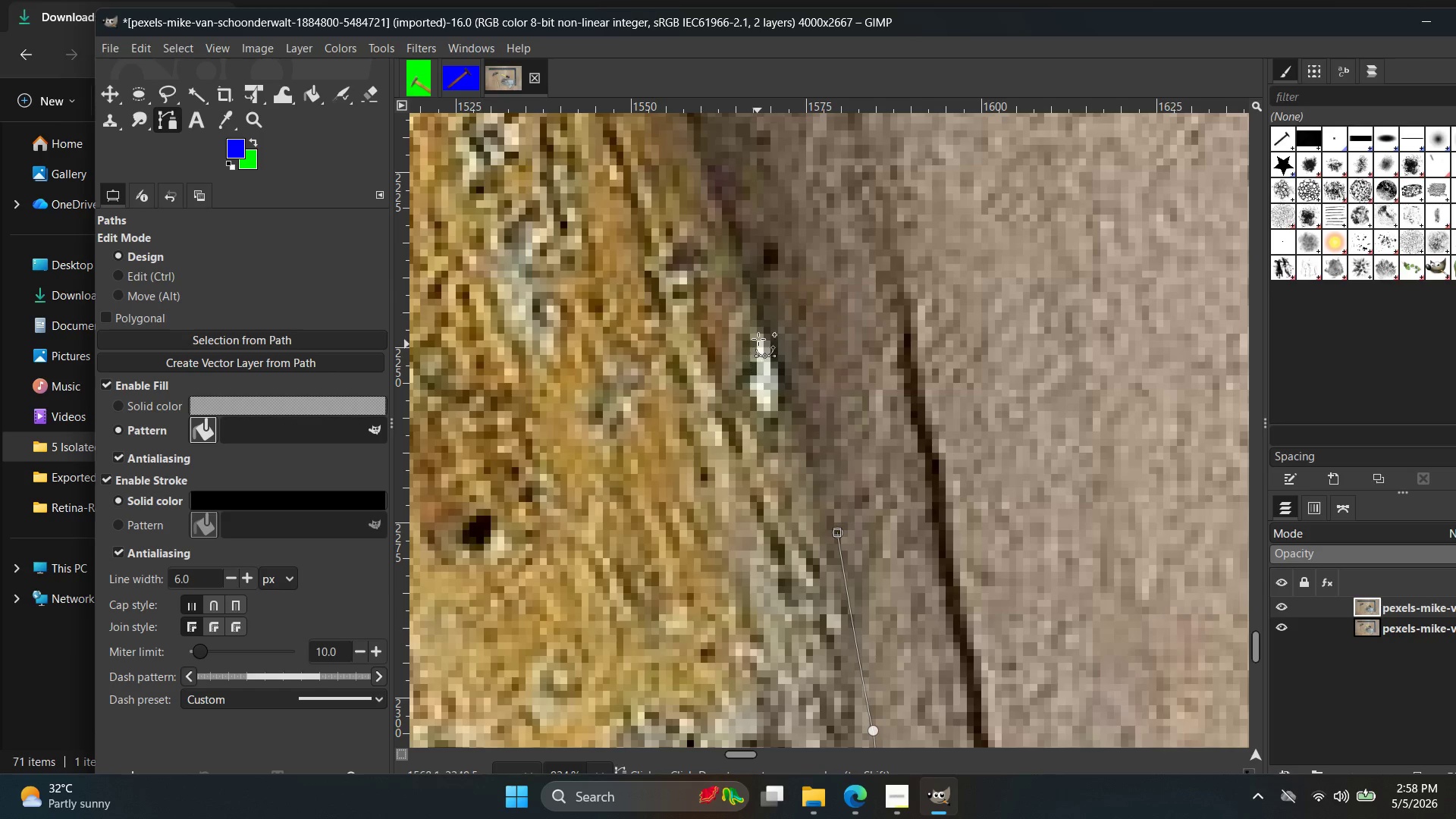 
scroll: coordinate [912, 358], scroll_direction: none, amount: 0.0
 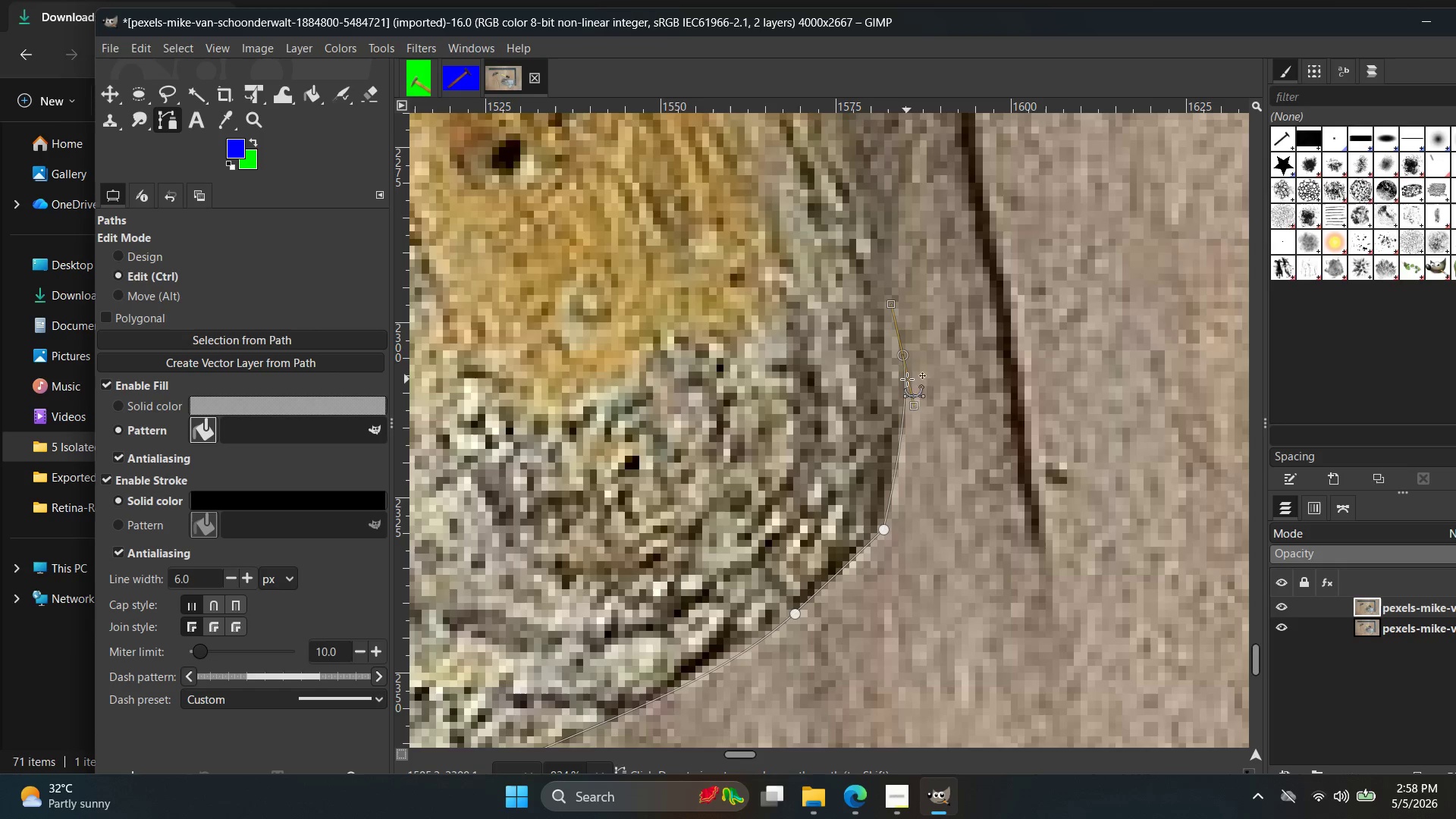 
key(Control+ControlLeft)
 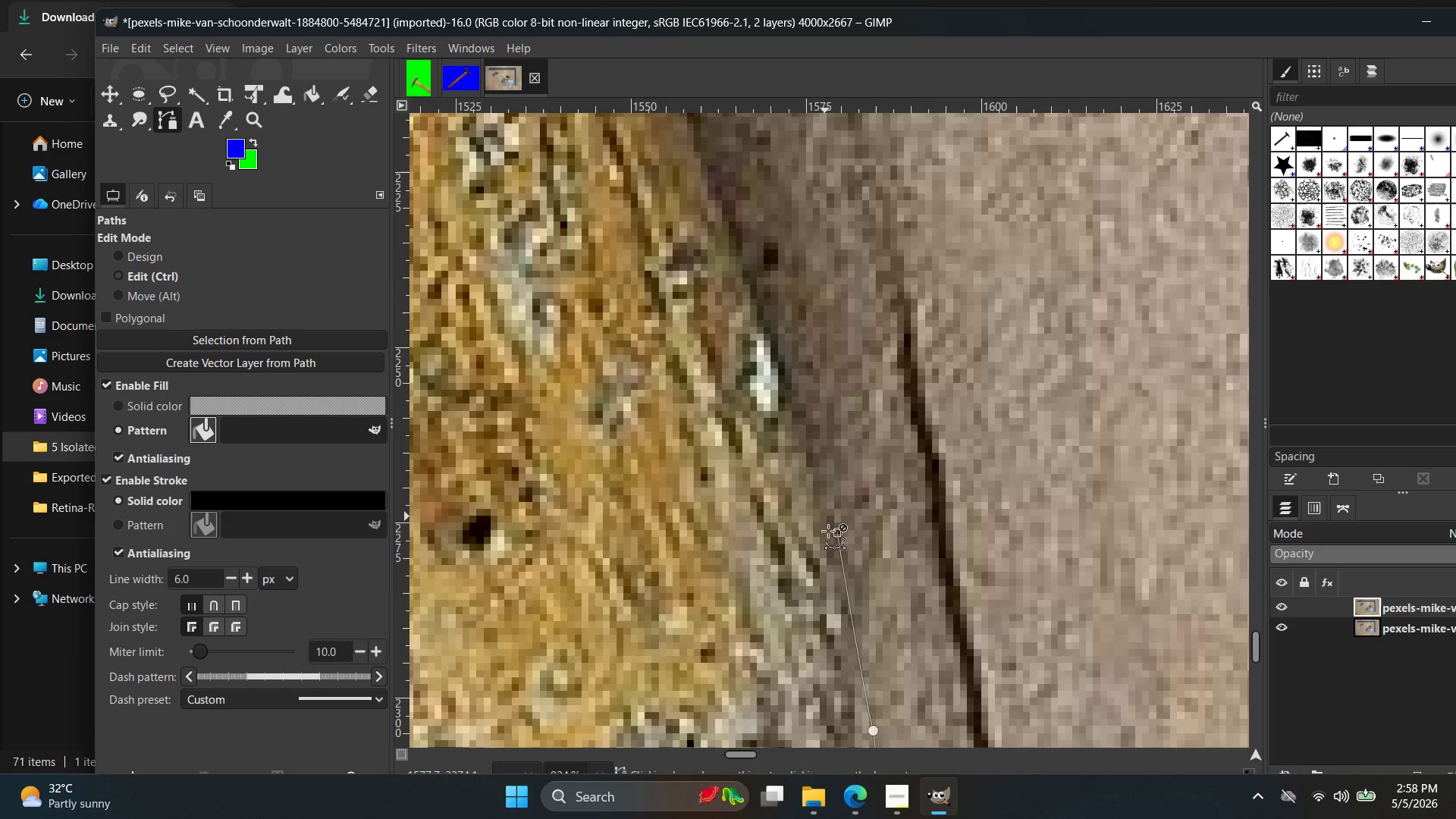 
key(Control+Z)
 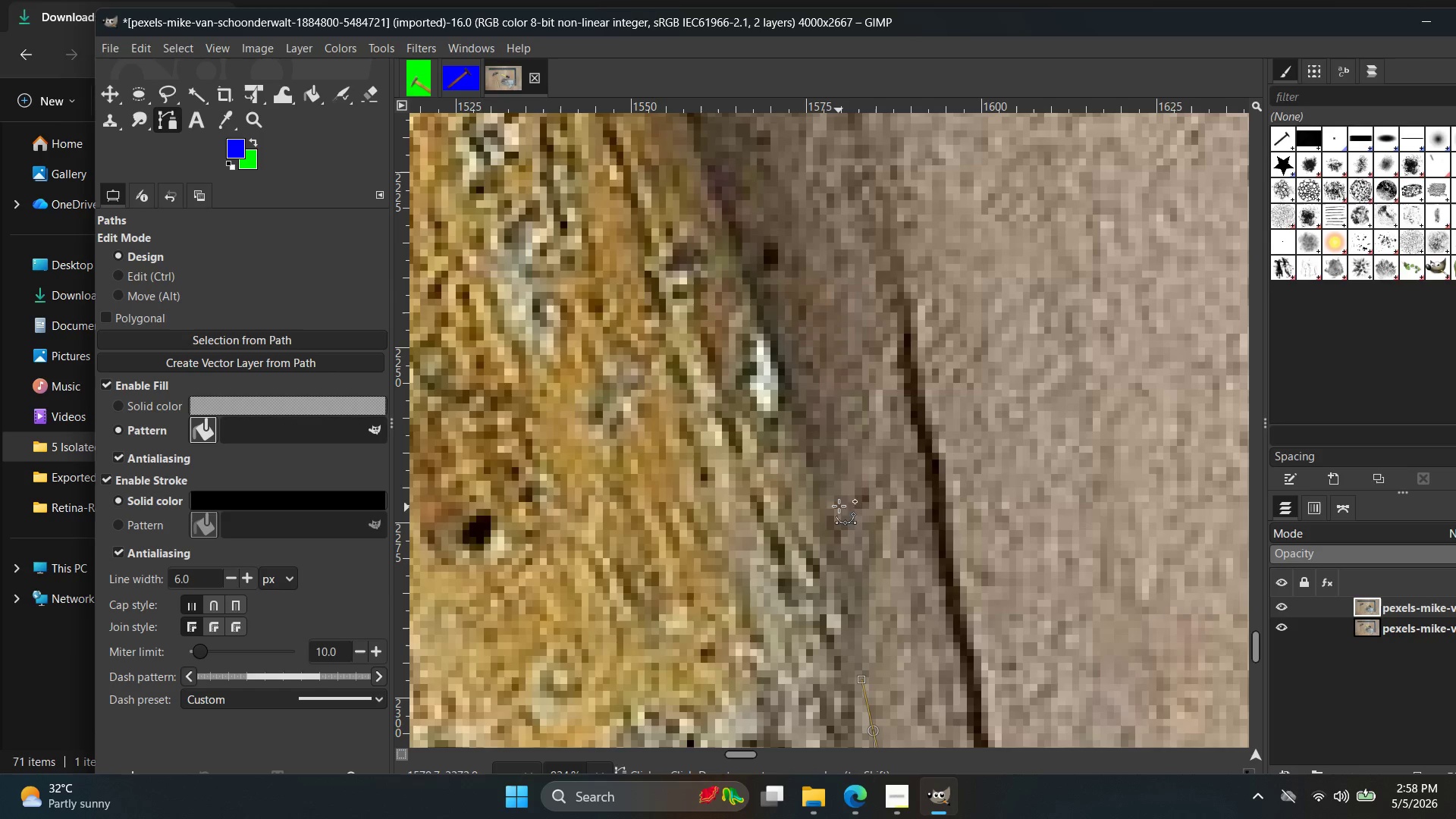 
left_click_drag(start_coordinate=[831, 472], to_coordinate=[809, 407])
 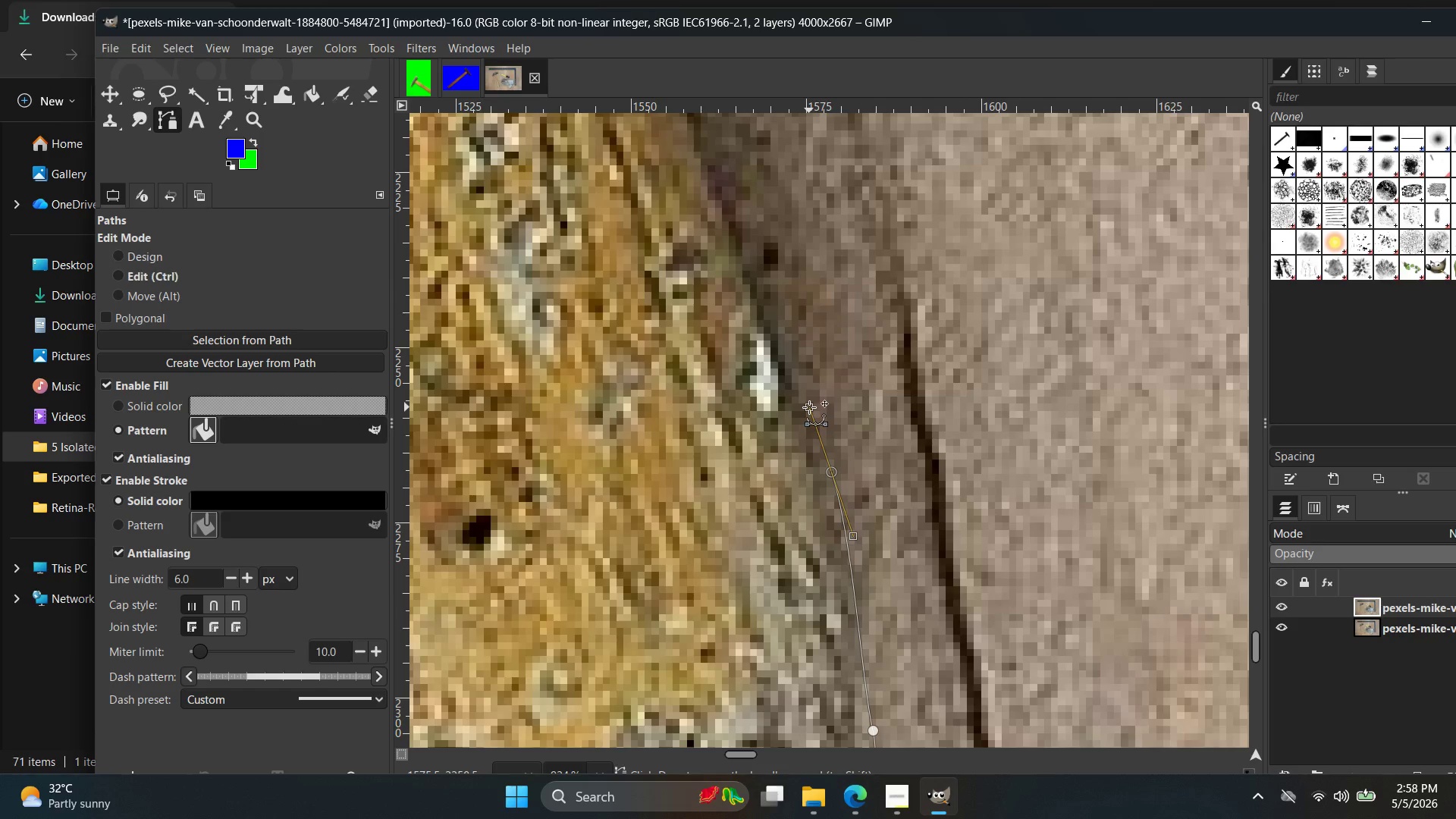 
key(Control+Z)
 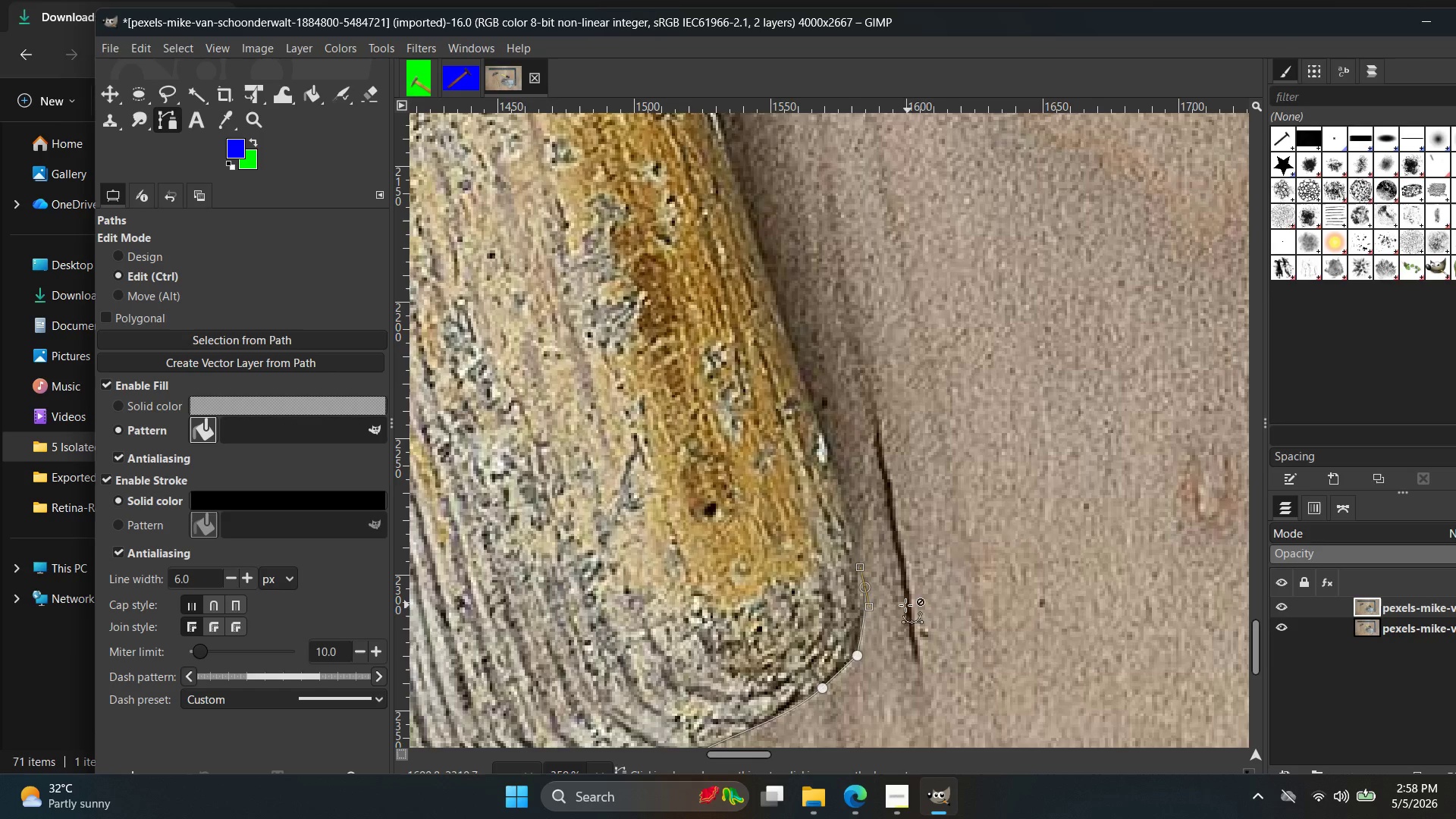 
scroll: coordinate [881, 510], scroll_direction: down, amount: 10.0
 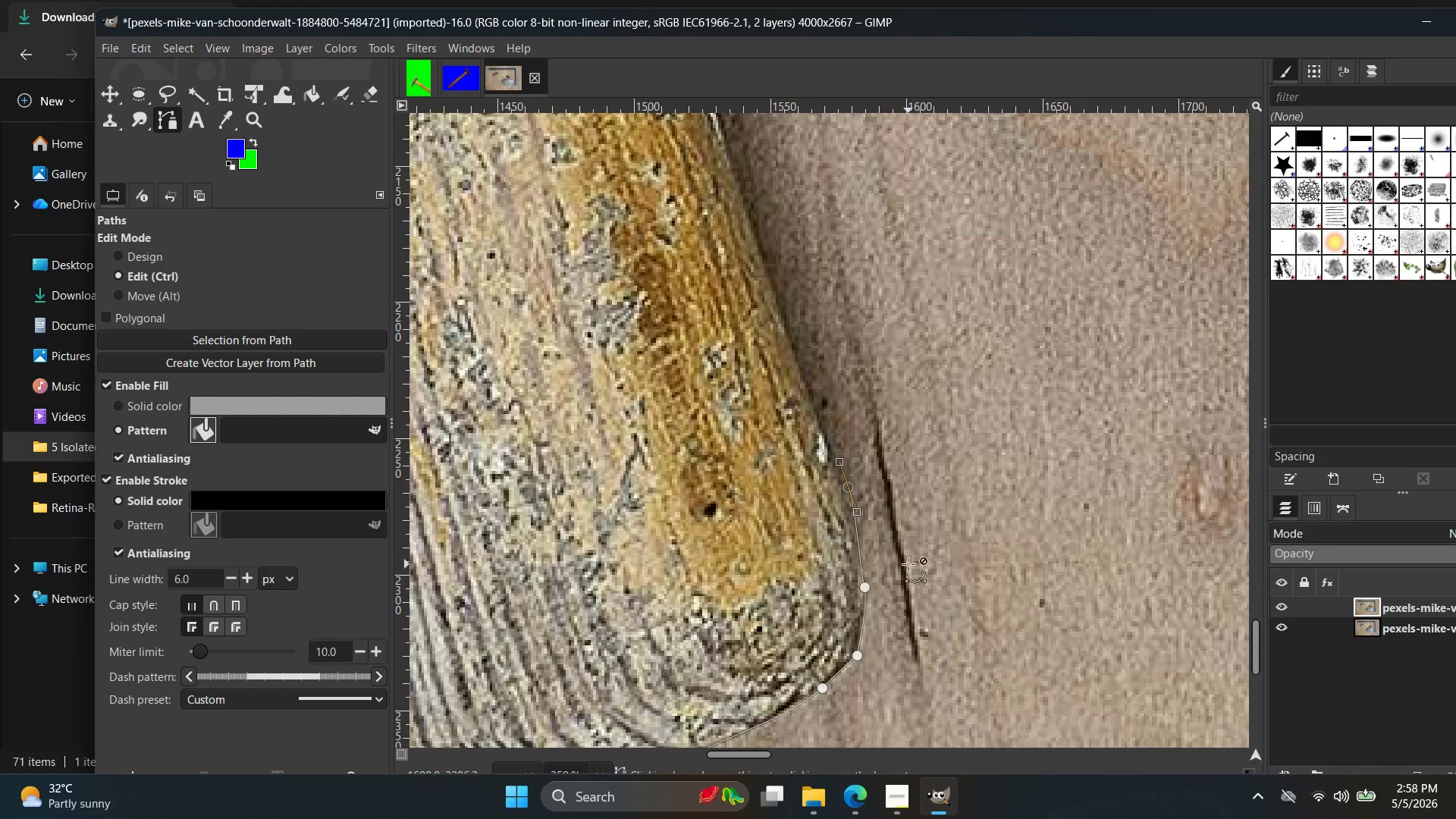 
scroll: coordinate [848, 570], scroll_direction: up, amount: 6.0
 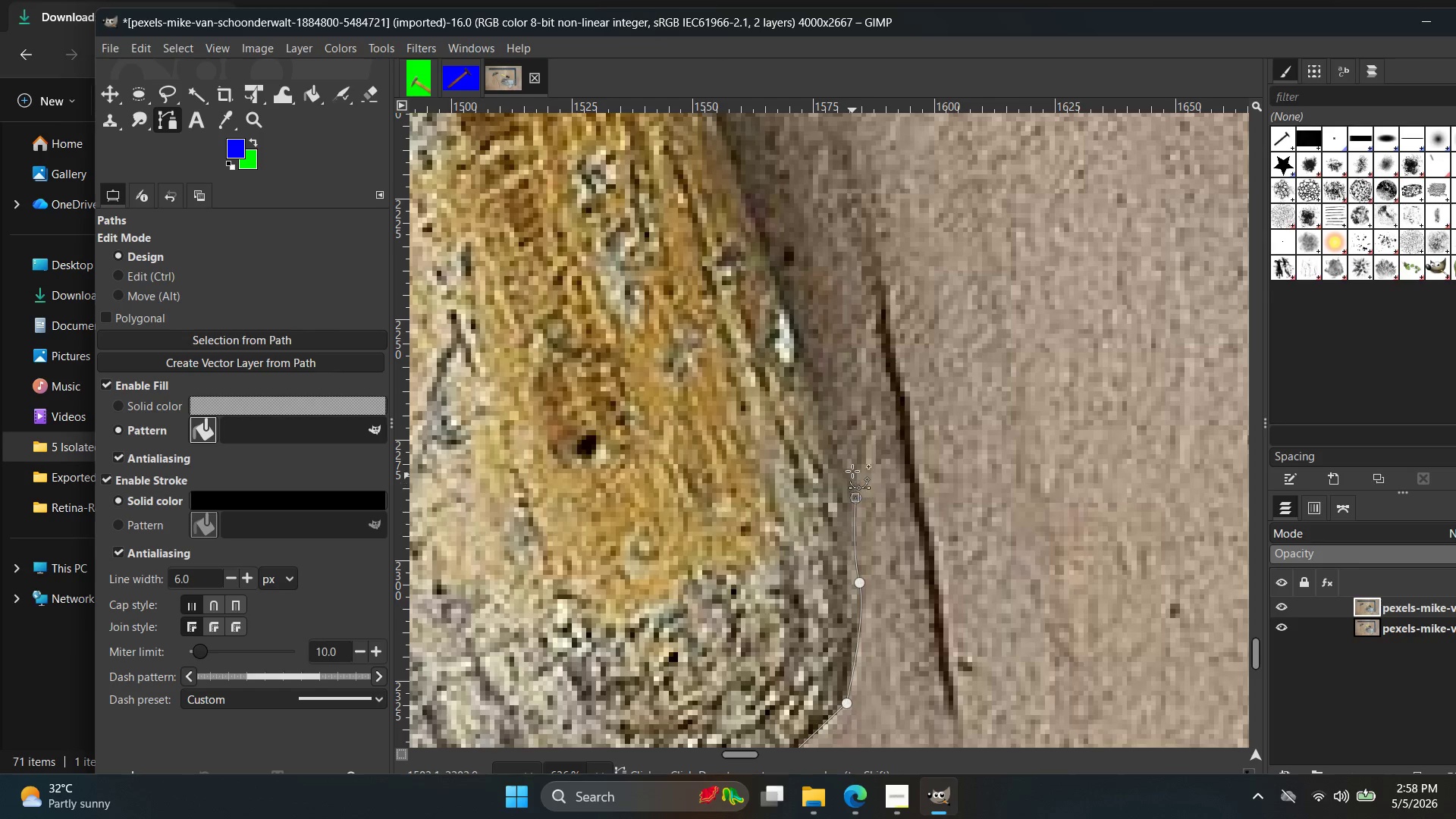 
key(Control+Z)
 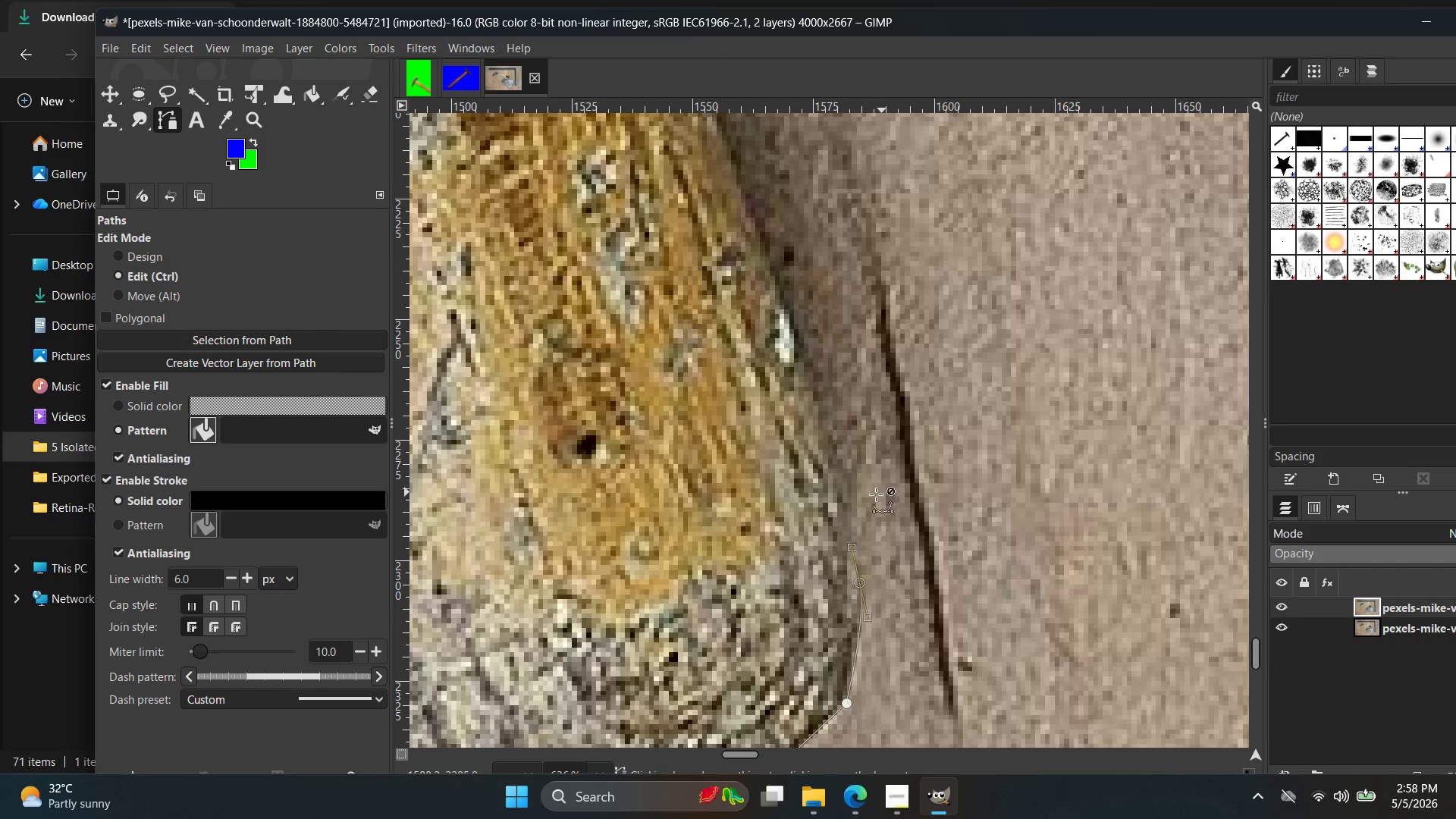 
scroll: coordinate [866, 498], scroll_direction: up, amount: 7.0
 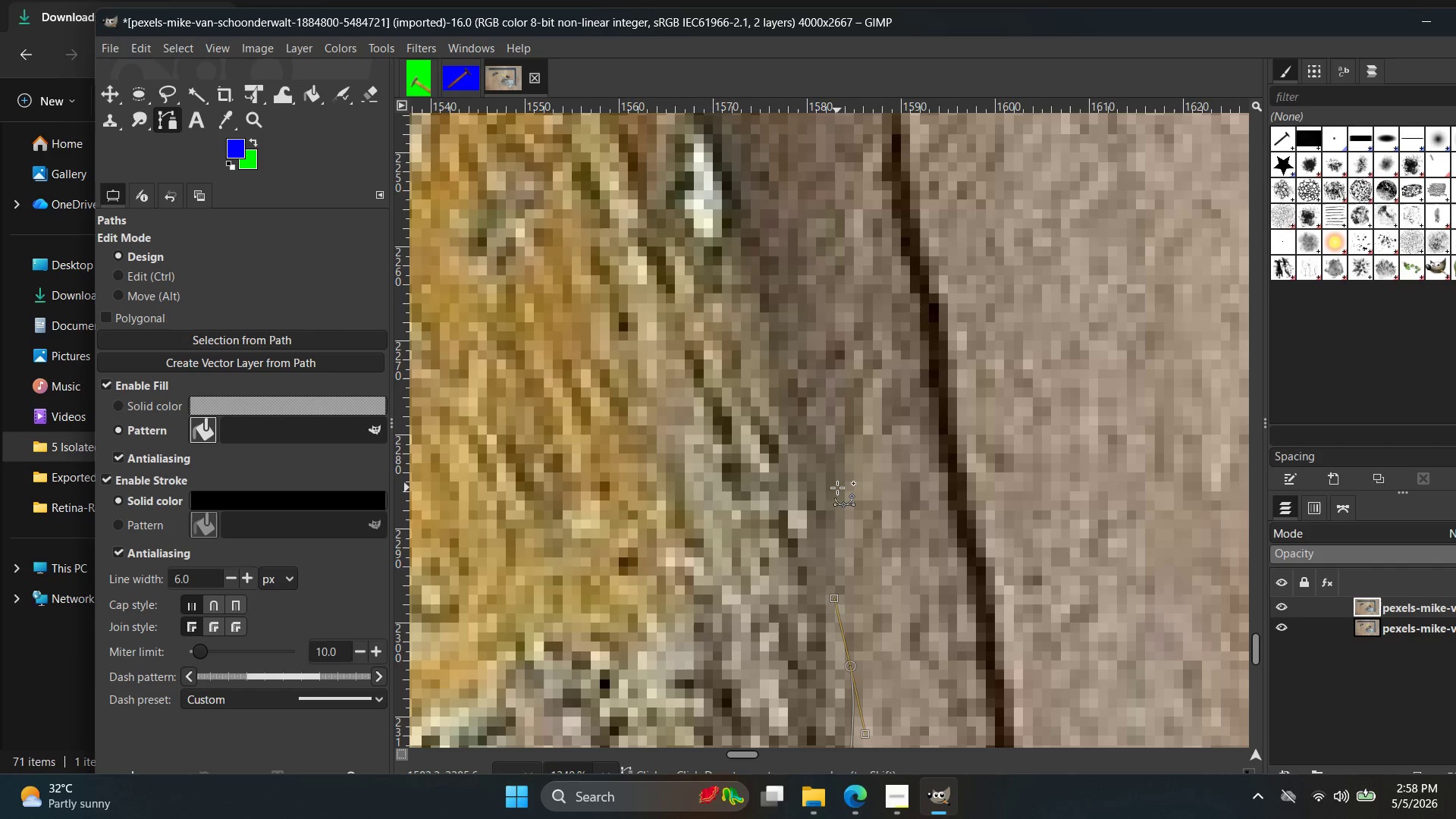 
left_click([836, 482])
 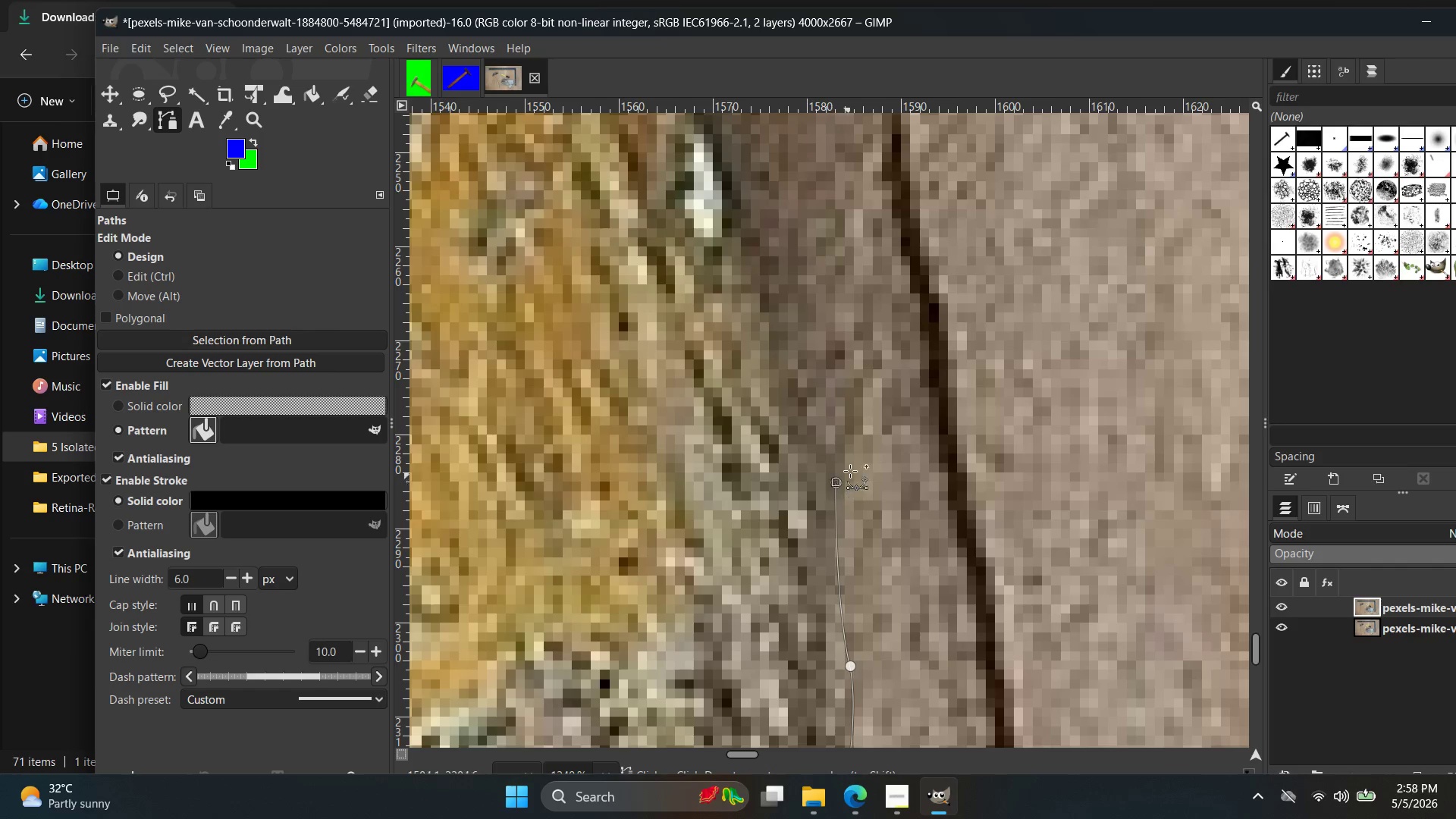 
key(Control+ControlLeft)
 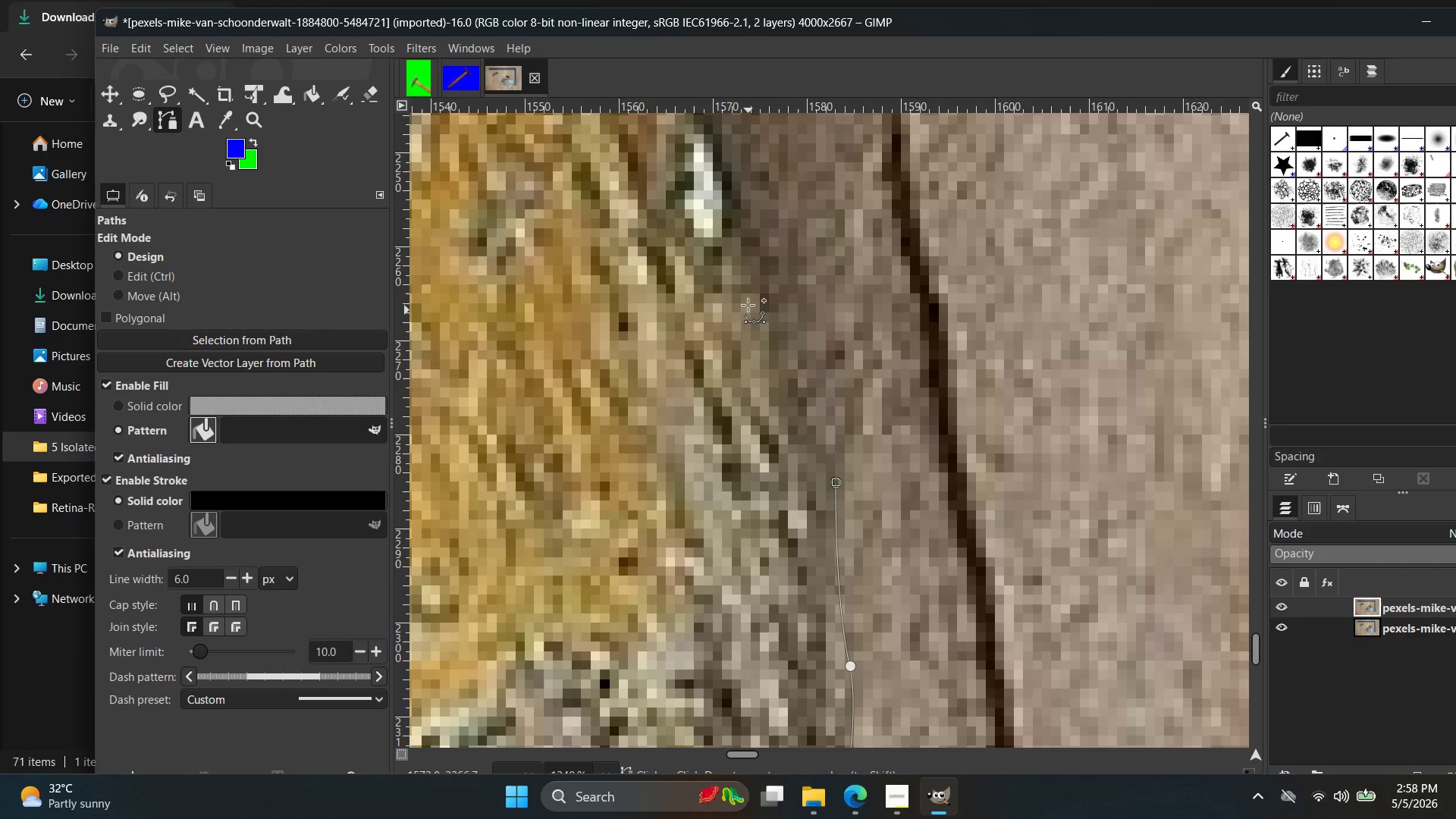 
left_click_drag(start_coordinate=[745, 285], to_coordinate=[727, 252])
 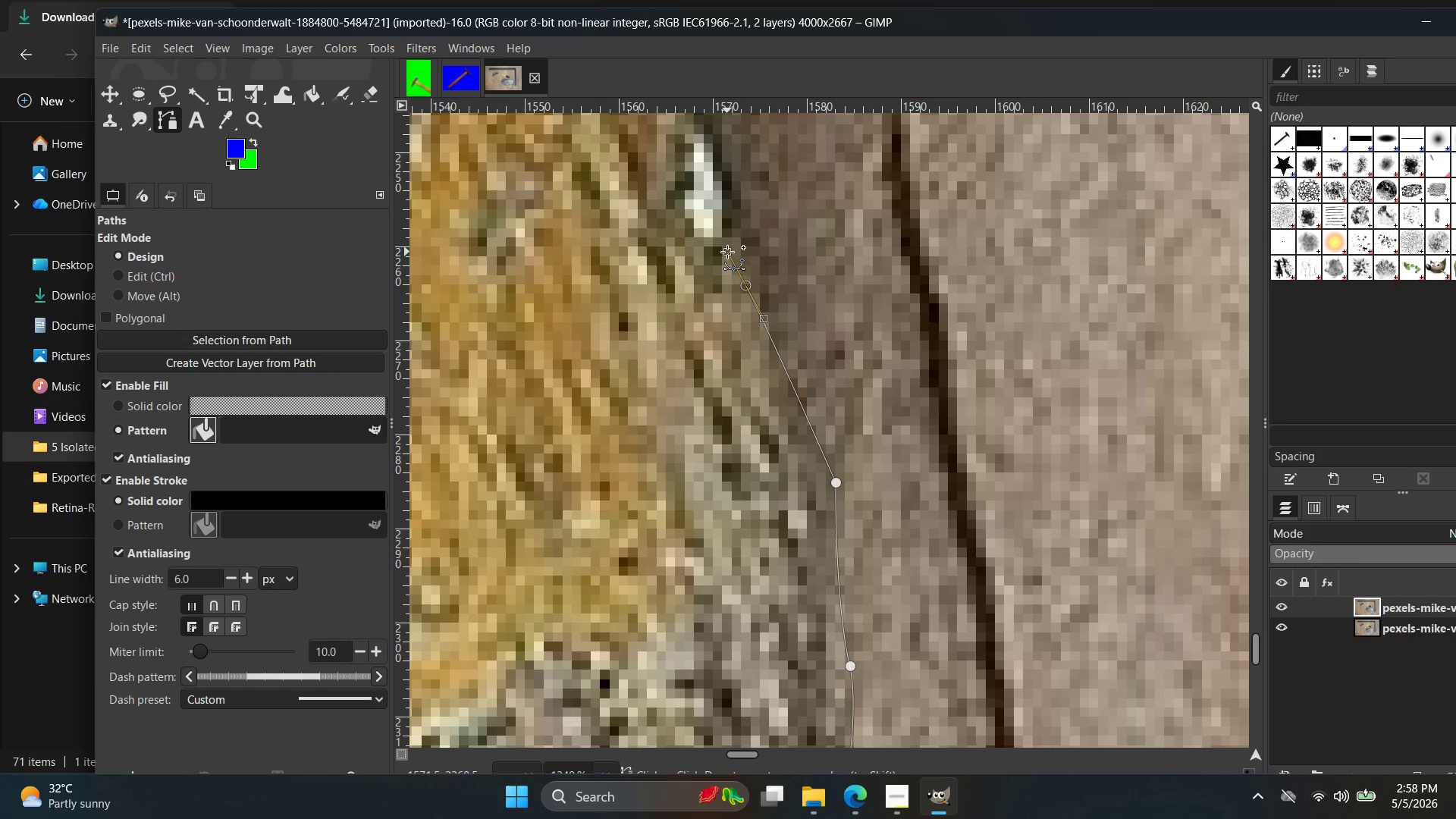 
key(Control+ControlLeft)
 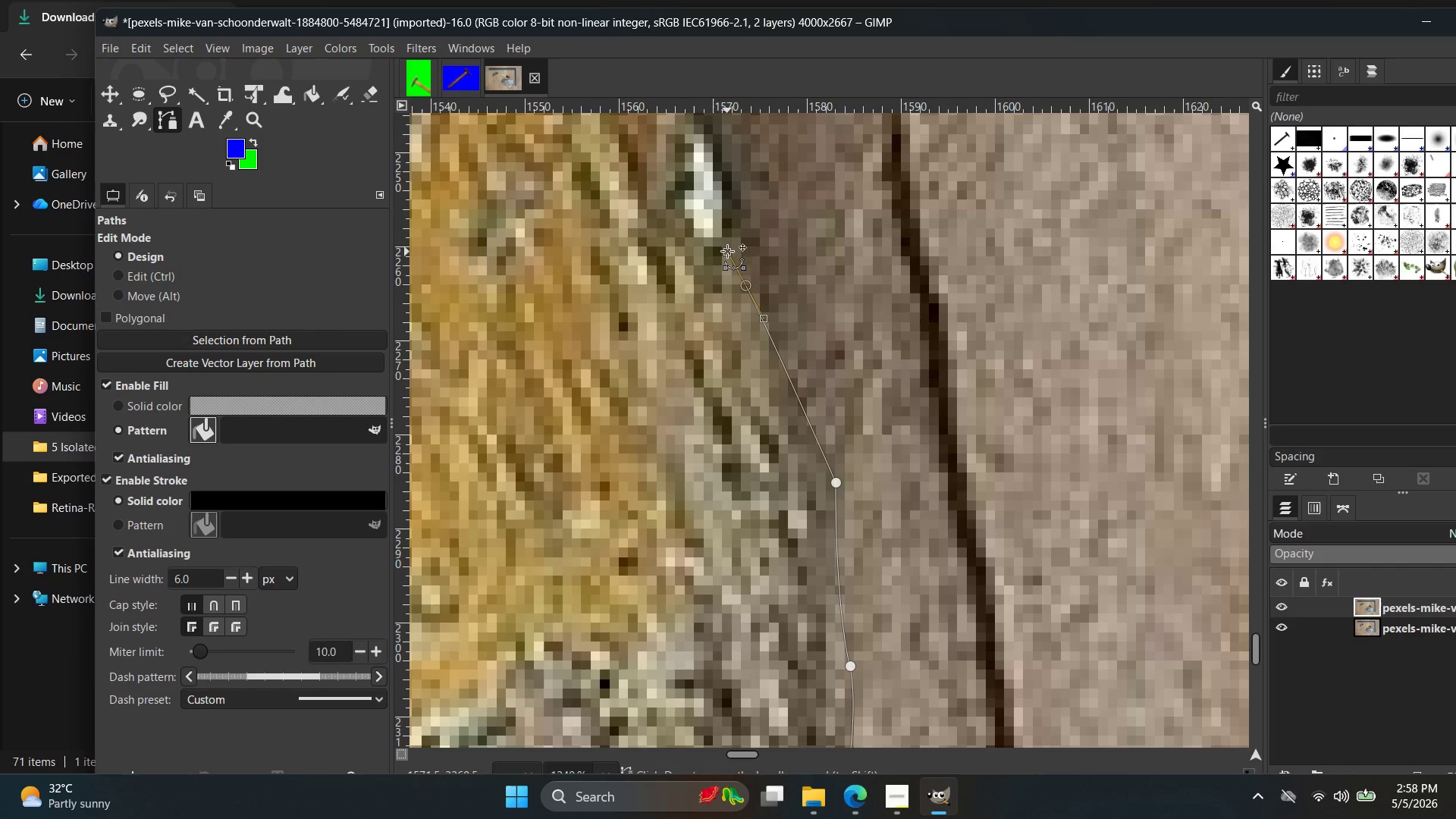 
key(Control+Z)
 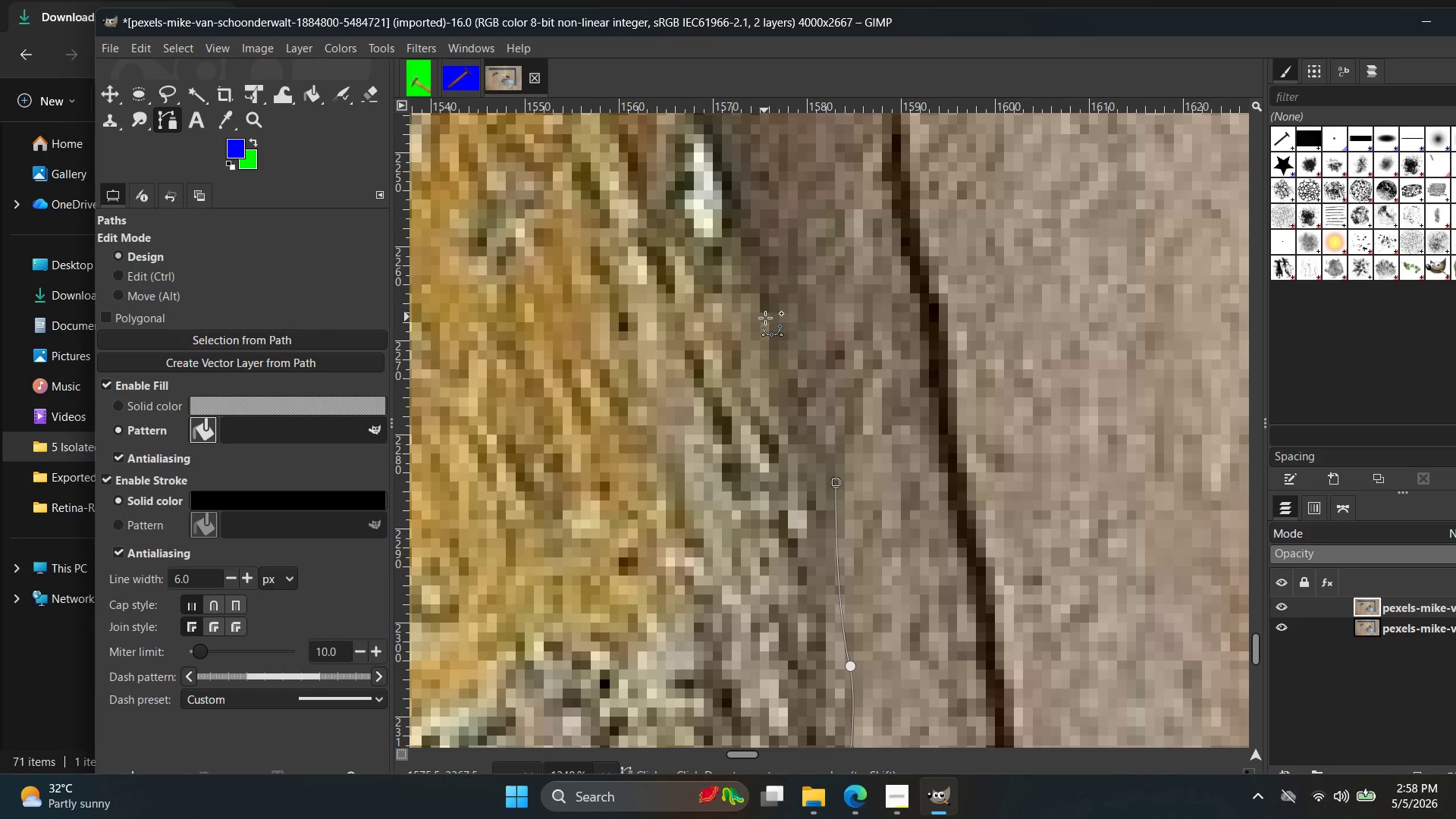 
key(Control+ControlLeft)
 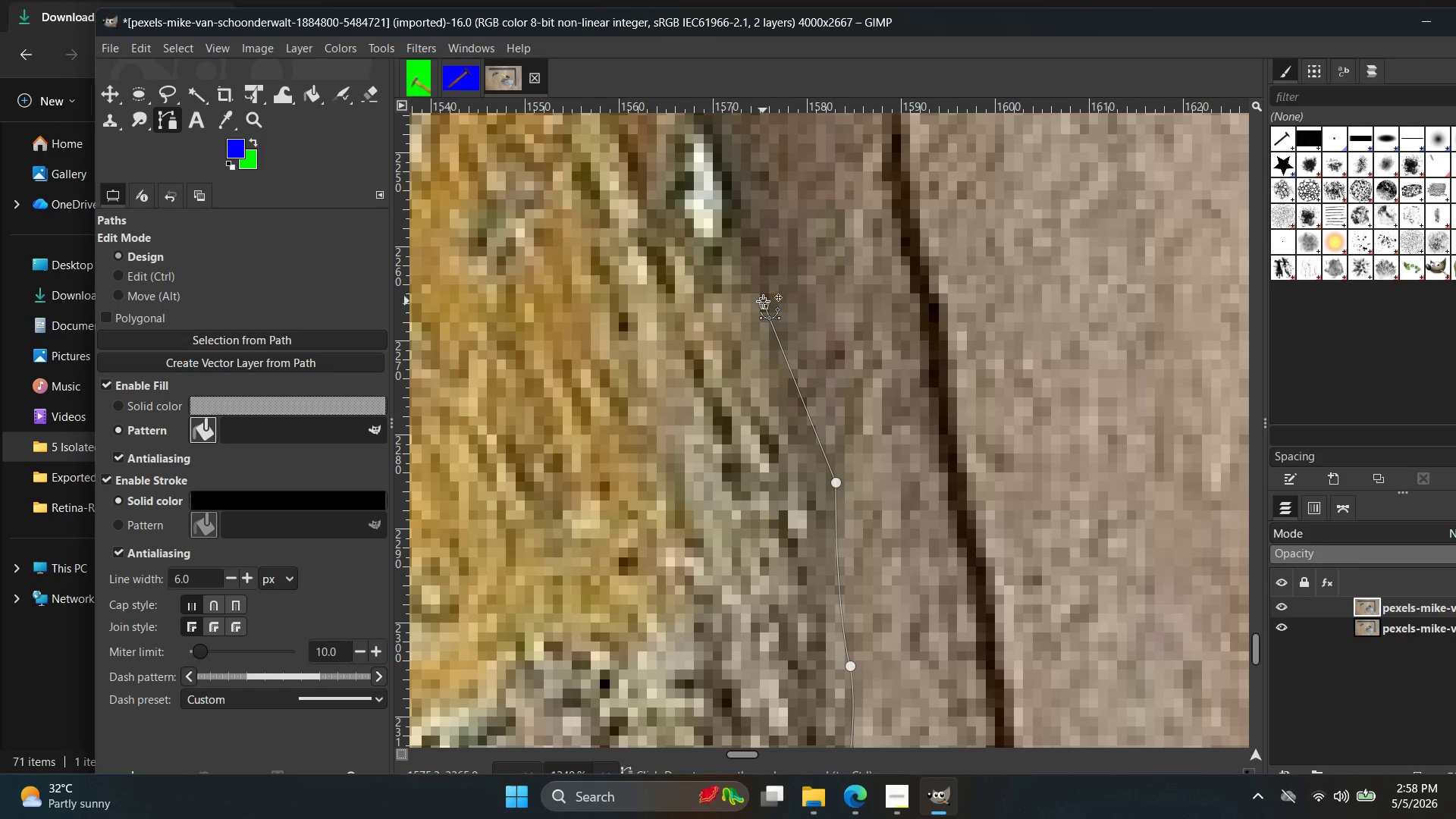 
key(Control+ControlLeft)
 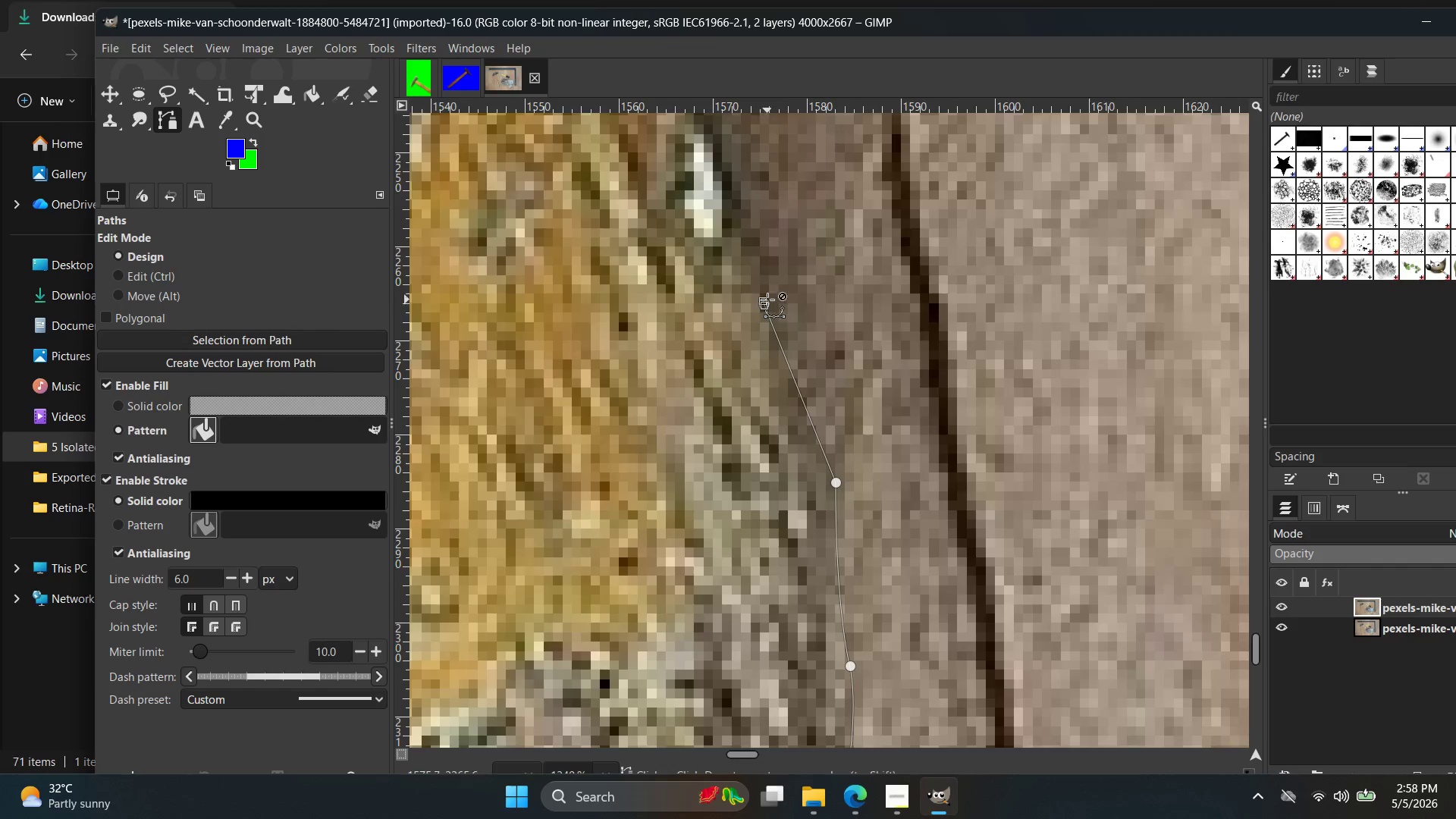 
hold_key(key=Space, duration=0.45)
 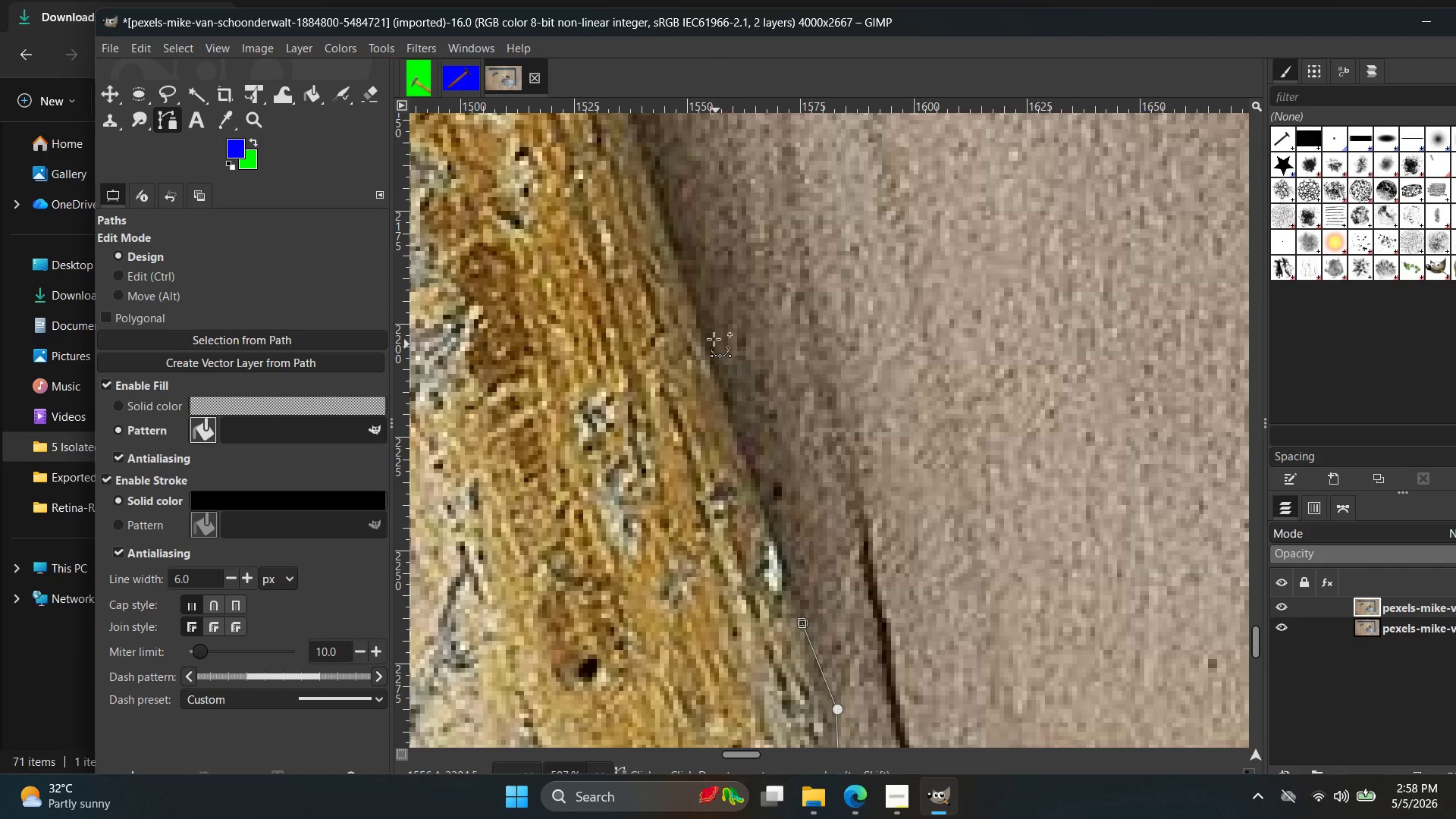 
scroll: coordinate [837, 341], scroll_direction: down, amount: 8.0
 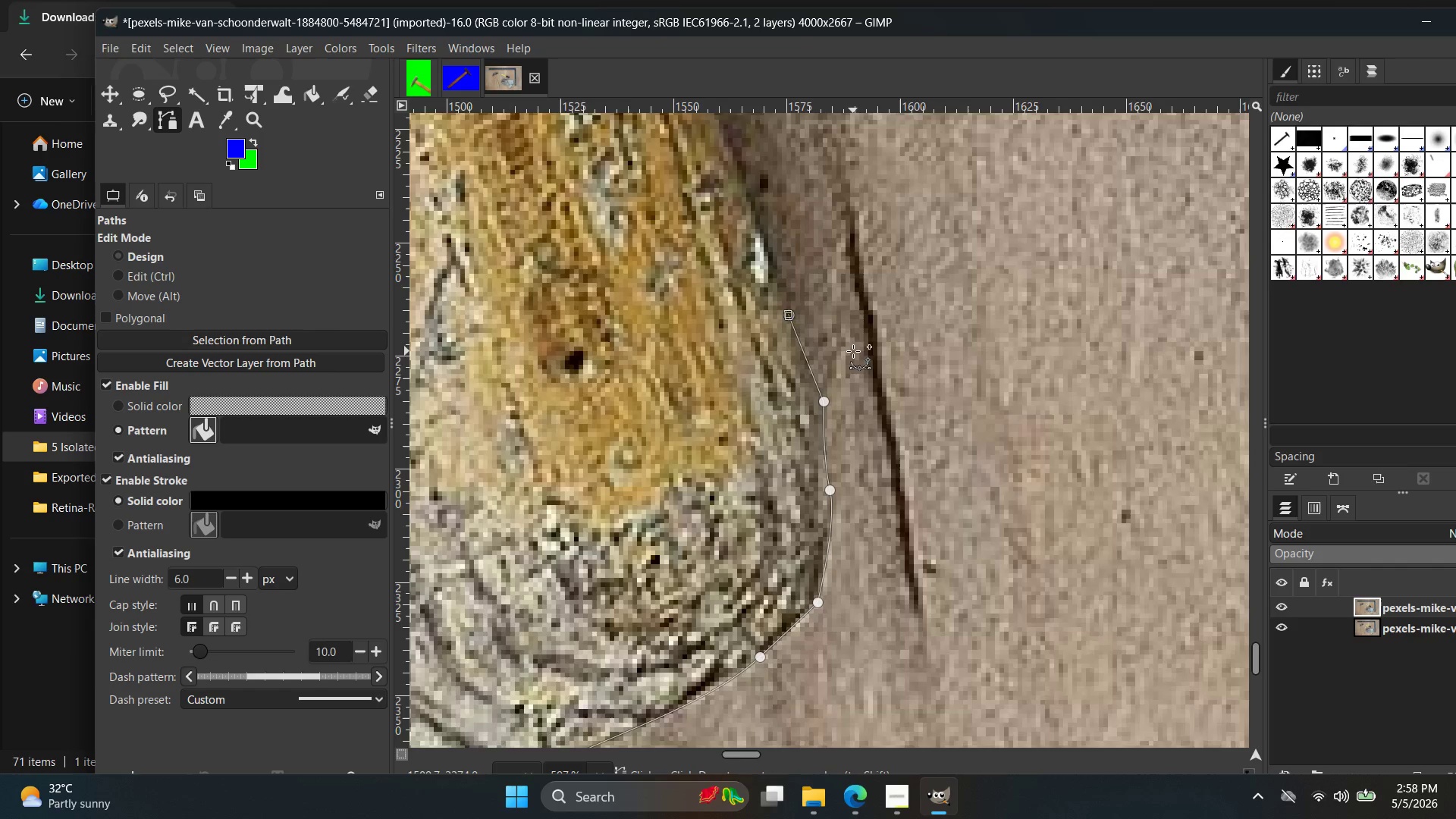 
left_click([706, 328])
 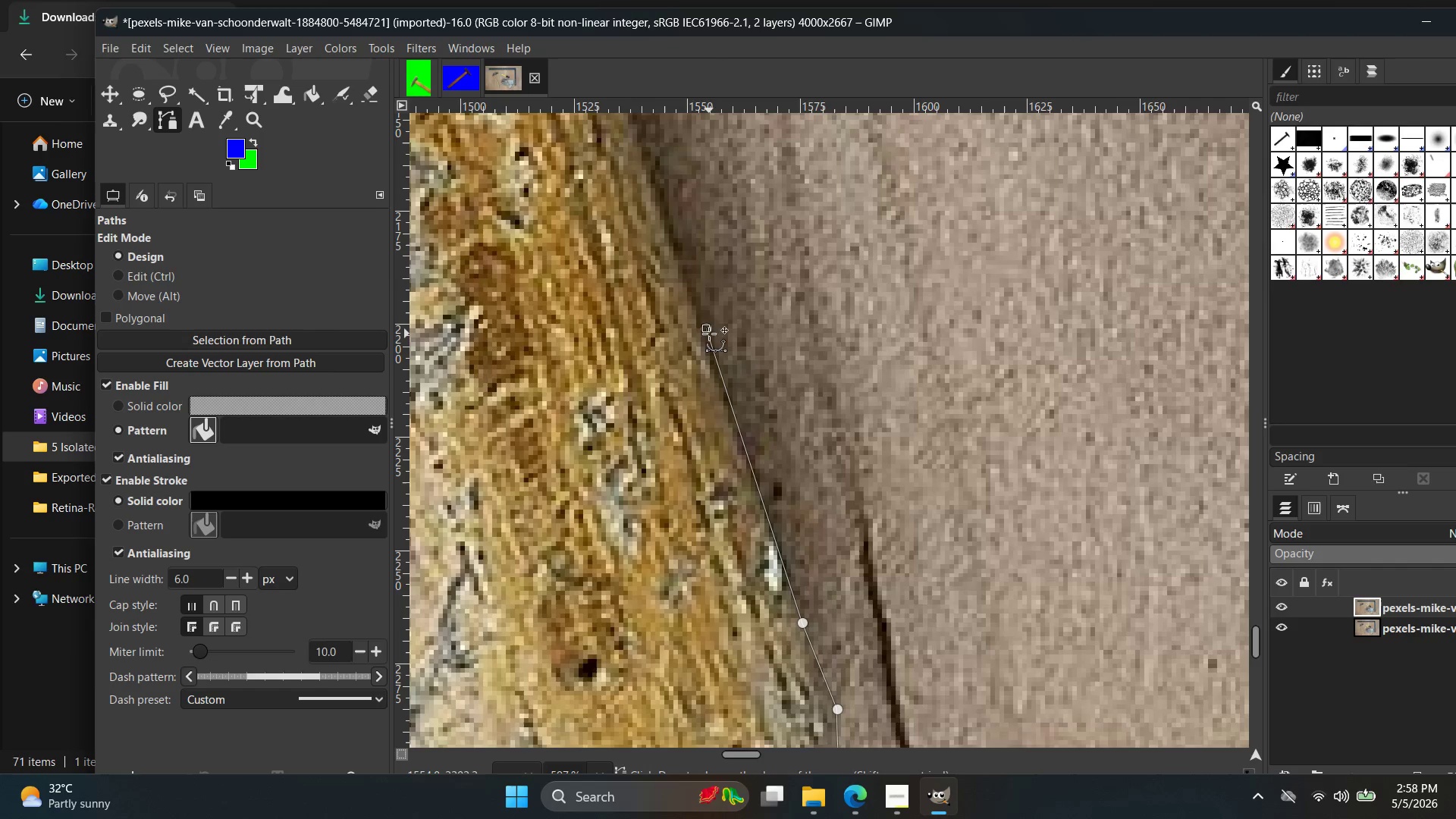 
key(Control+ControlLeft)
 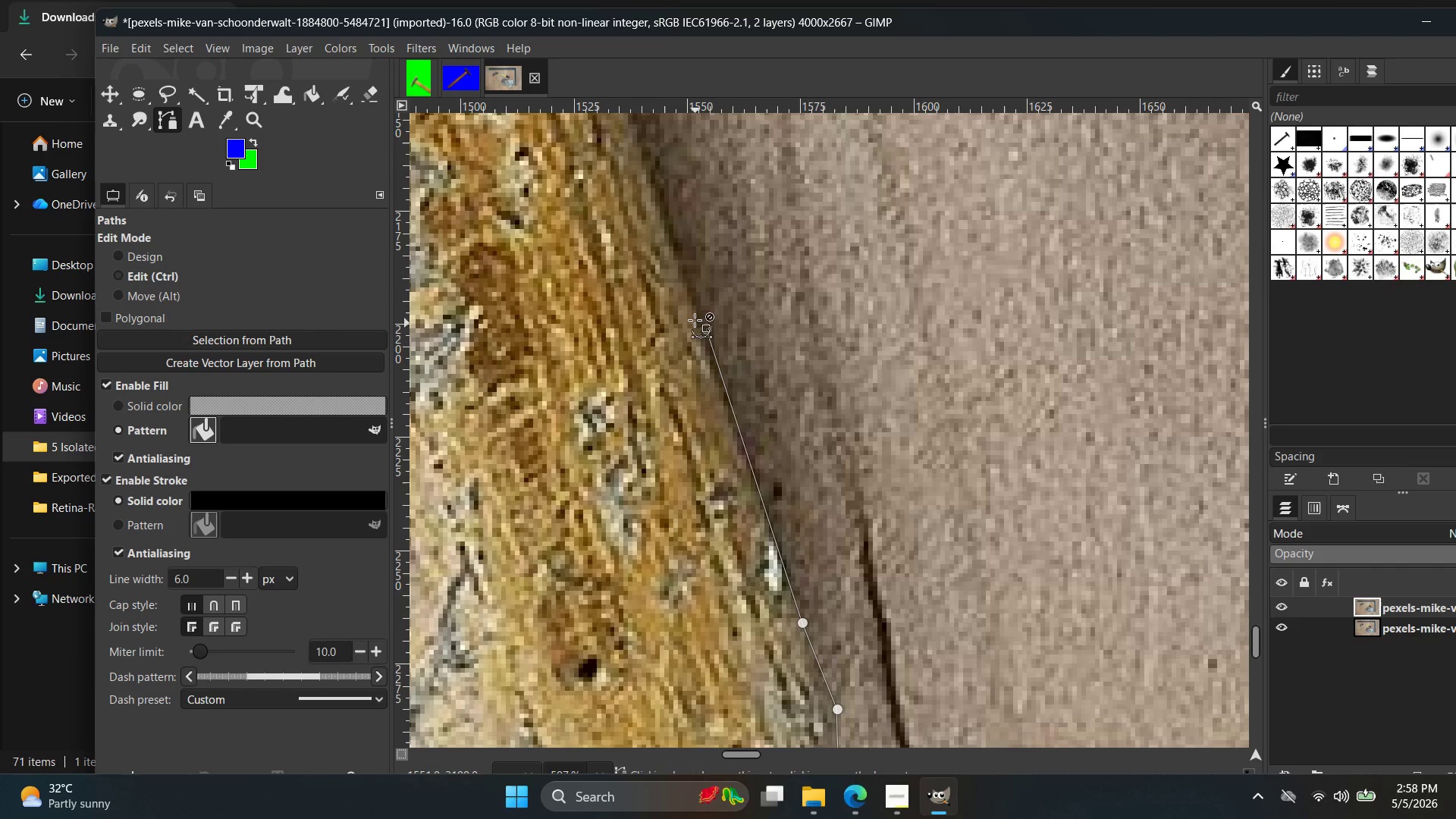 
key(Control+Z)
 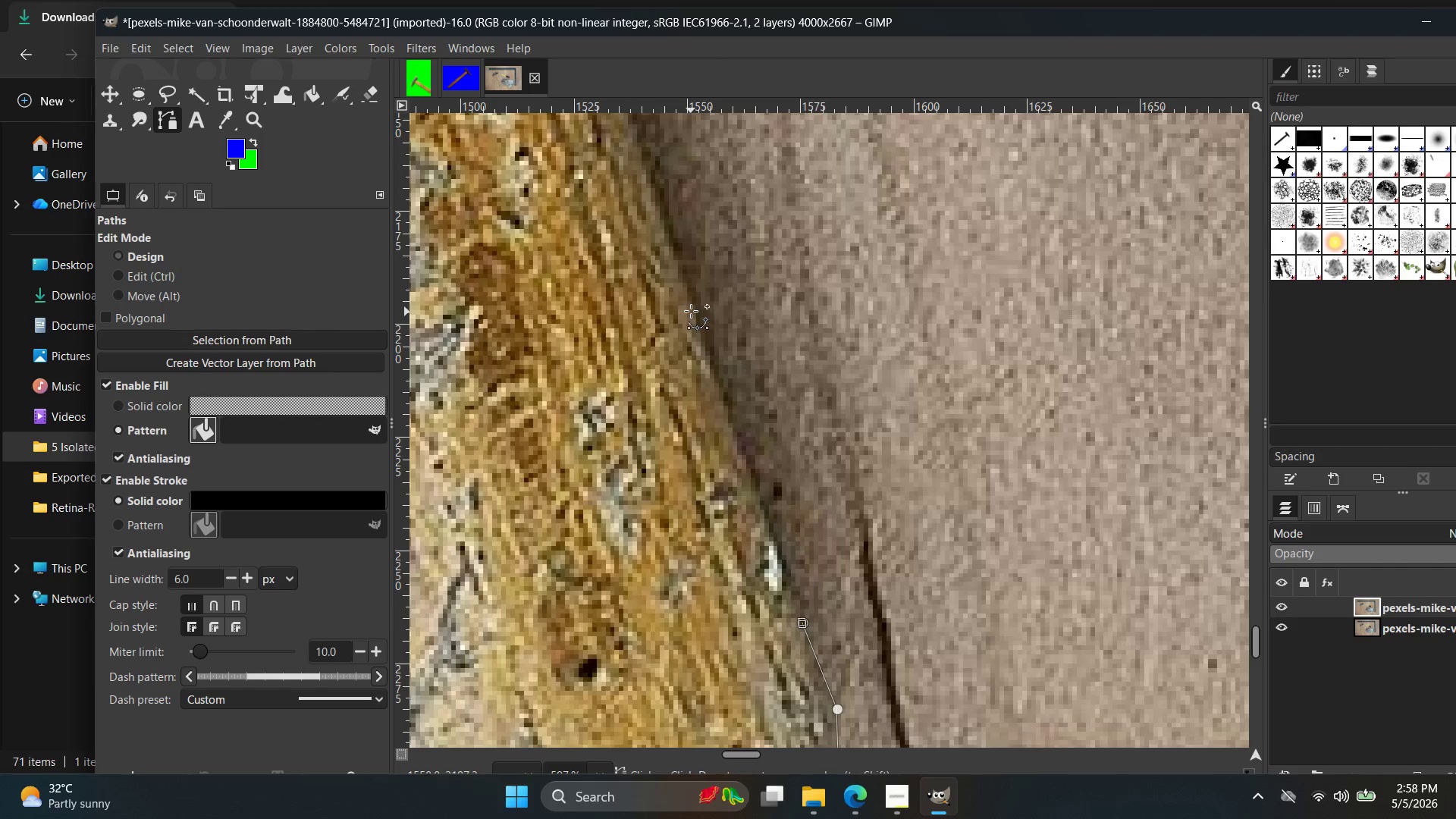 
double_click([690, 311])
 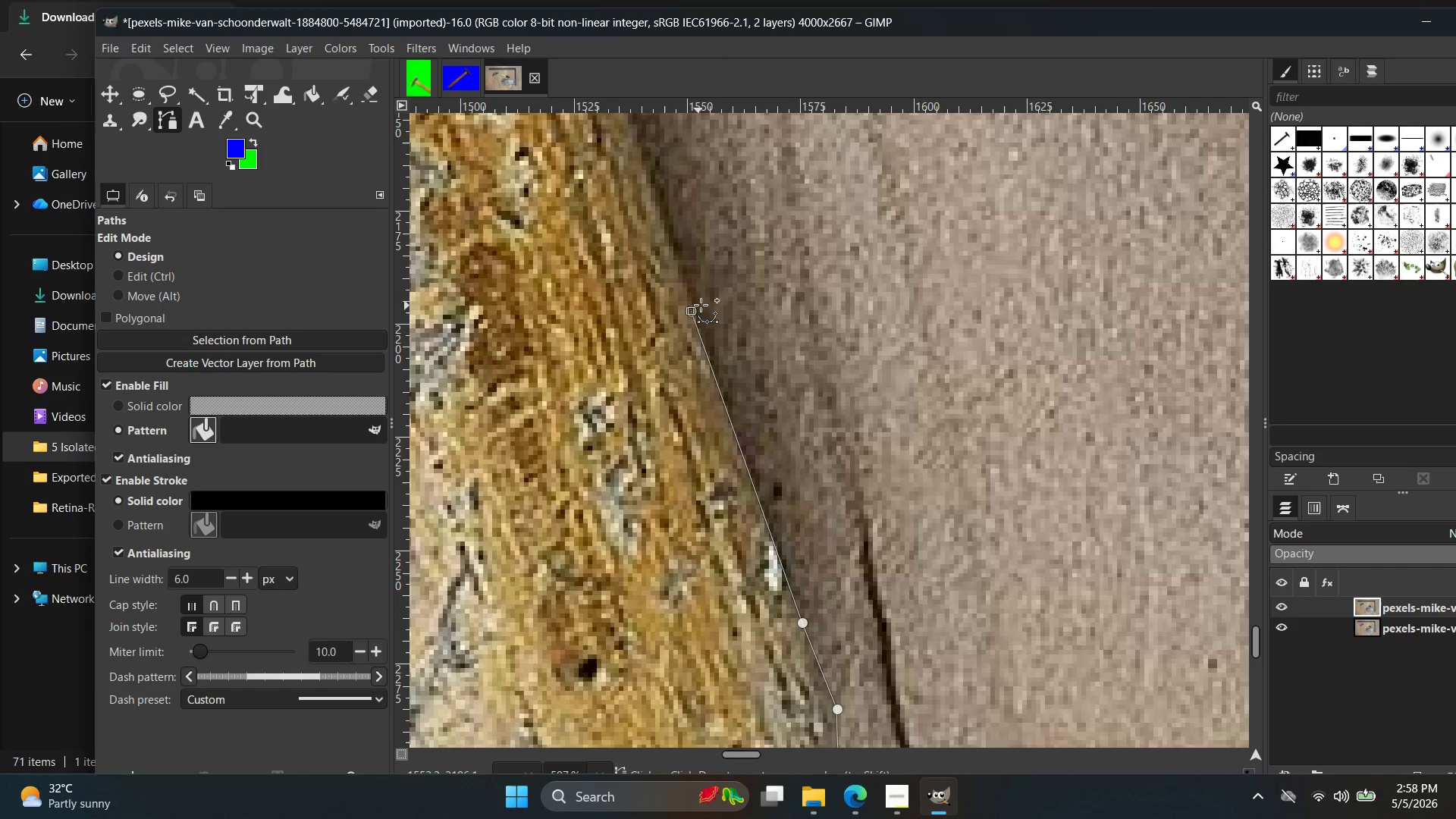 
hold_key(key=ControlLeft, duration=1.16)
scroll: coordinate [814, 472], scroll_direction: down, amount: 12.0
 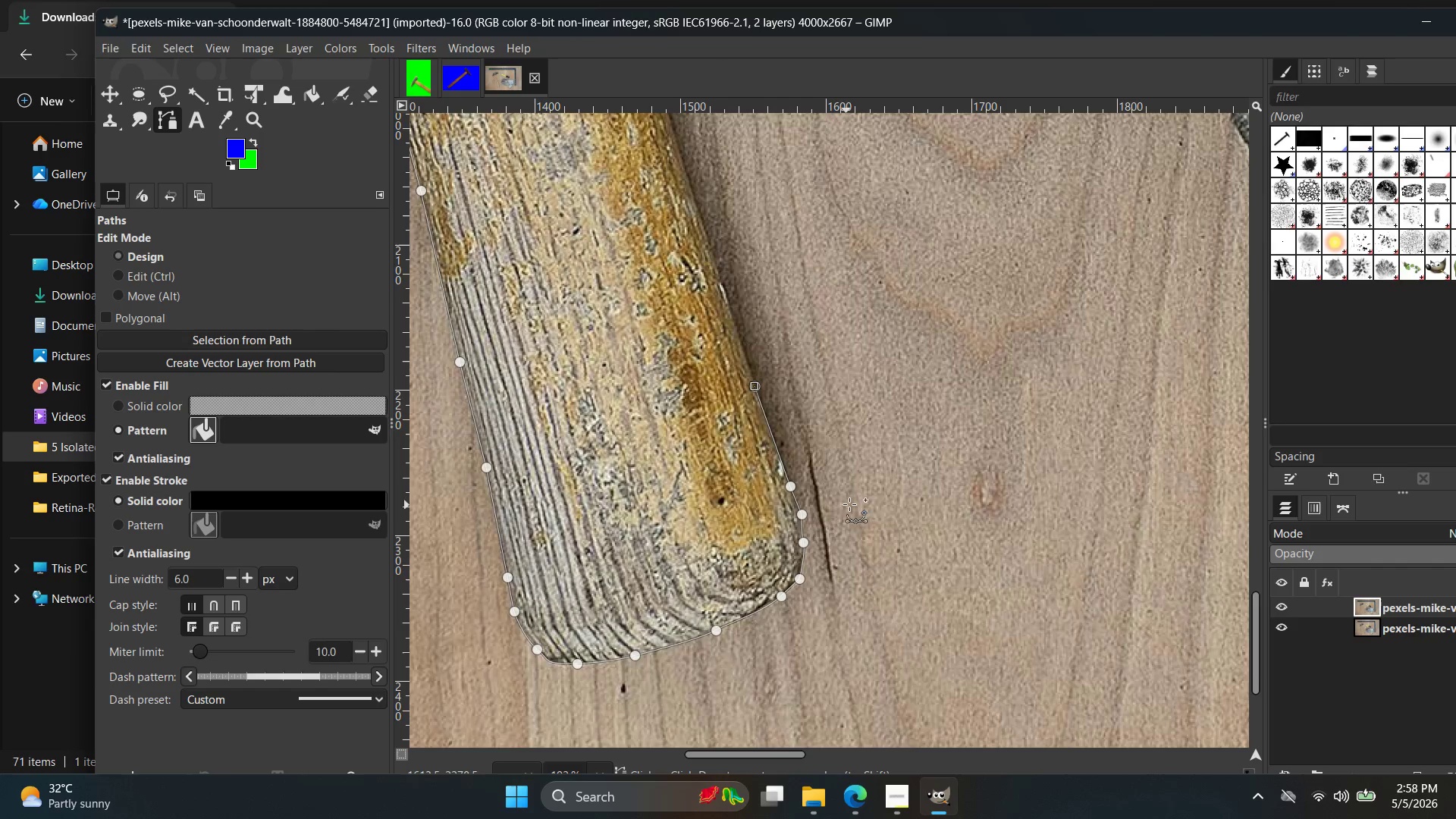 
hold_key(key=Space, duration=0.59)
 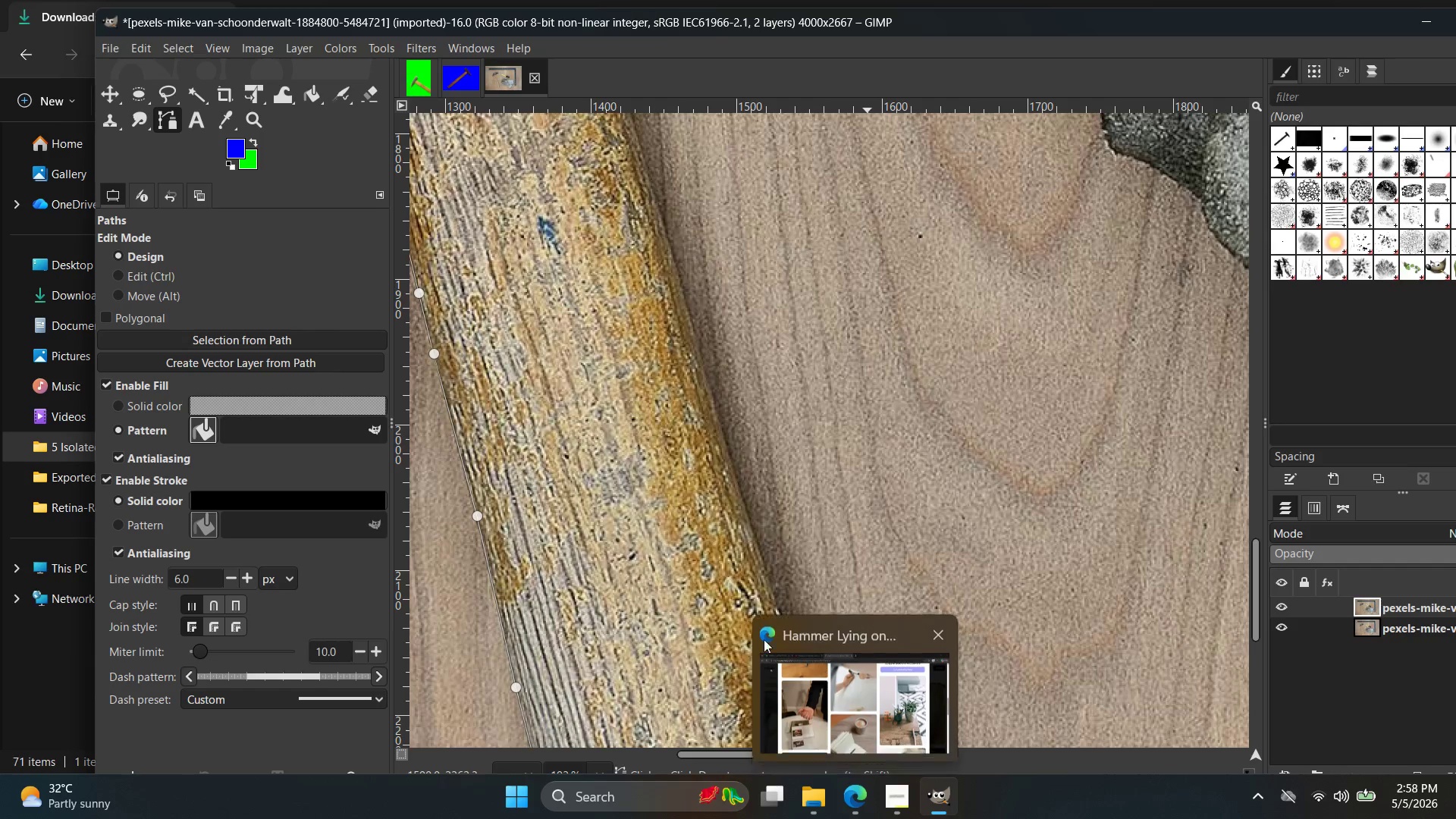 
hold_key(key=ControlLeft, duration=0.56)
scroll: coordinate [717, 524], scroll_direction: up, amount: 5.0
 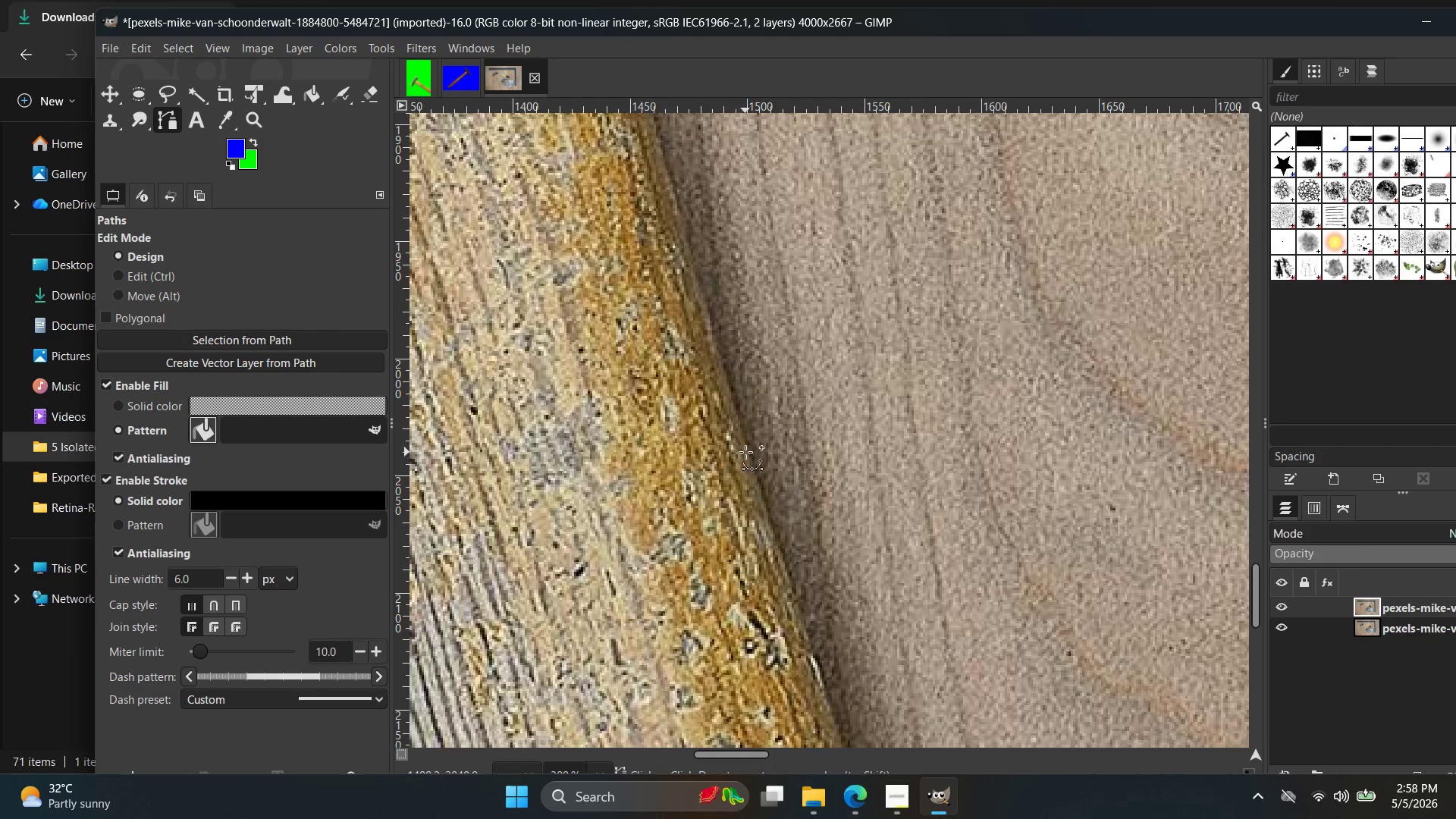 
left_click([749, 452])
 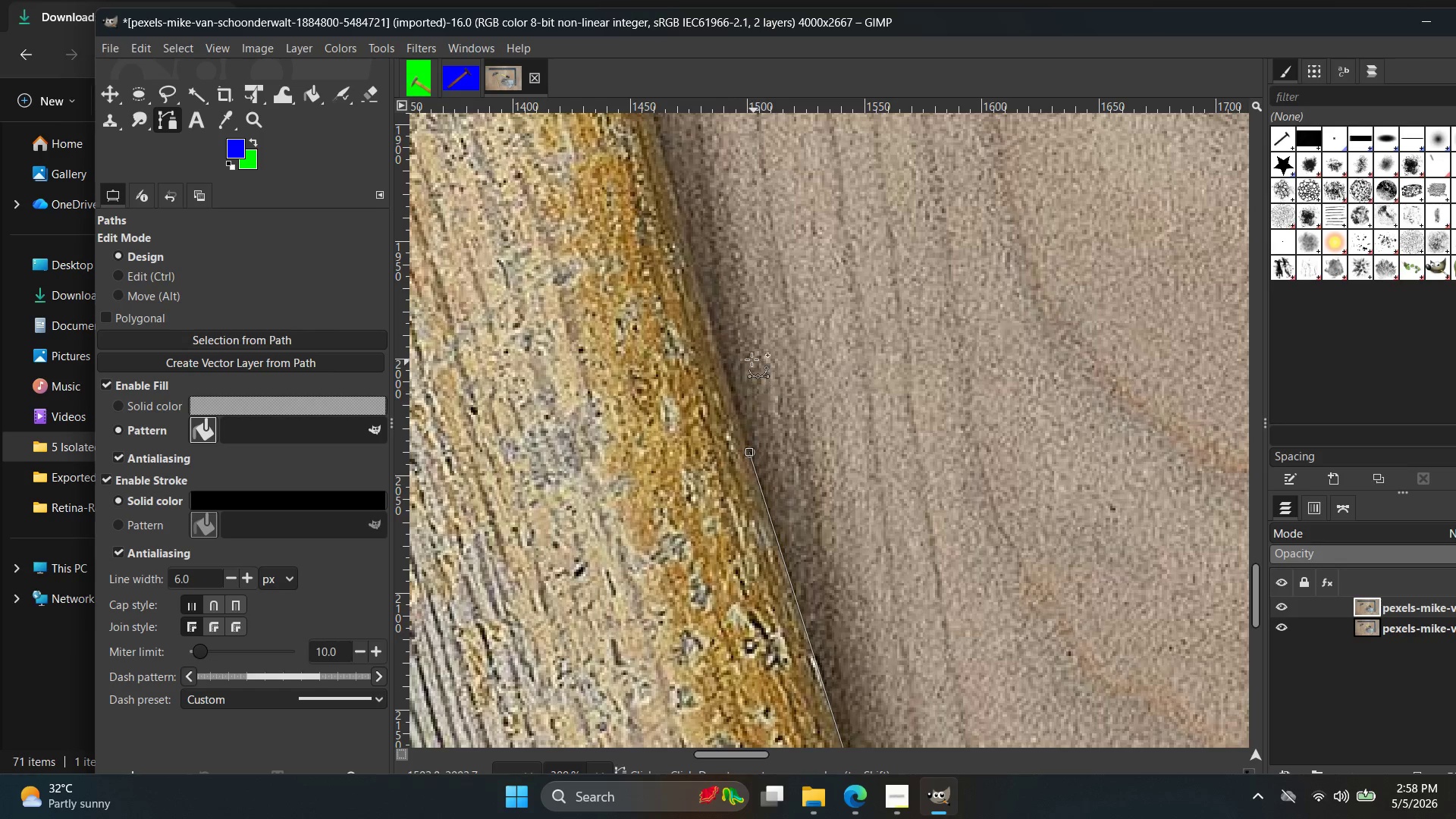 
hold_key(key=Space, duration=0.47)
 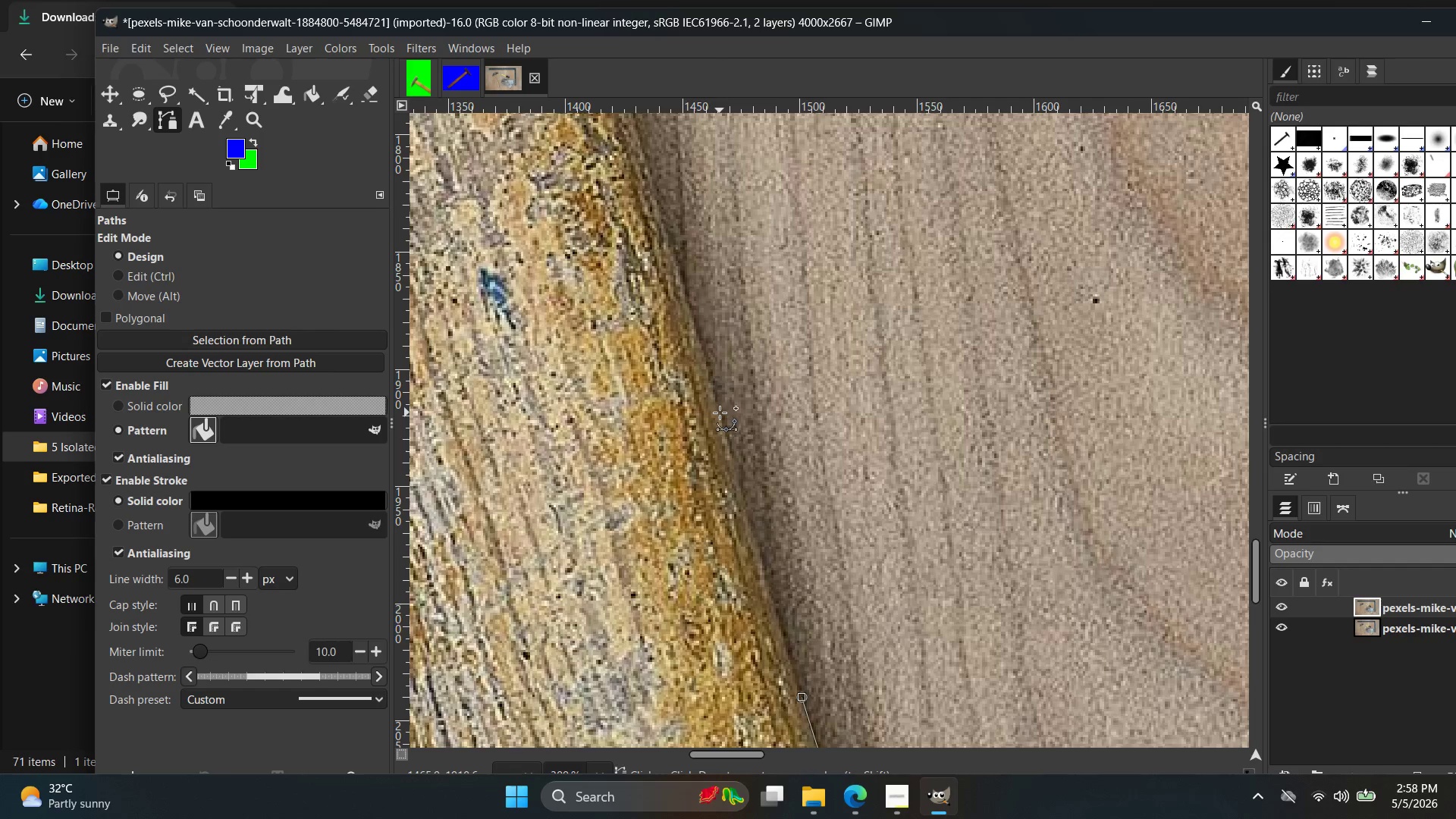 
double_click([720, 413])
 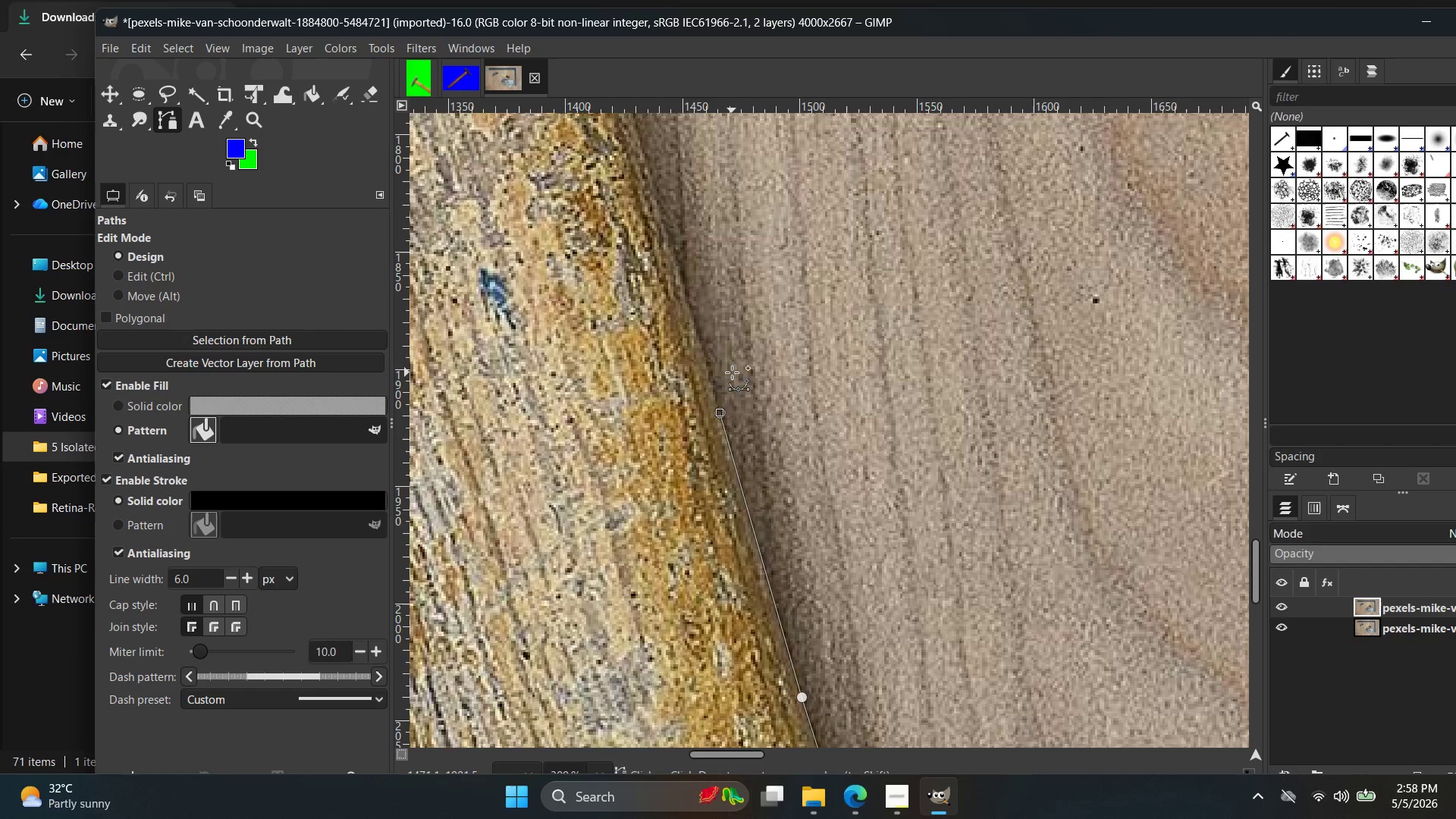 
hold_key(key=Space, duration=0.38)
 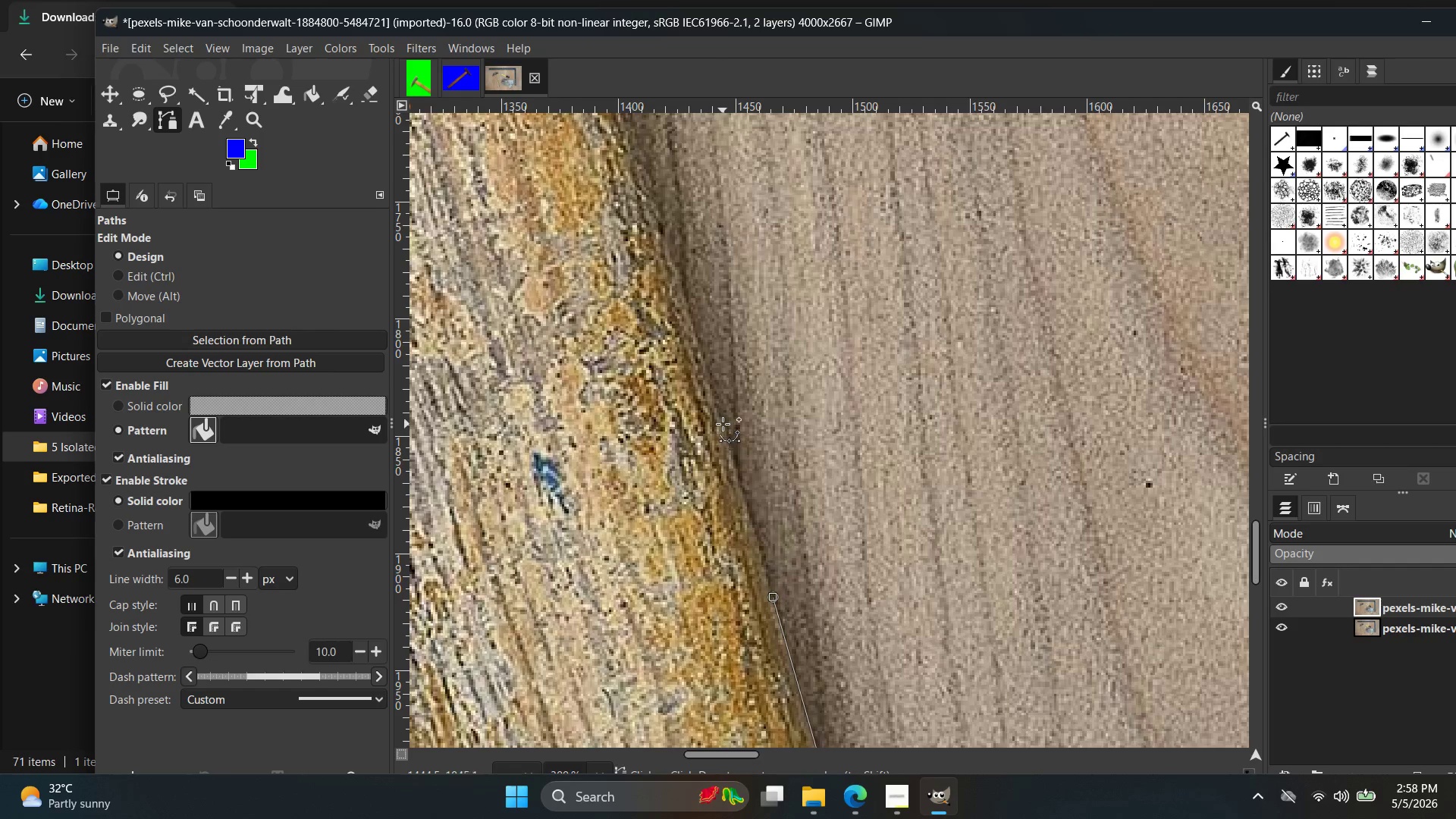 
left_click([723, 419])
 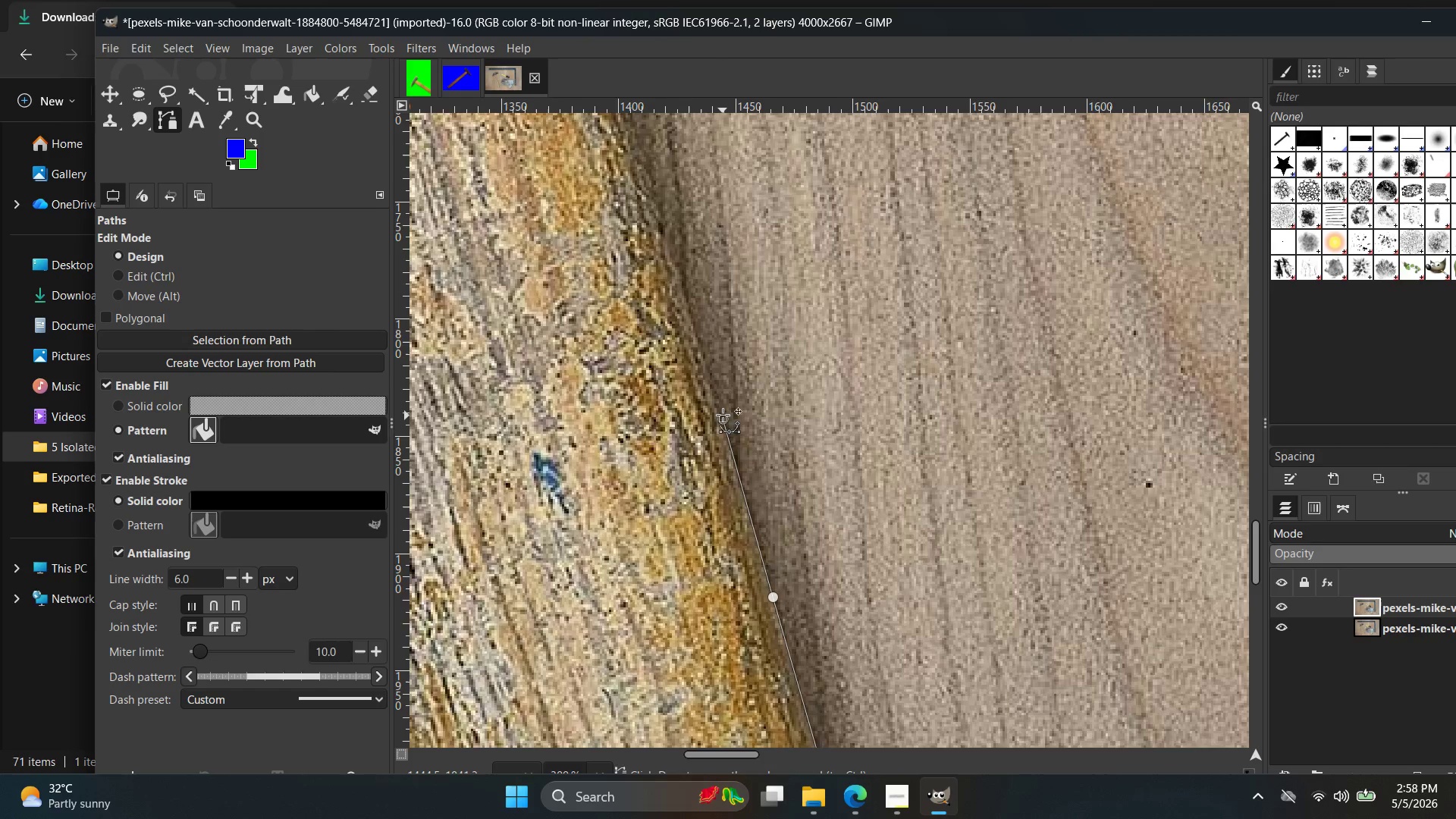 
hold_key(key=Space, duration=0.38)
 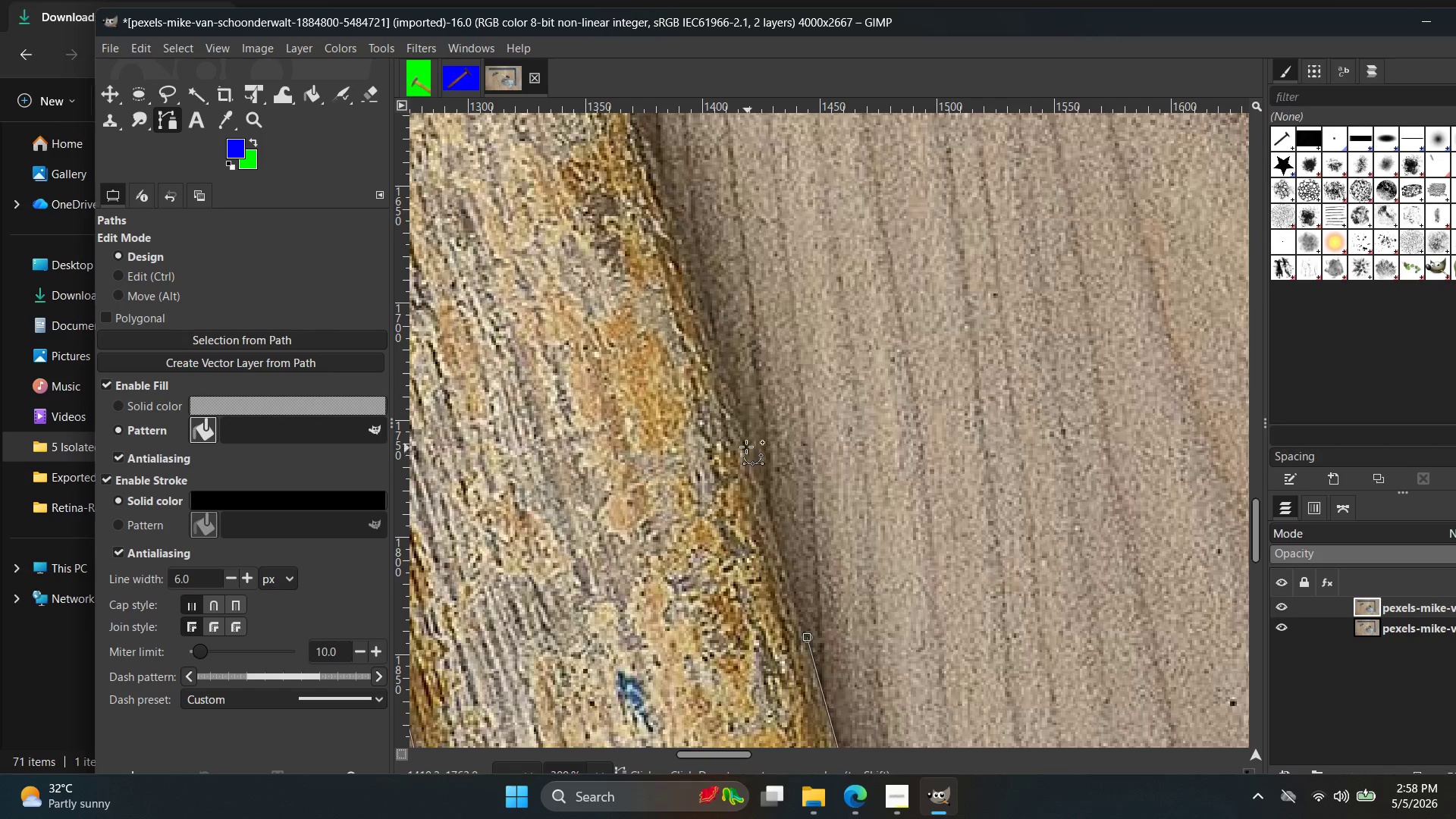 
left_click([745, 438])
 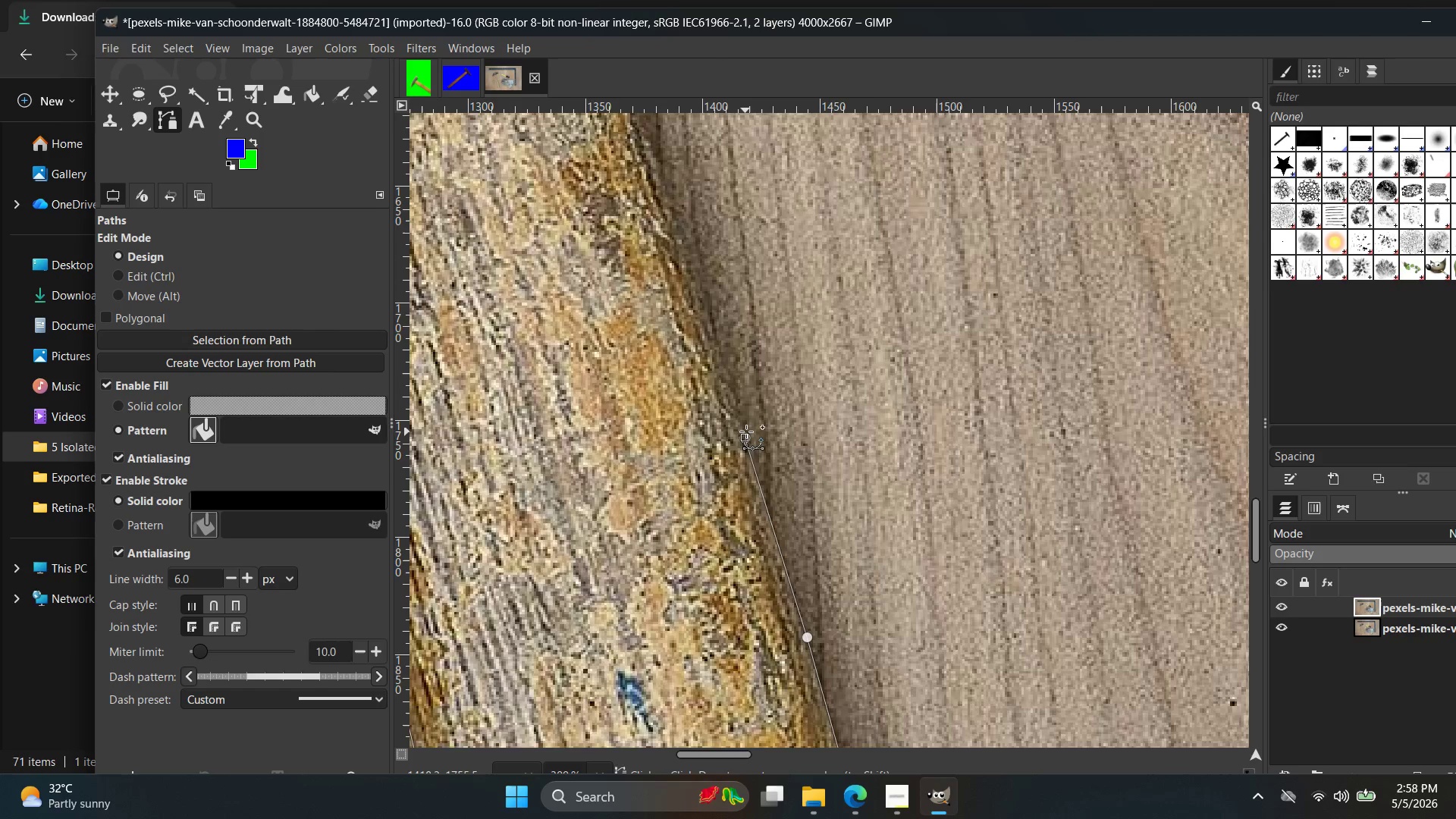 
hold_key(key=Space, duration=0.42)
 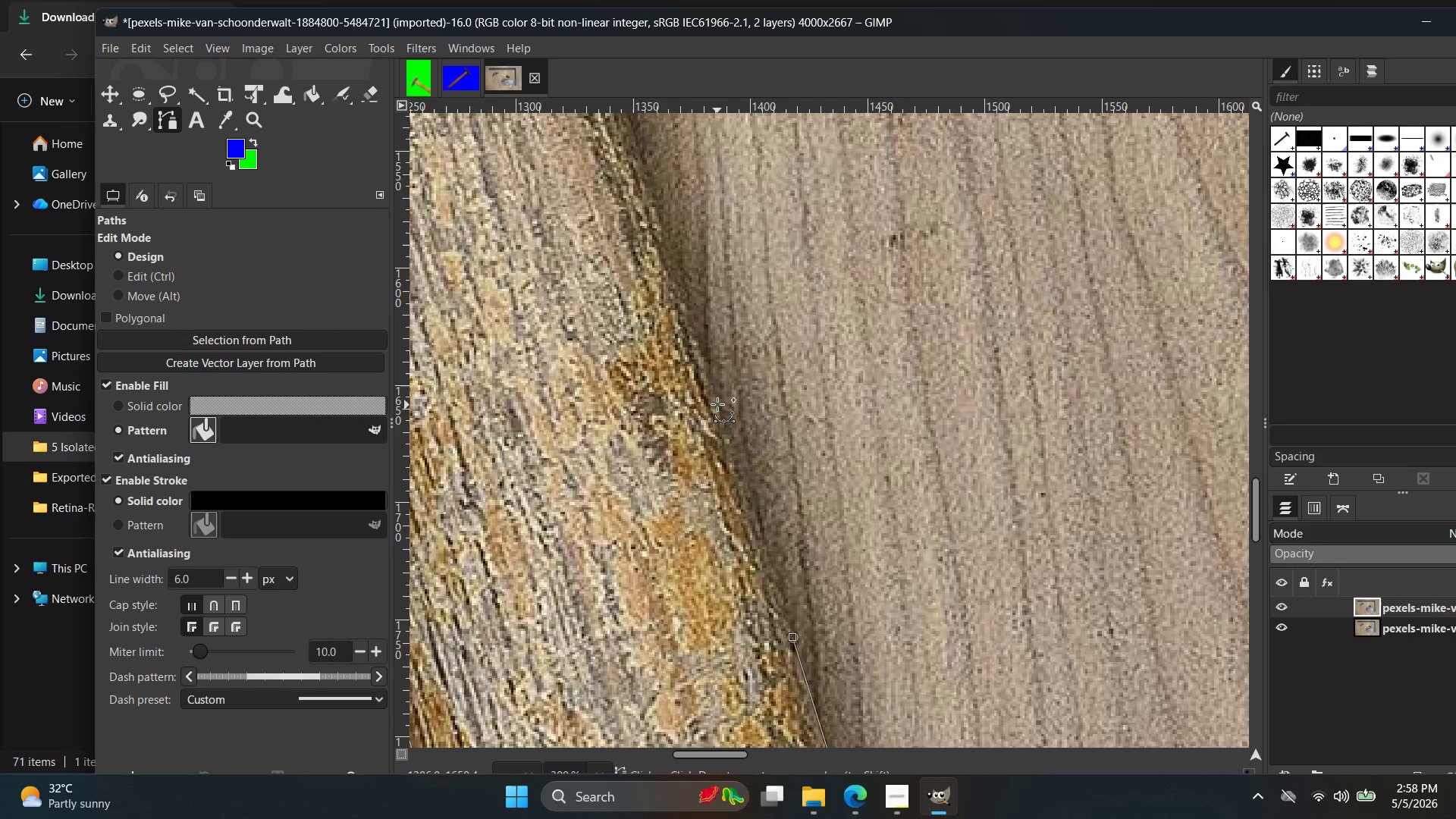 
left_click([716, 392])
 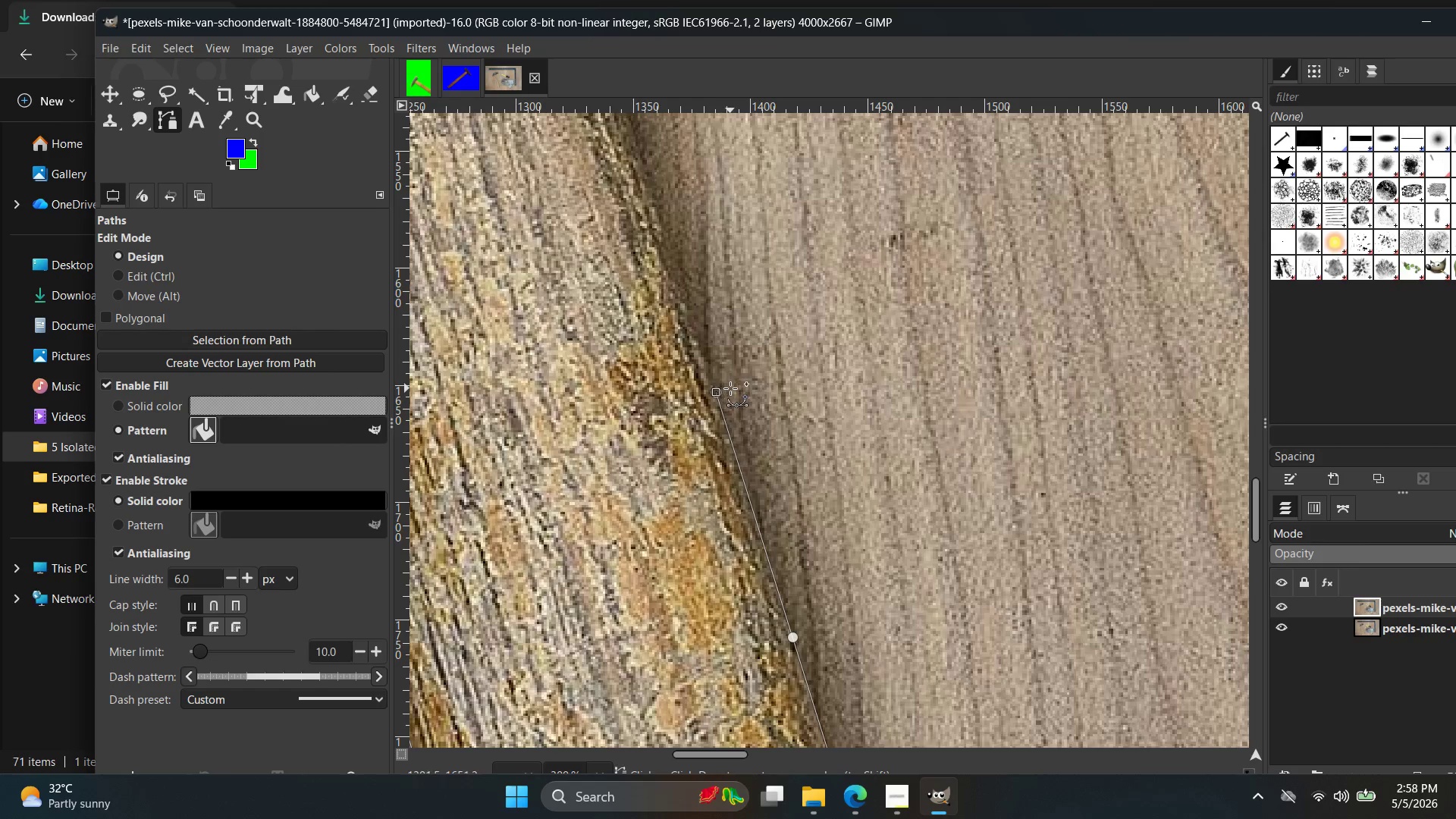 
hold_key(key=Space, duration=0.48)
 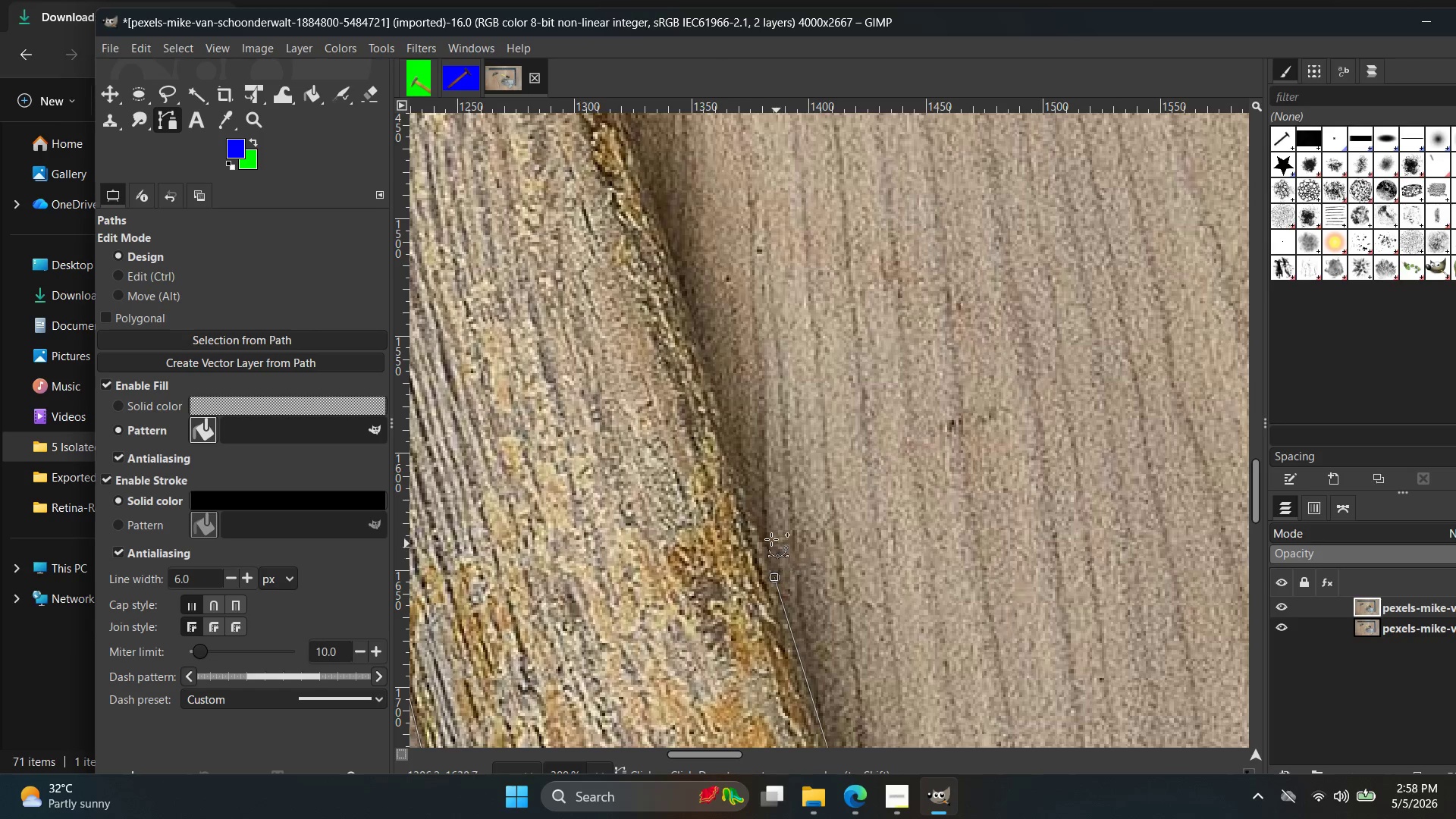 
hold_key(key=ControlLeft, duration=0.42)
scroll: coordinate [733, 522], scroll_direction: up, amount: 5.0